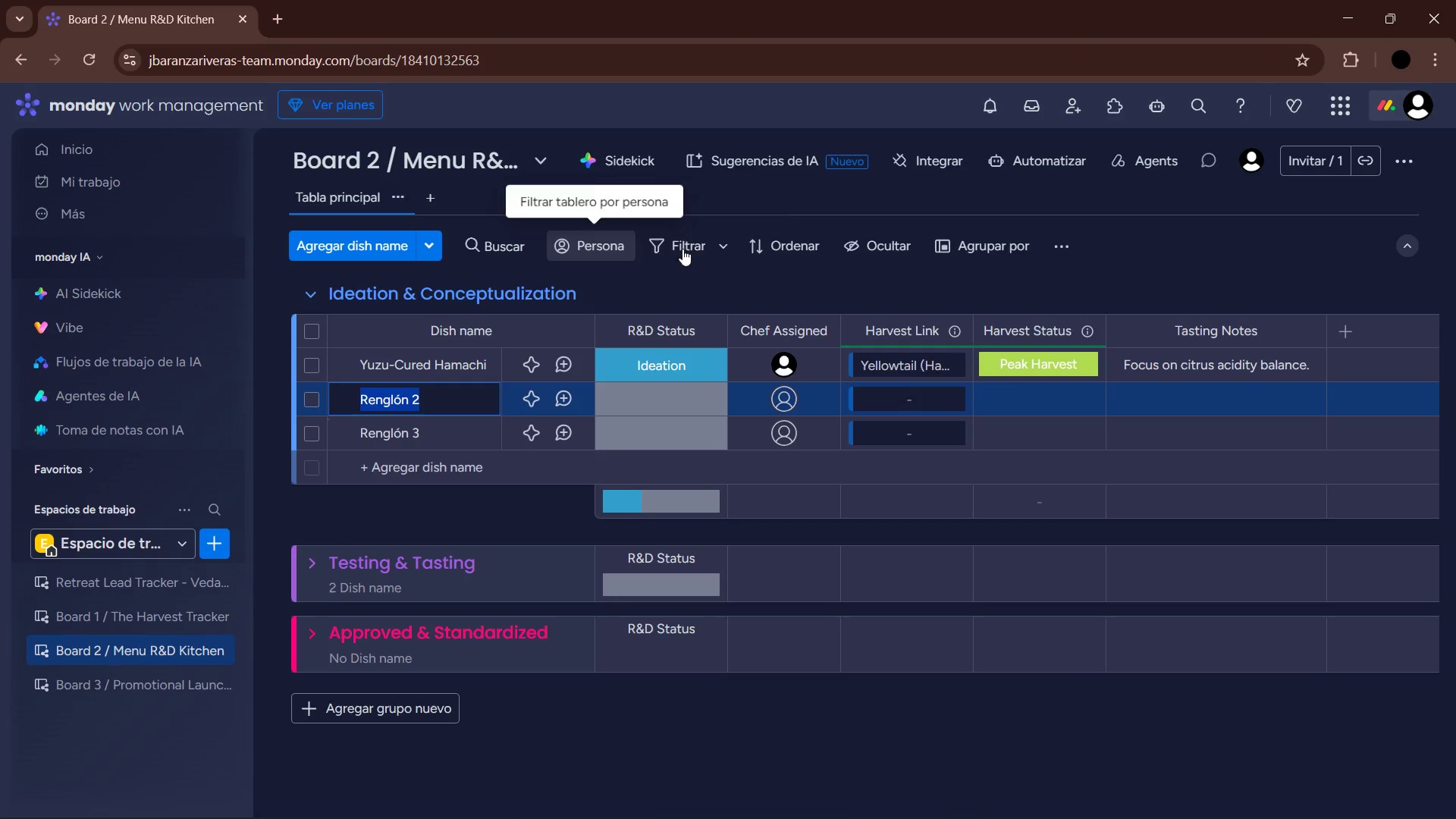 
left_click_drag(start_coordinate=[974, 327], to_coordinate=[1005, 325])
 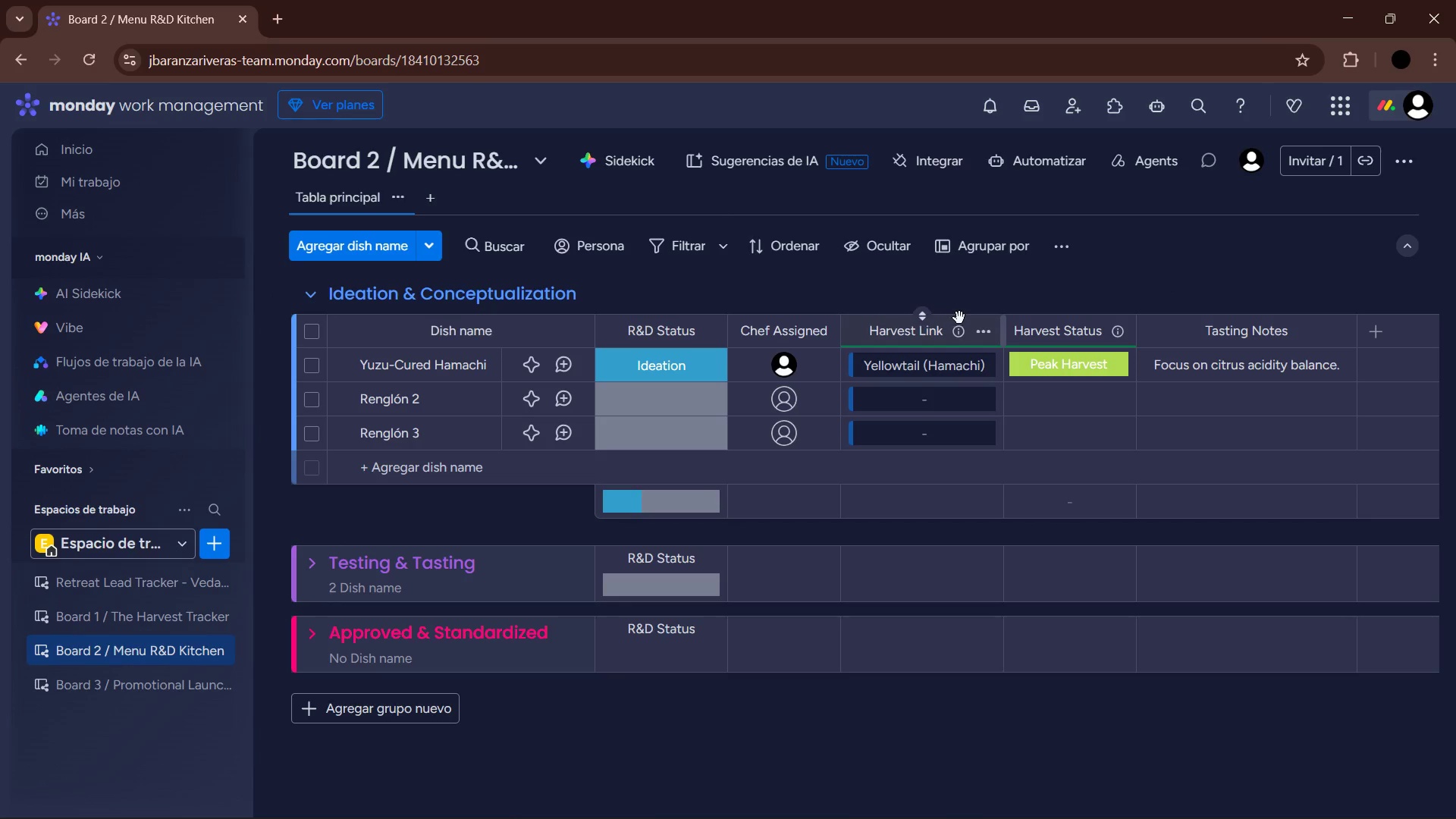 
left_click([393, 400])
 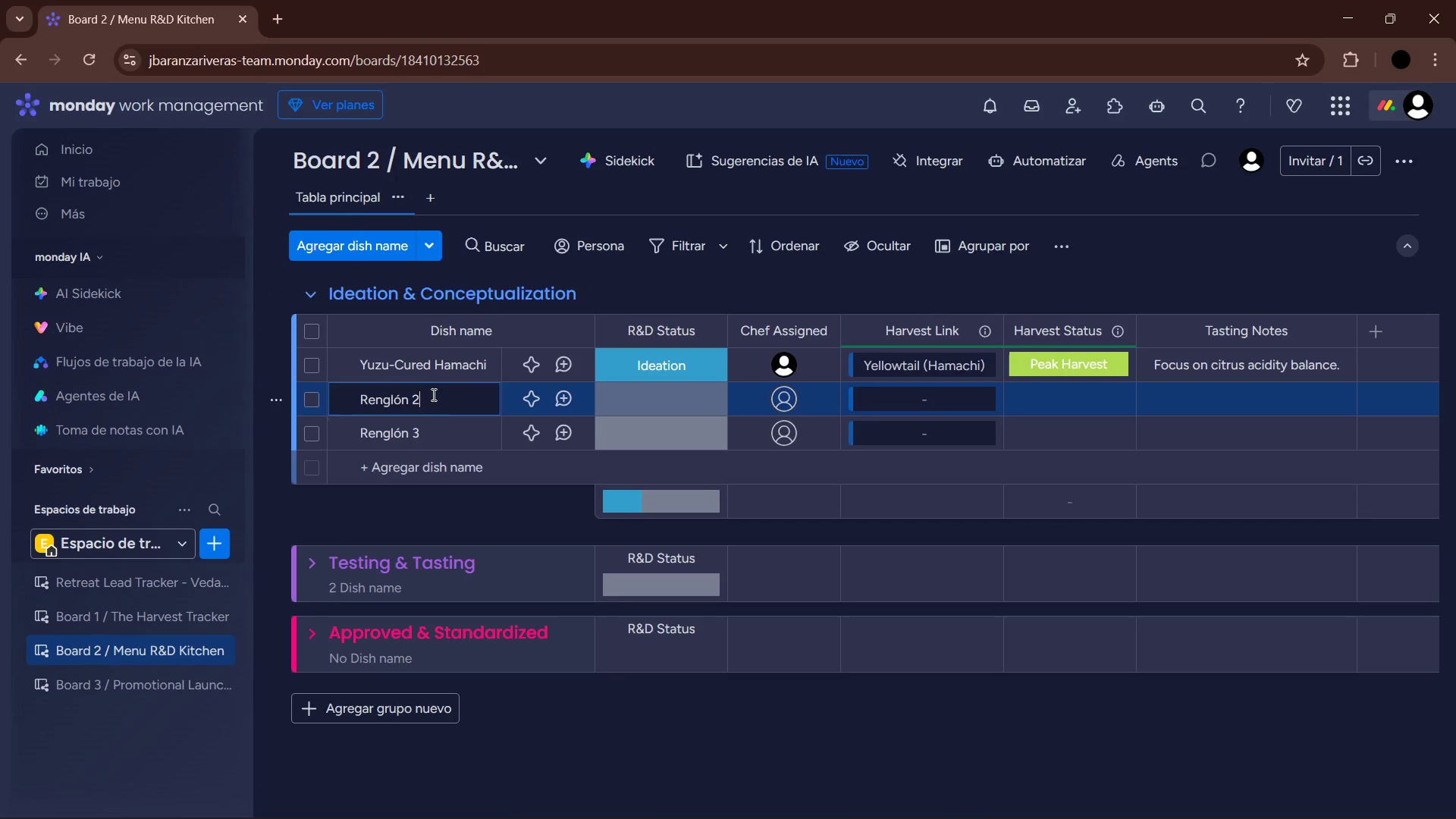 
left_click_drag(start_coordinate=[432, 394], to_coordinate=[364, 399])
 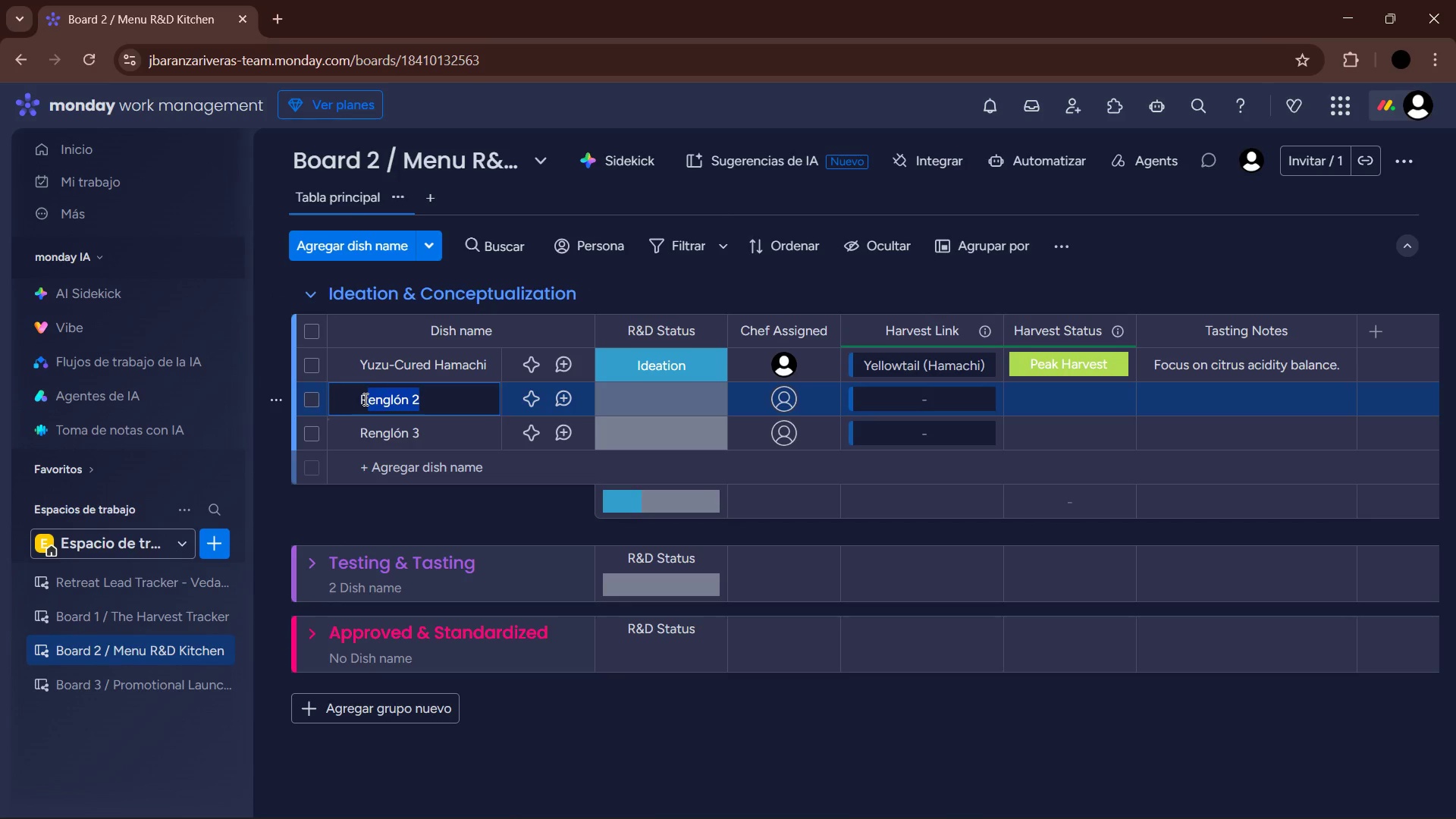 
key(Backspace)
type(A)
key(Backspace)
key(Backspace)
key(Backspace)
type(a)
key(Backspace)
type(Aji amarillo Risotto)
 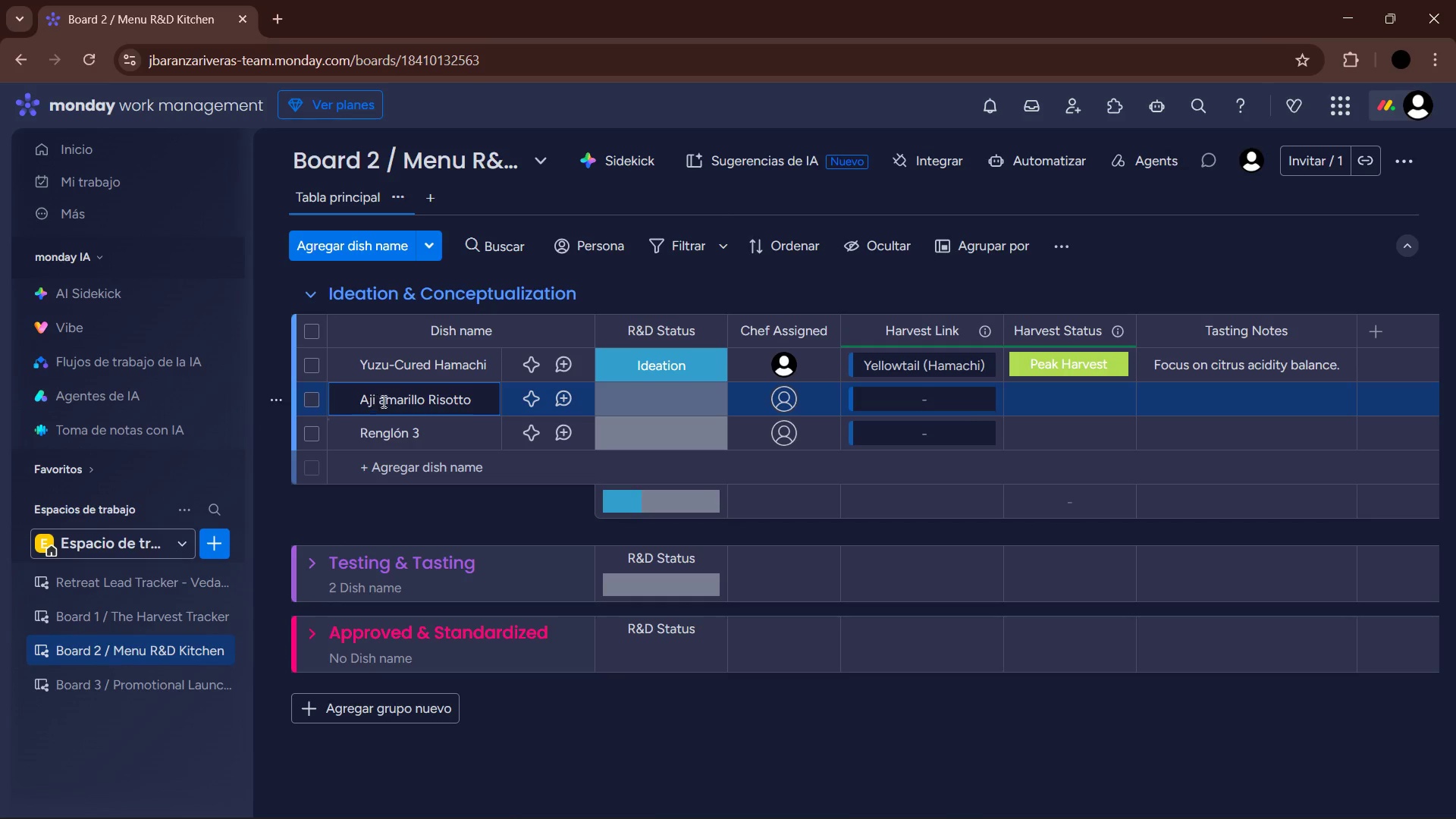 
left_click([385, 403])
 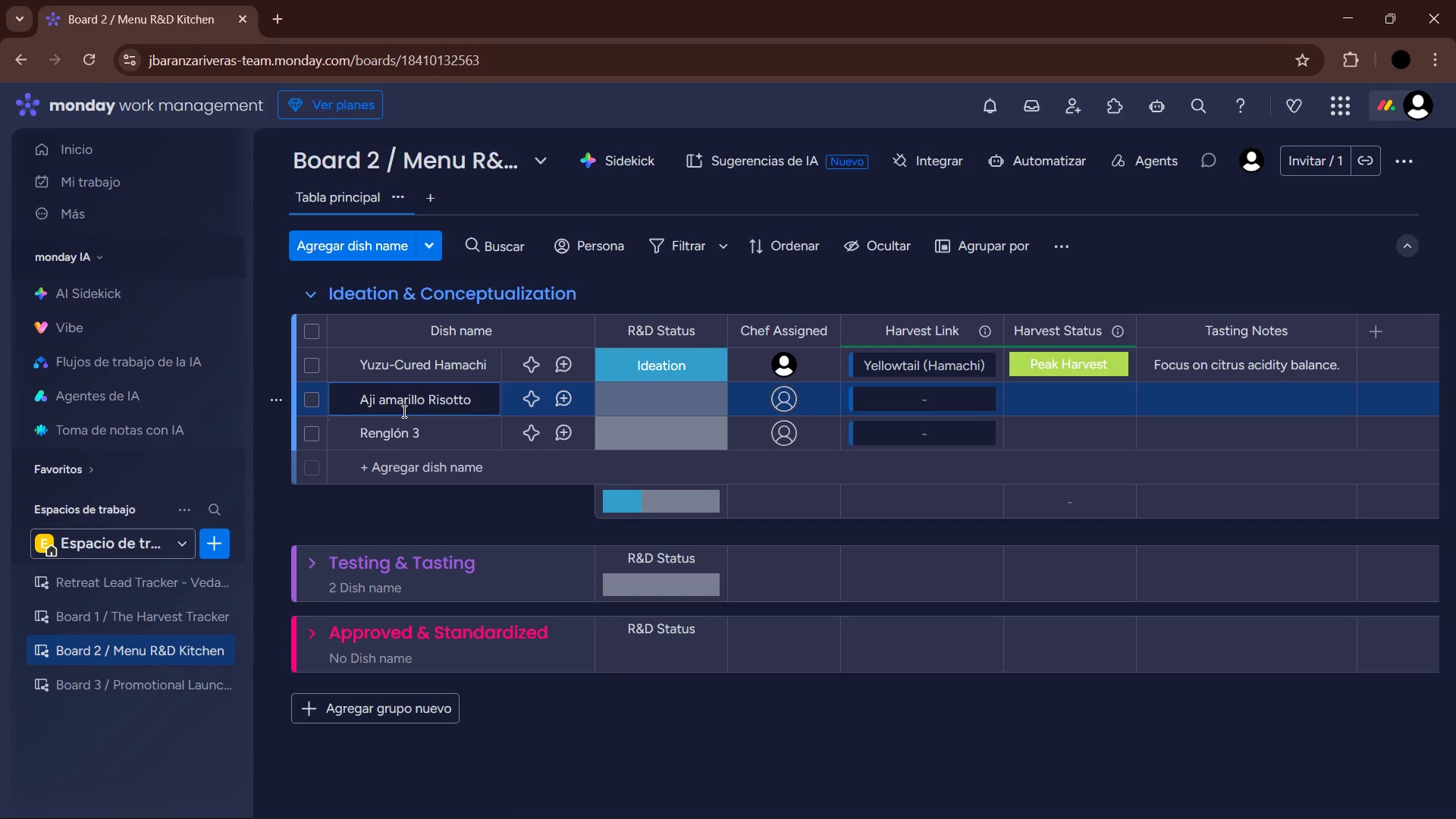 
key(Backspace)
 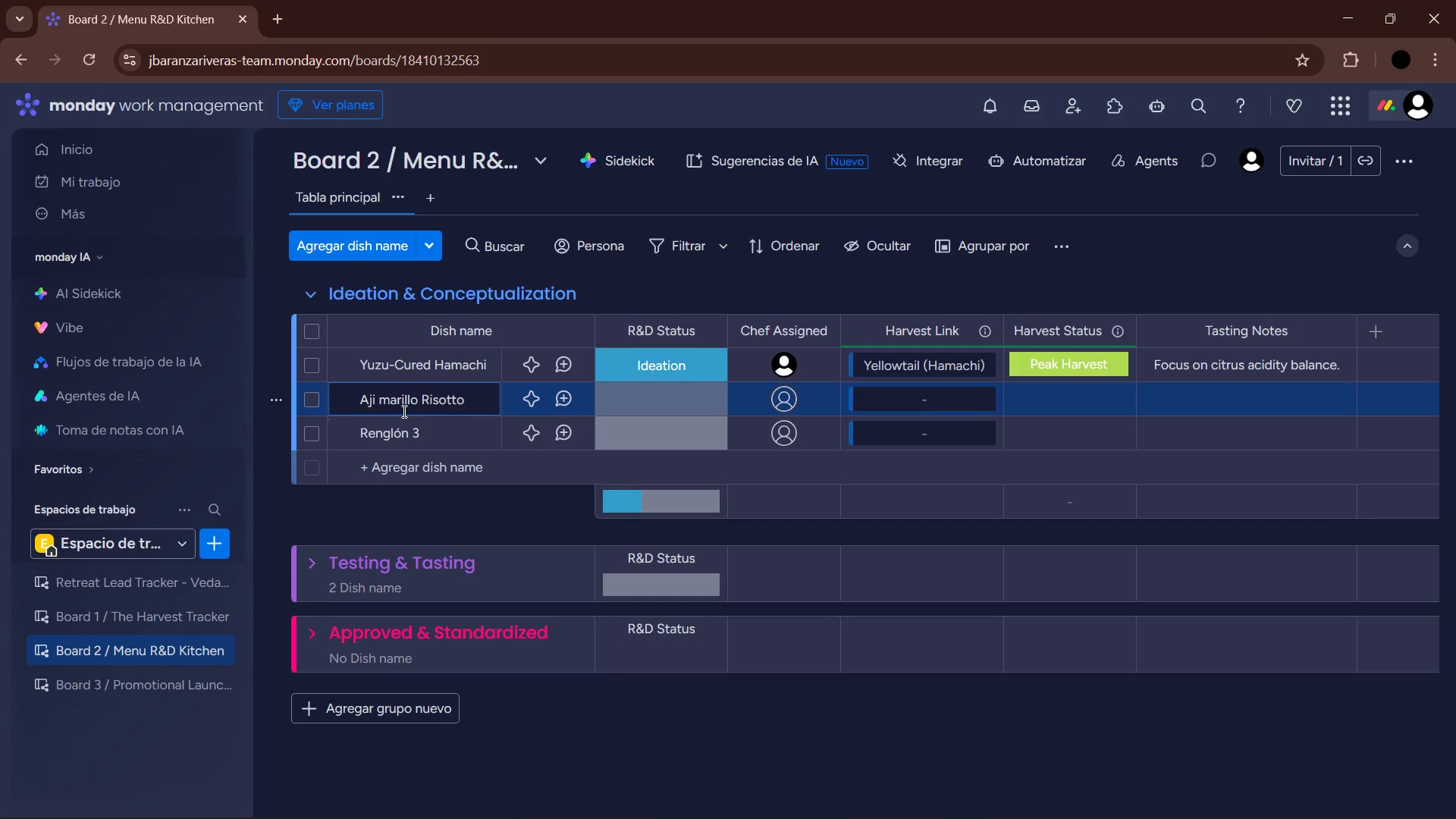 
key(CapsLock)
 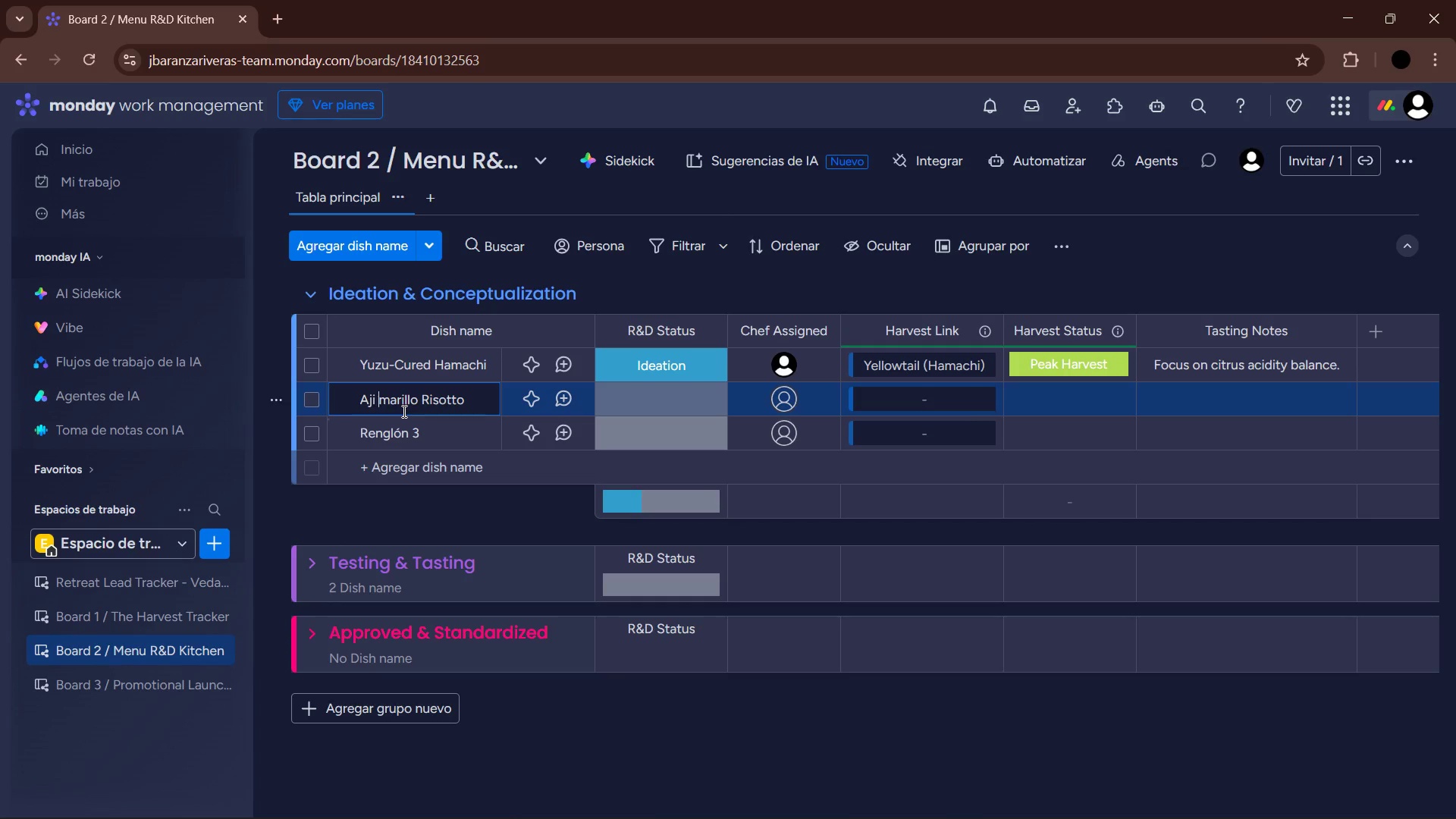 
key(A)
 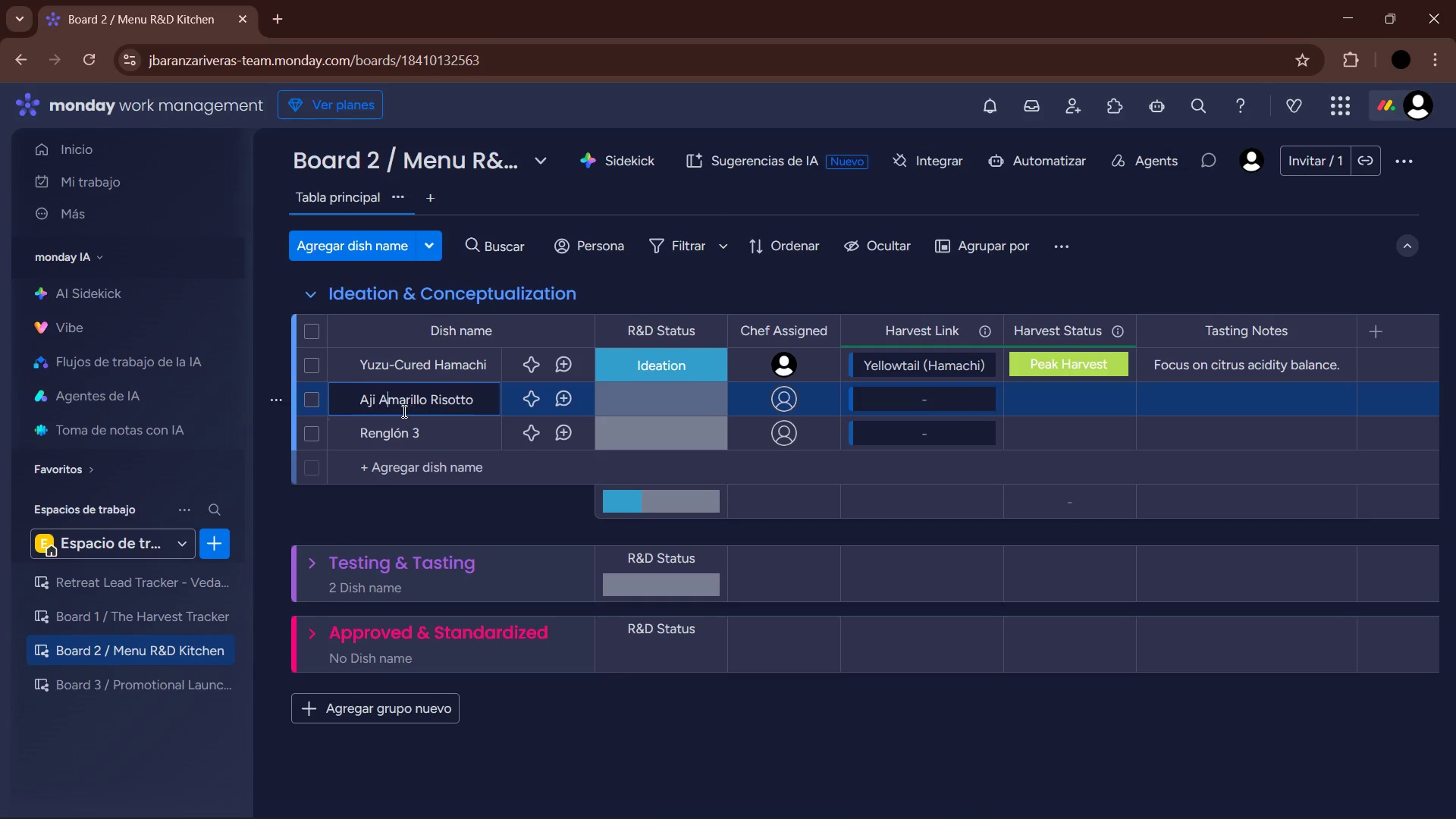 
key(CapsLock)
 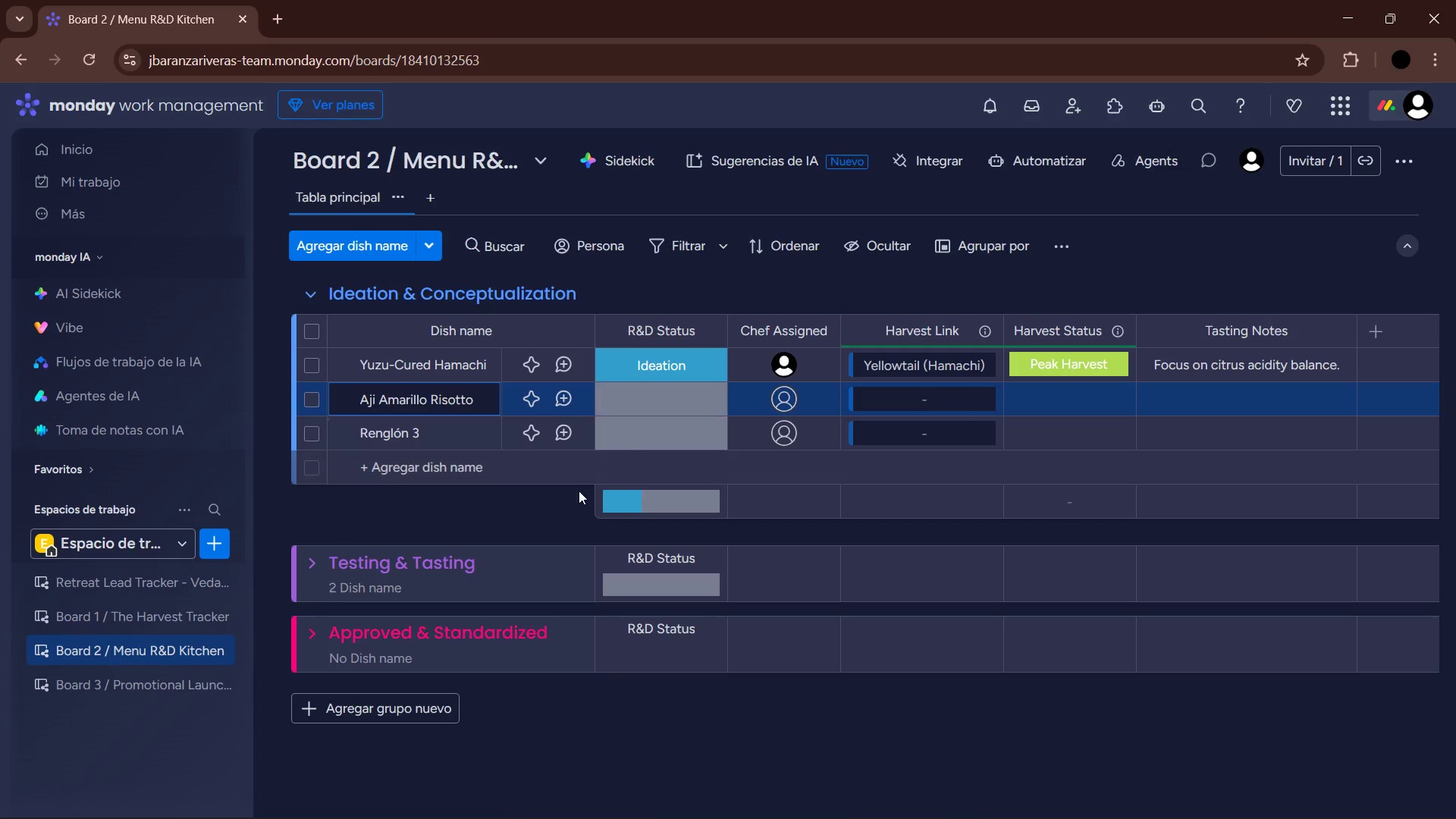 
left_click([513, 504])
 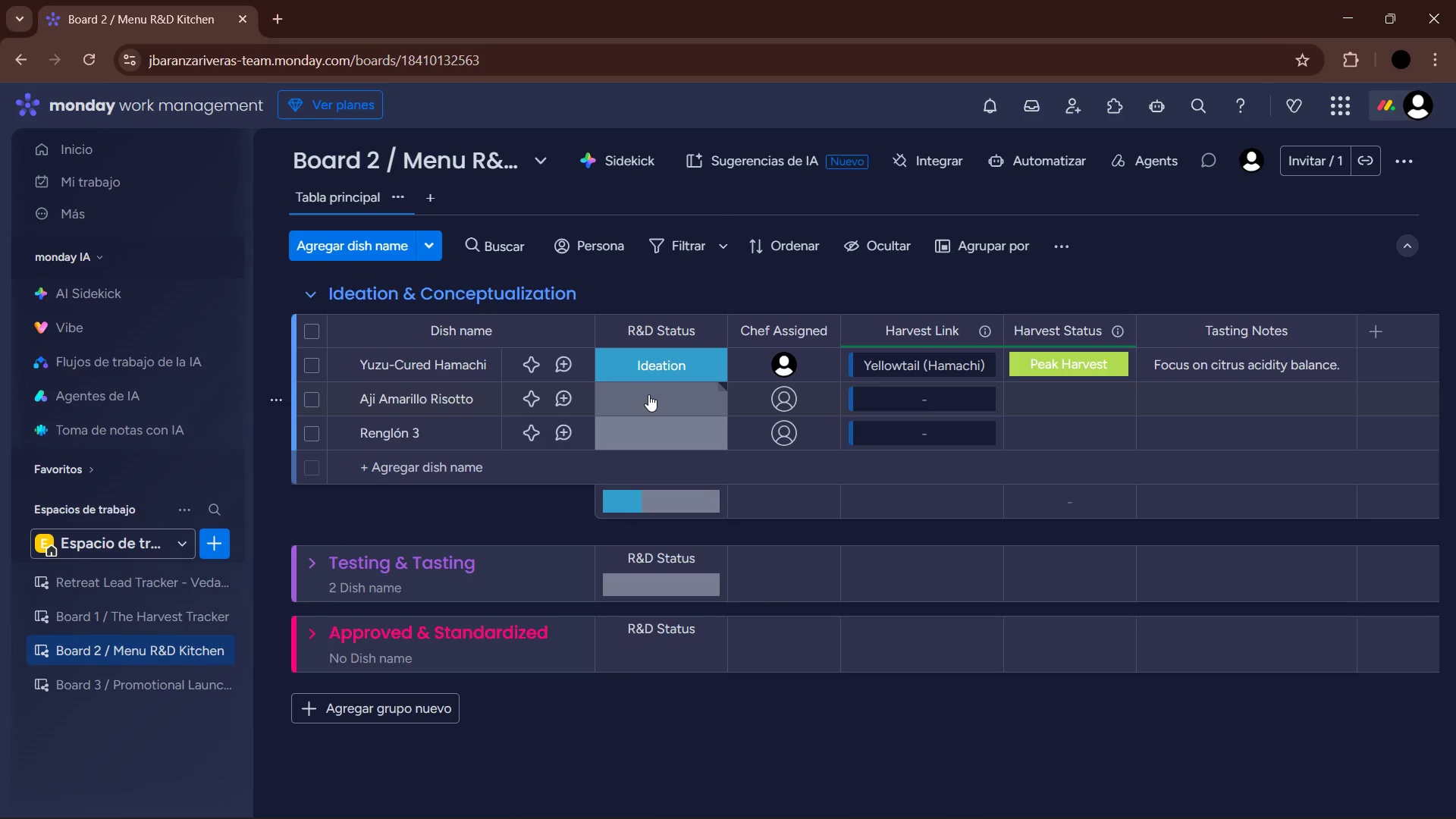 
left_click([648, 394])
 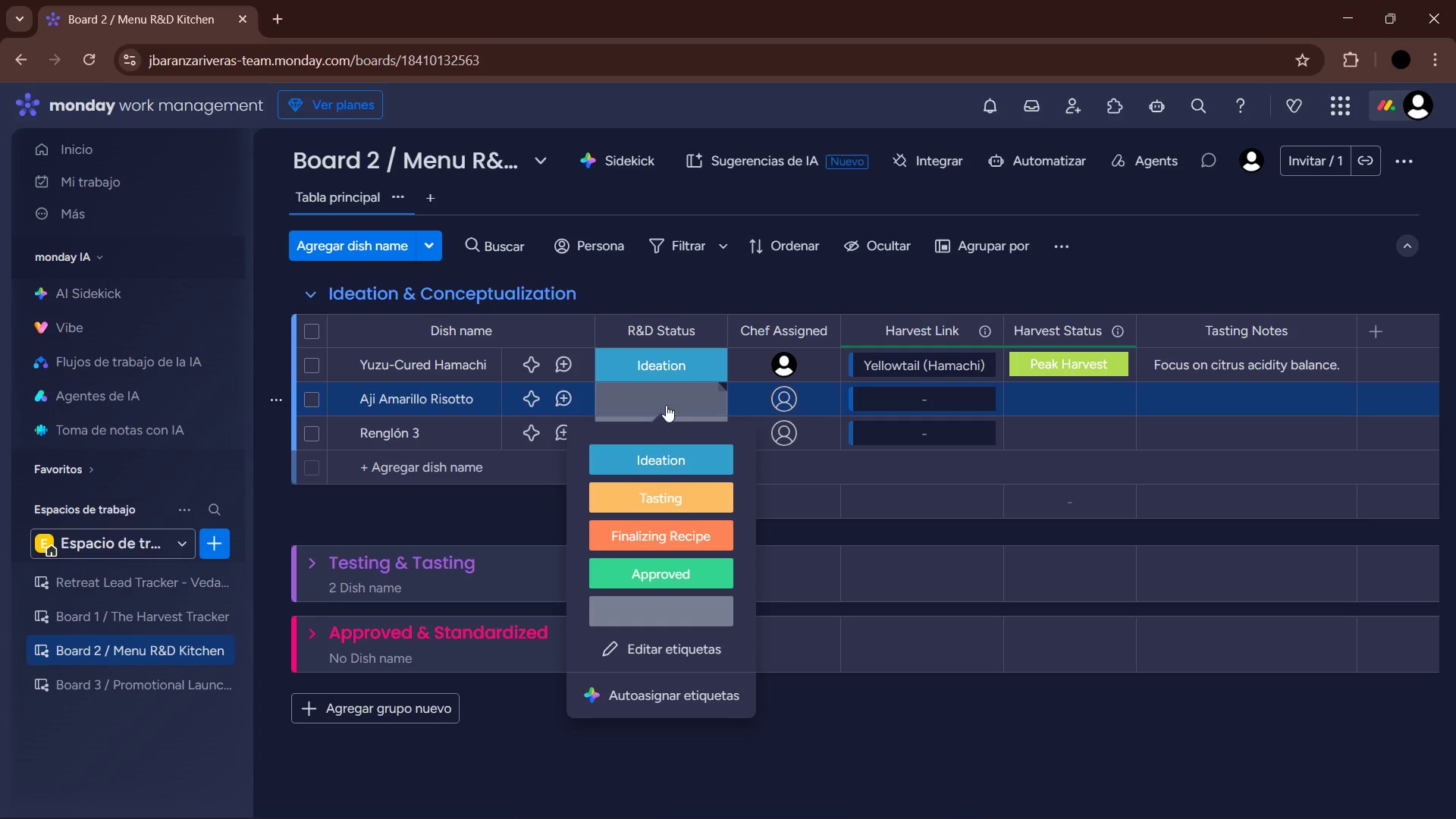 
left_click([671, 460])
 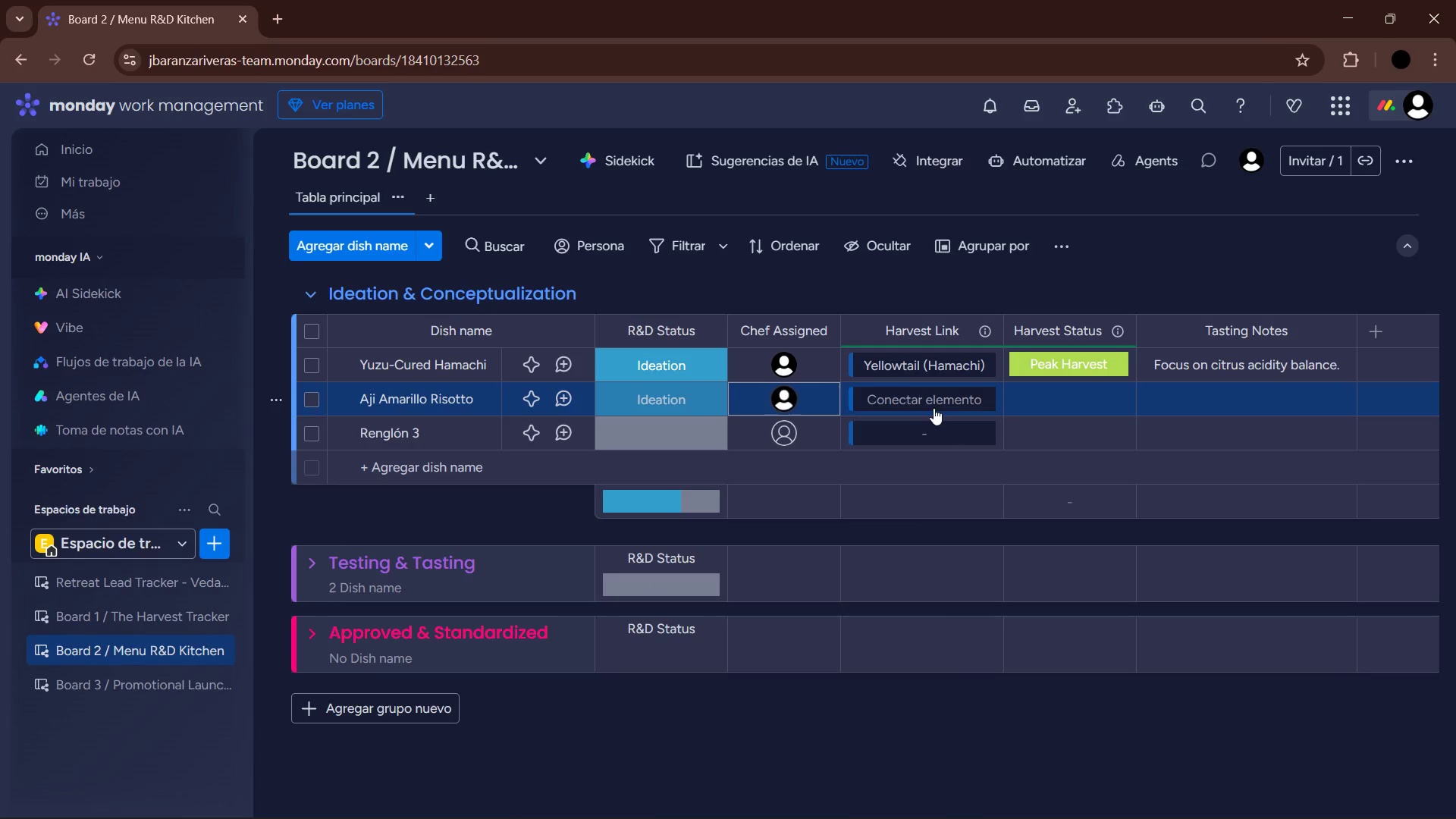 
left_click([934, 403])
 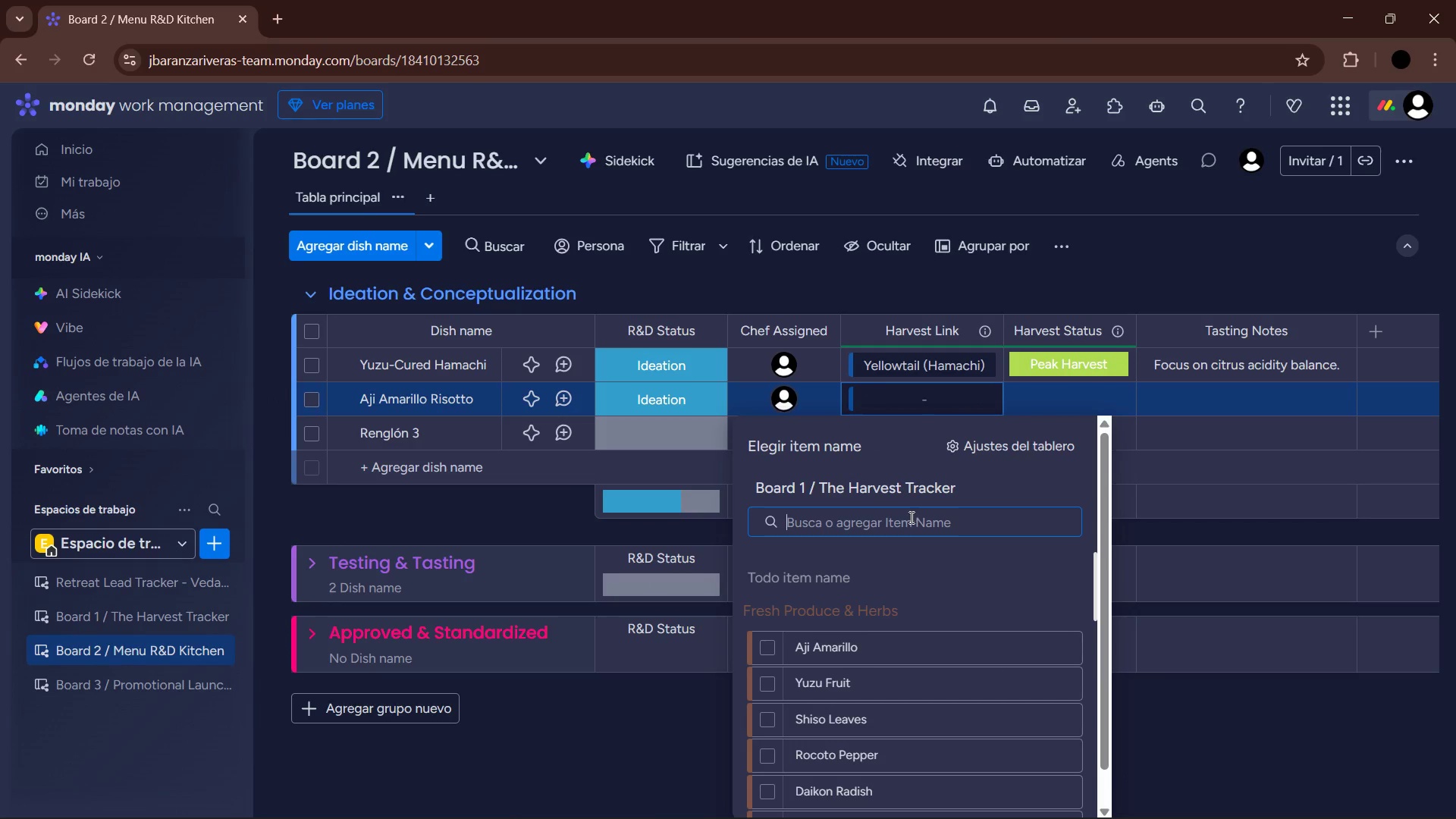 
left_click([767, 651])
 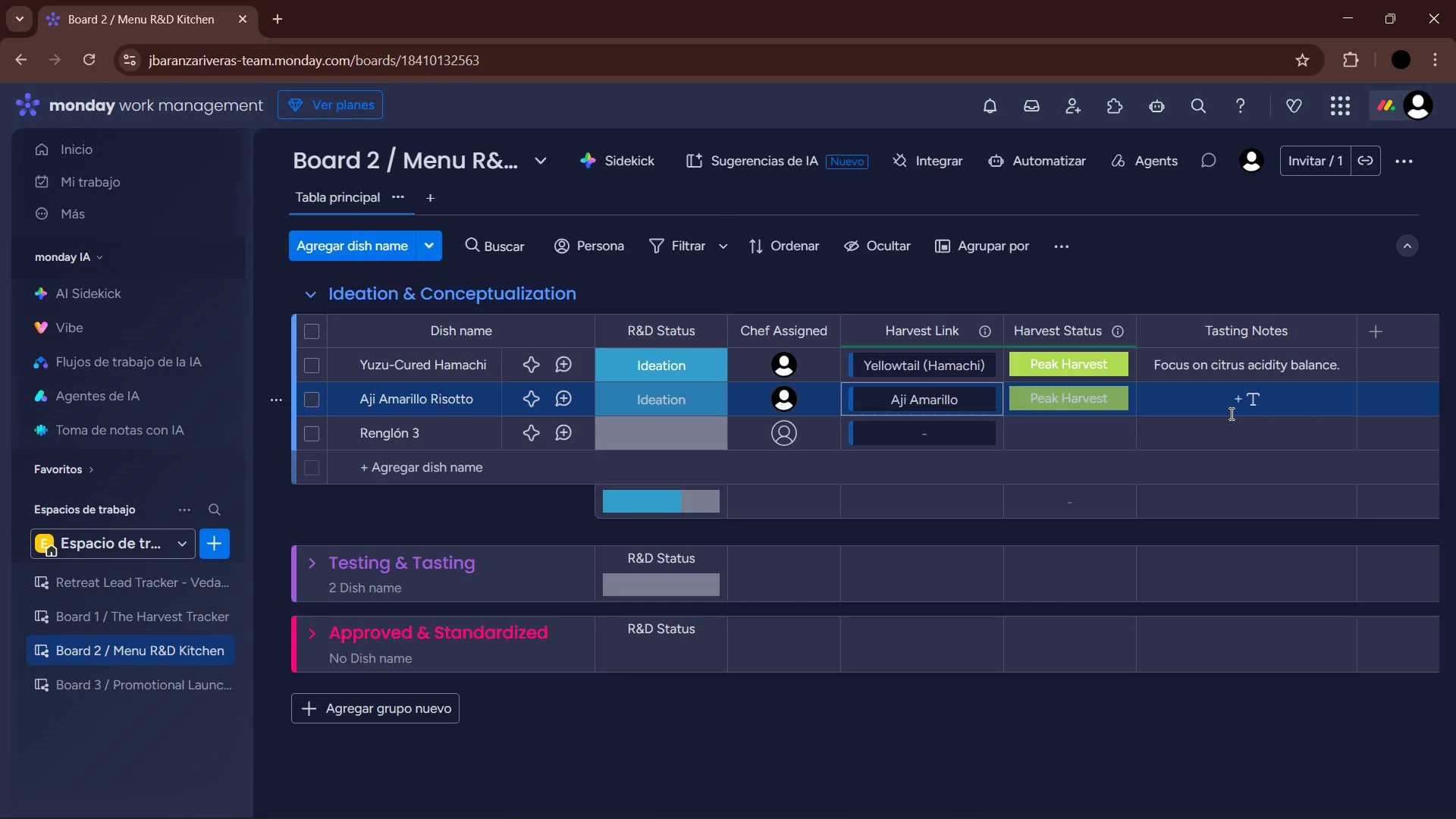 
left_click([1230, 413])
 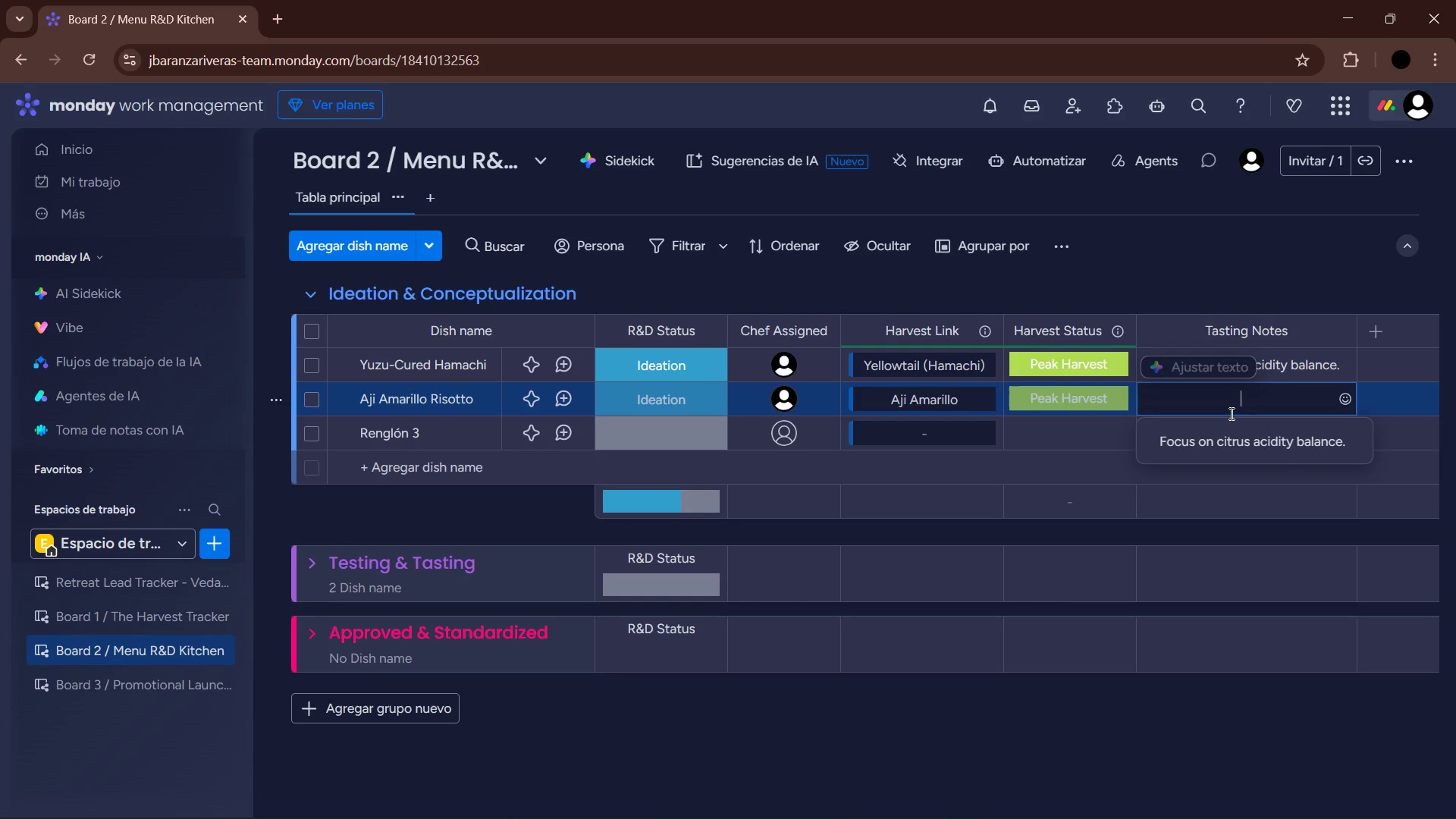 
type(Need to test spice levels with rices.)
key(Backspace)
key(Backspace)
type(.)
 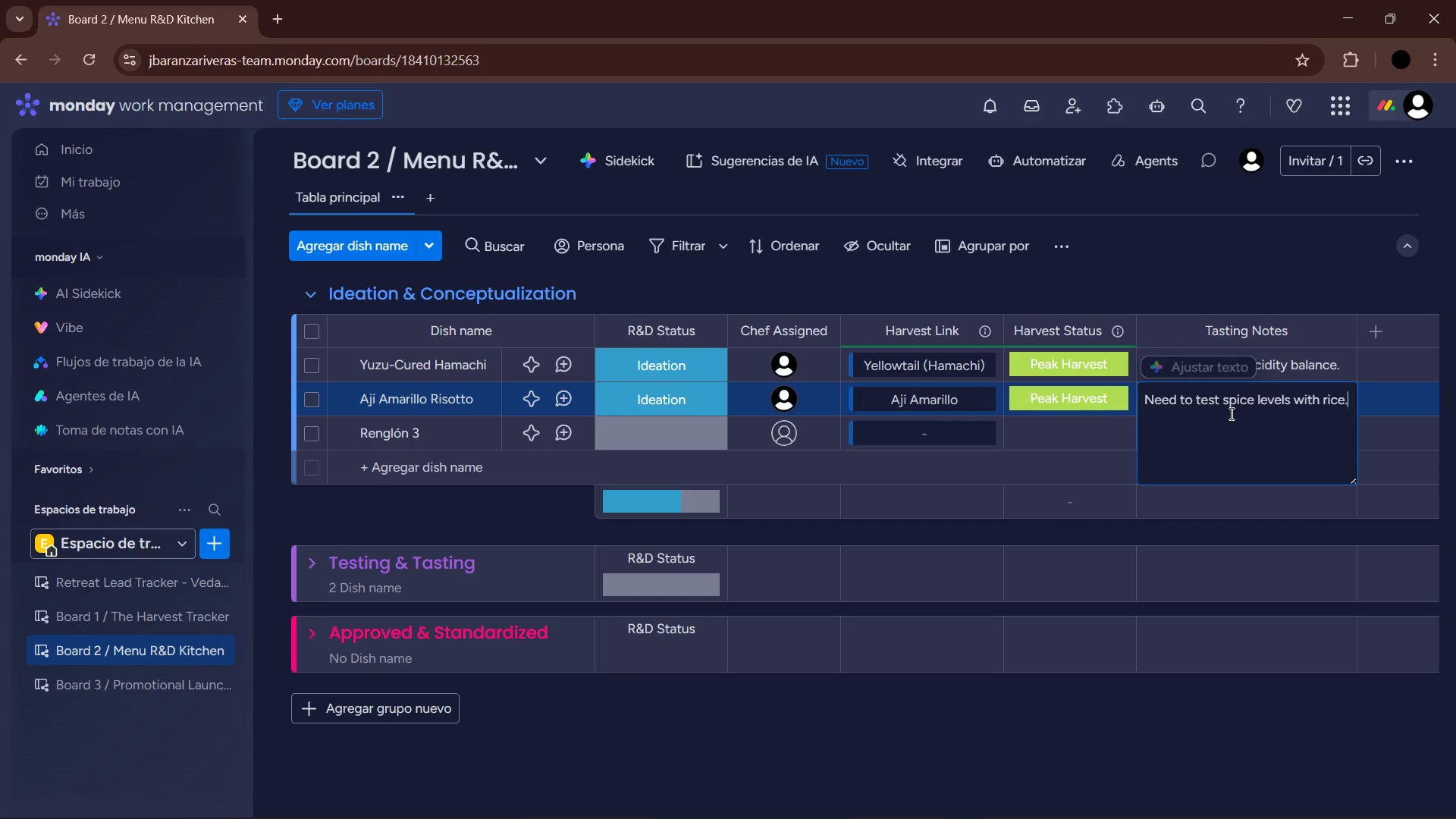 
key(Enter)
 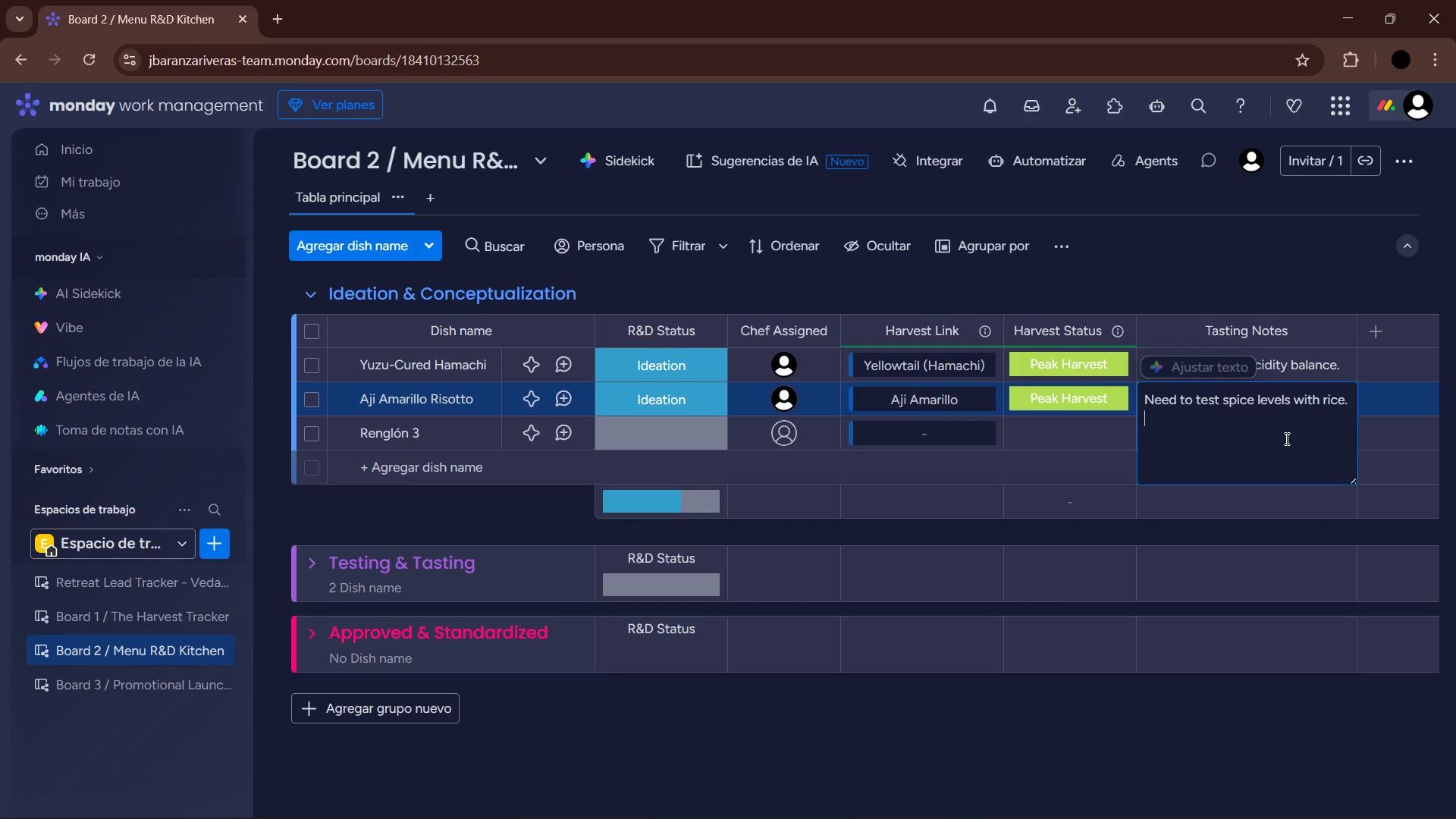 
left_click([1281, 784])
 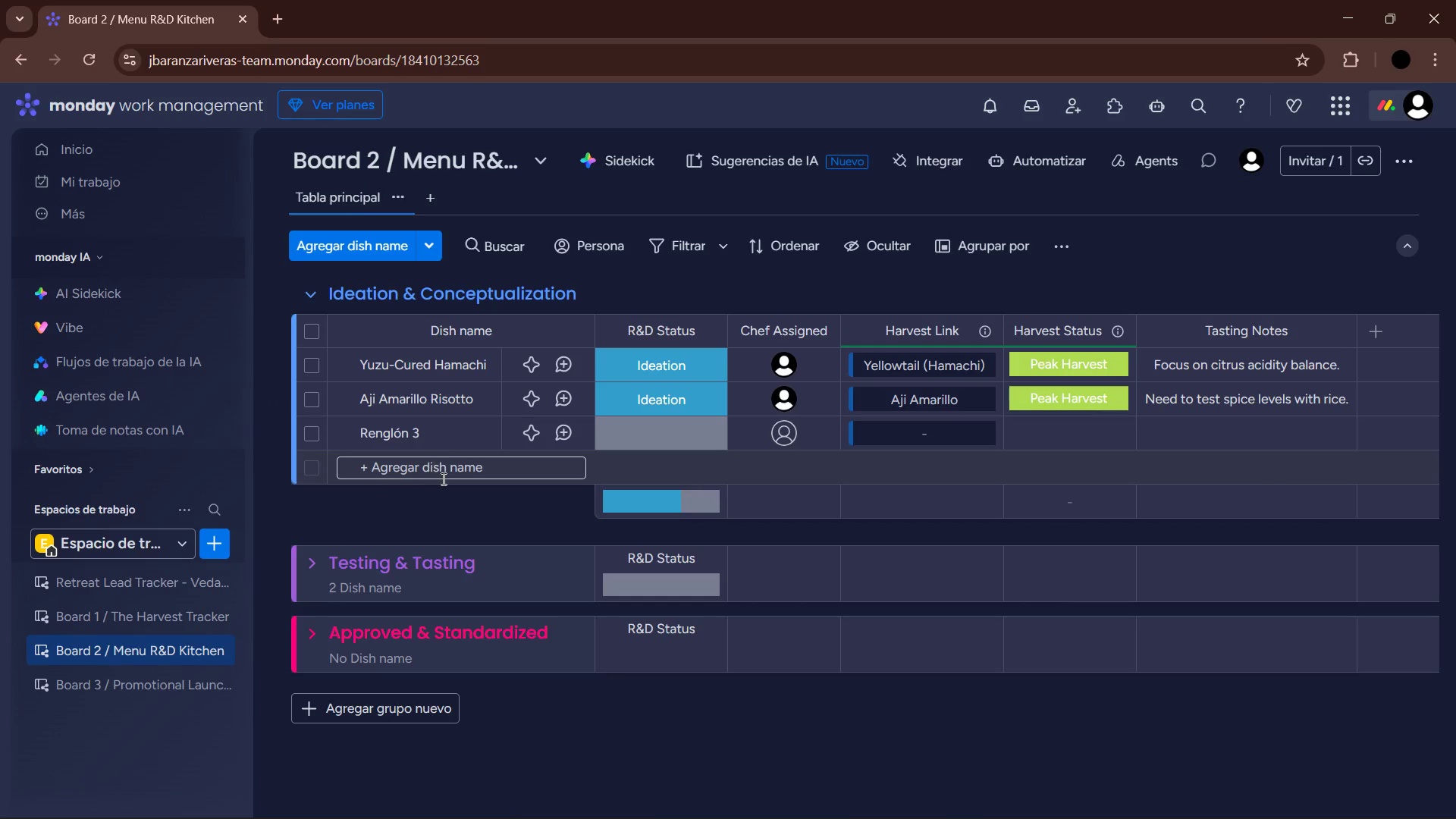 
left_click([447, 473])
 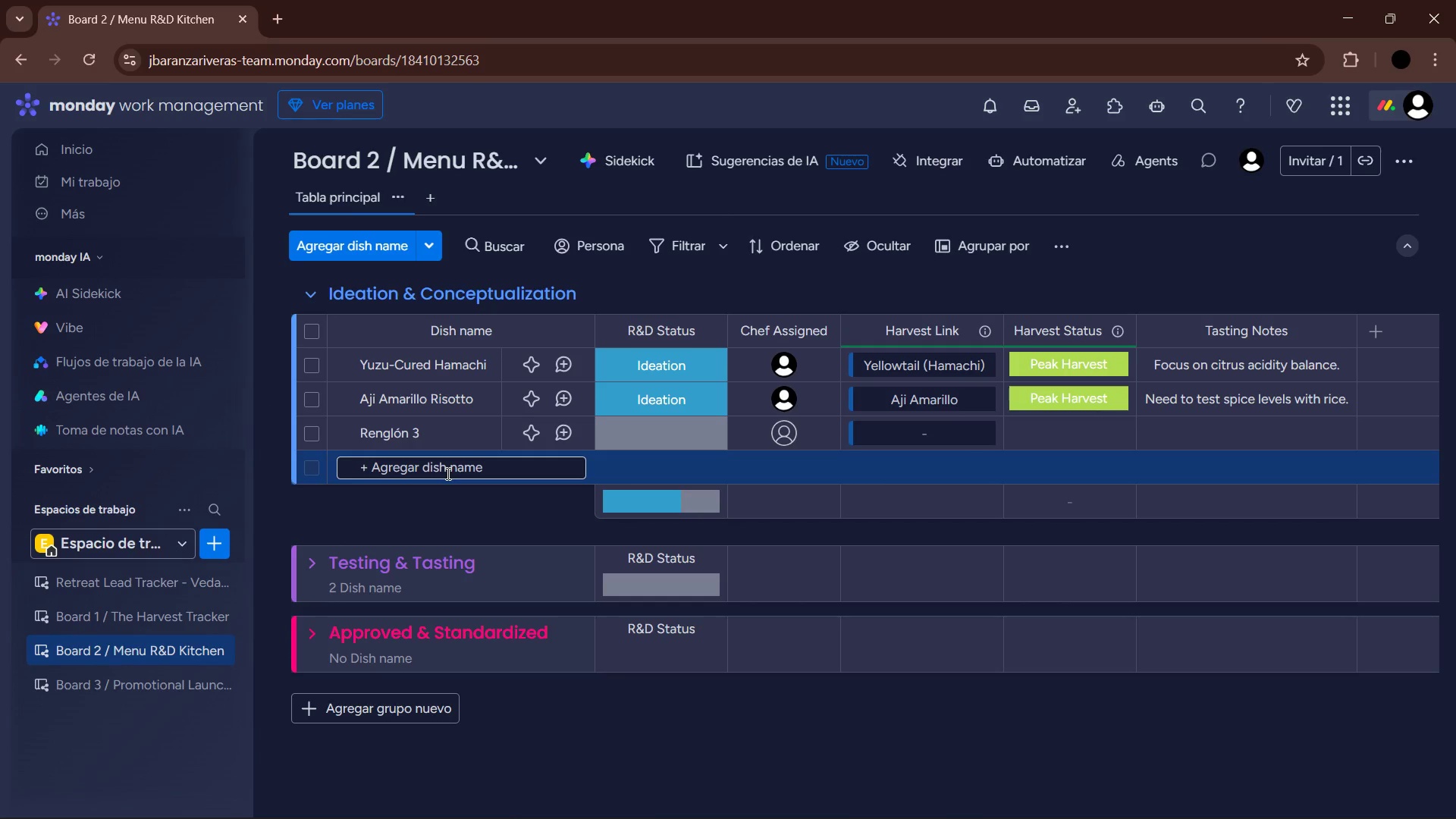 
left_click([394, 441])
 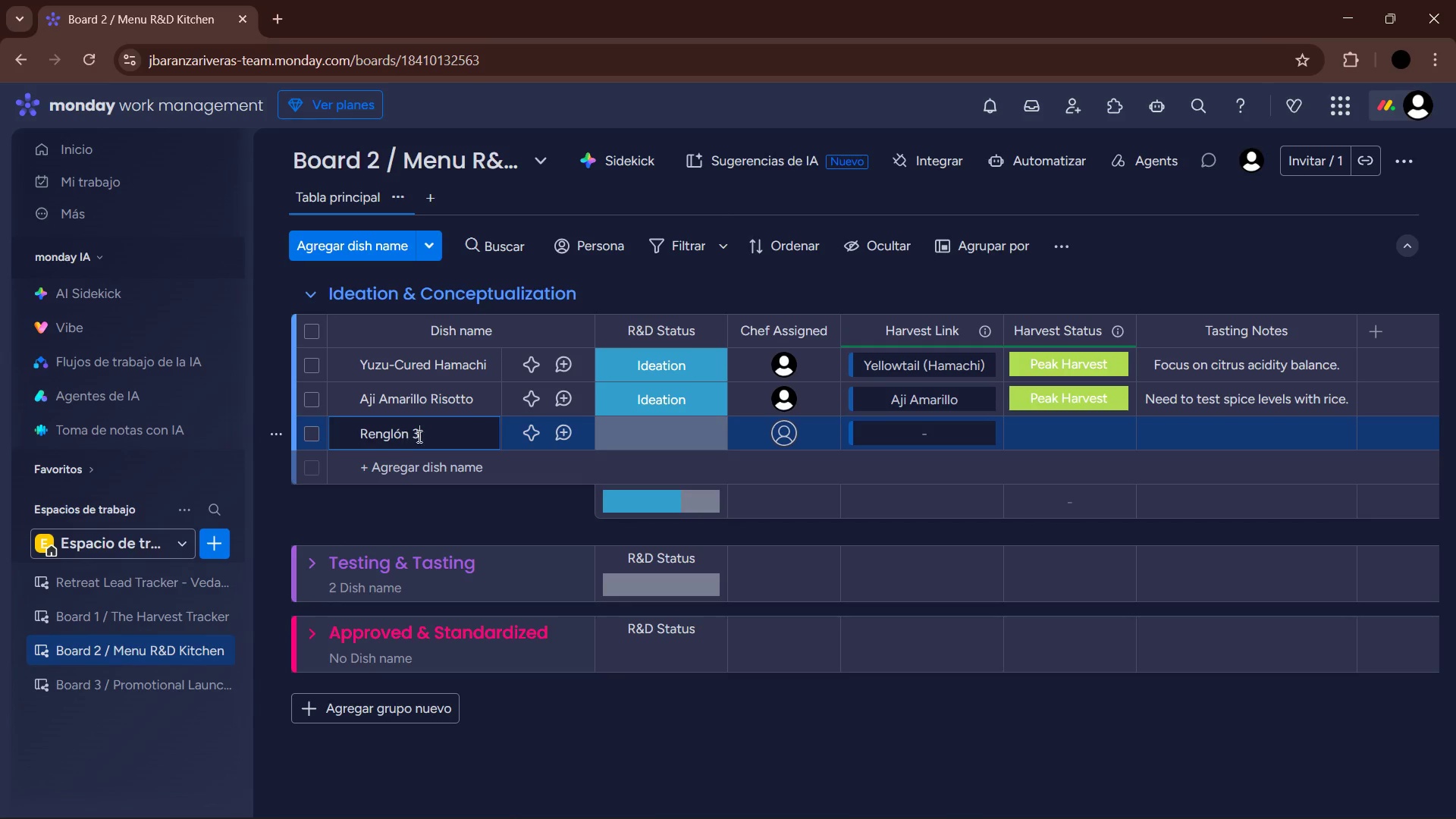 
left_click_drag(start_coordinate=[418, 435], to_coordinate=[331, 434])
 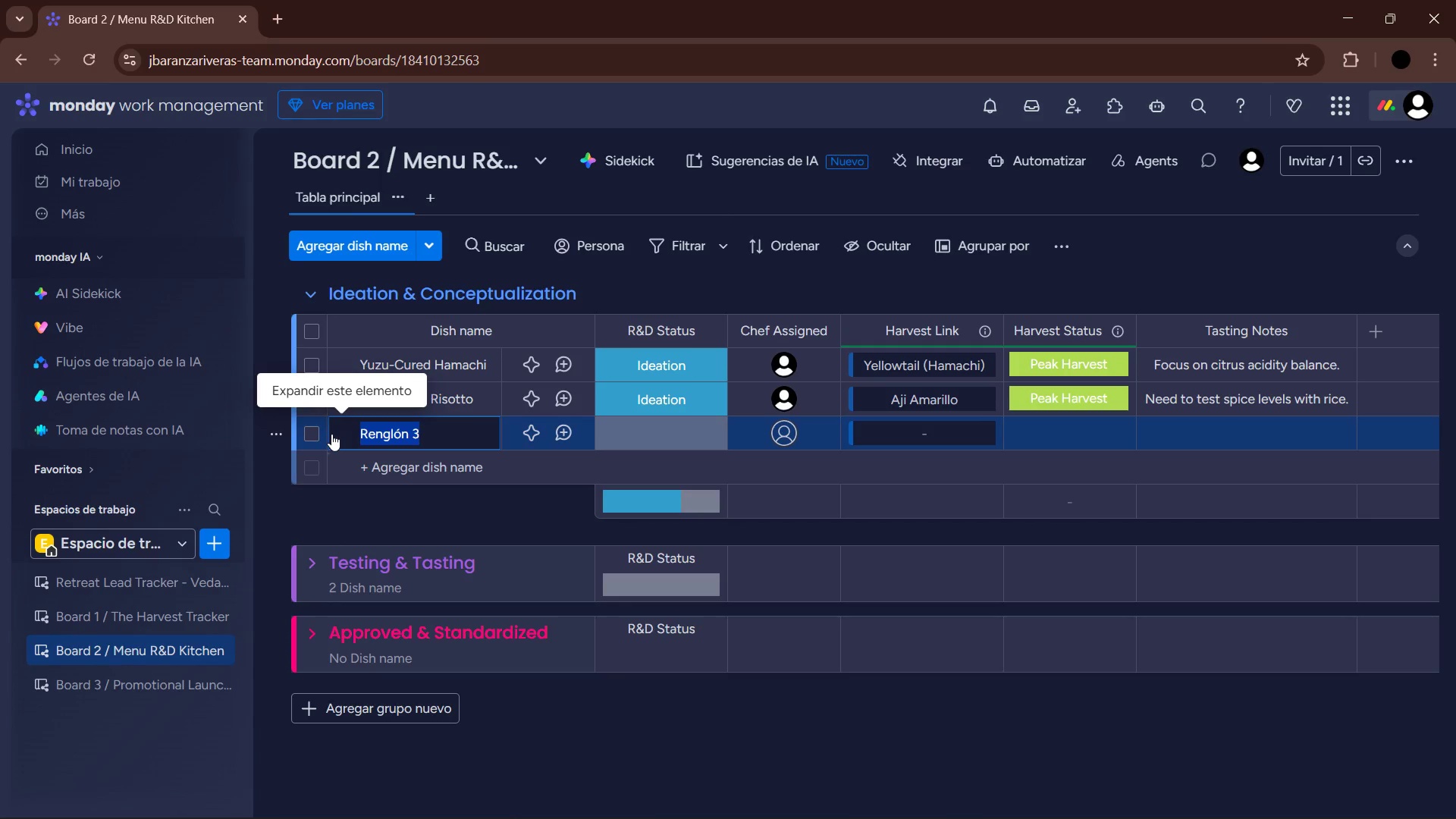 
type(Tuna Takani Crudo)
 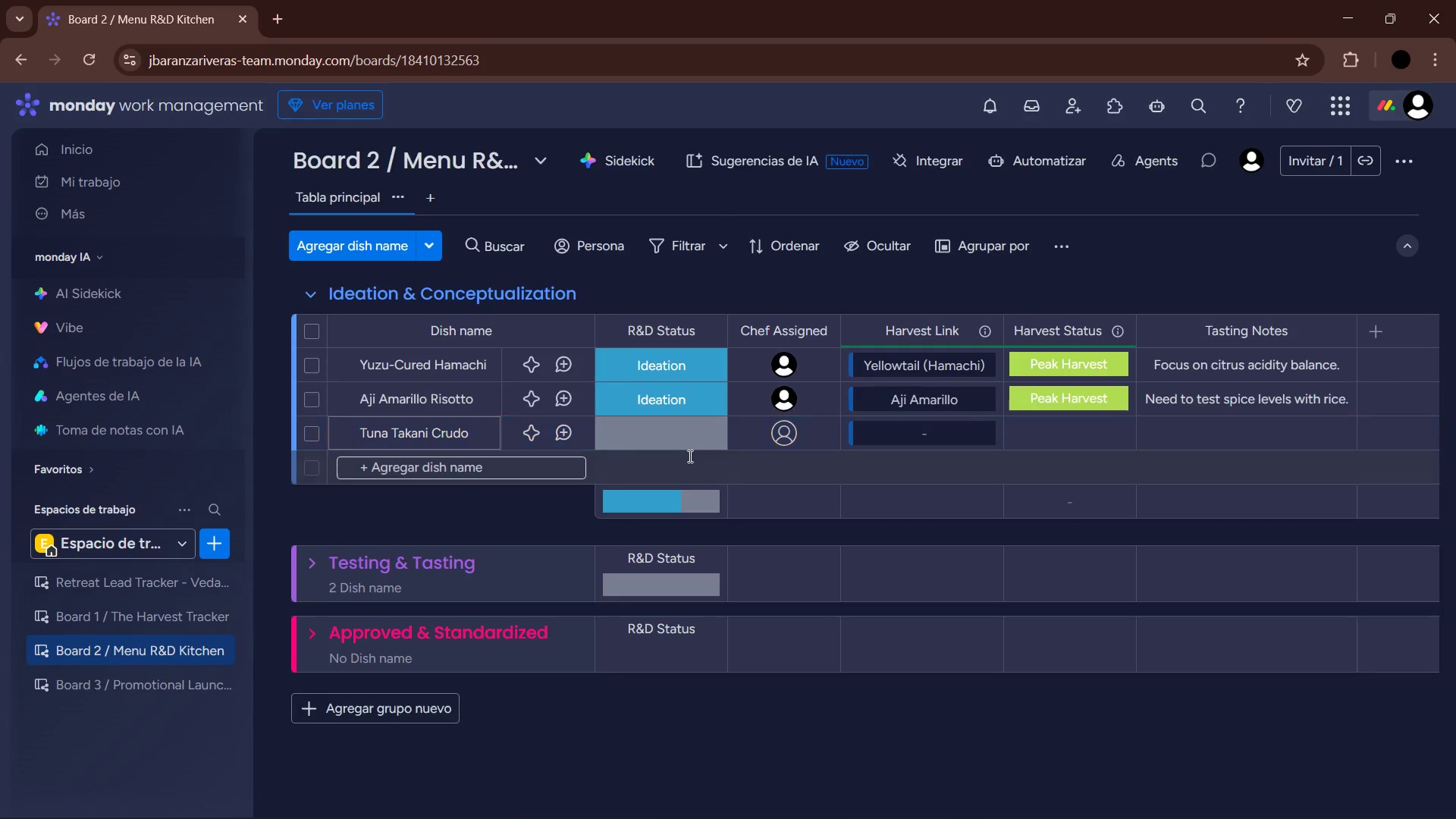 
left_click([668, 437])
 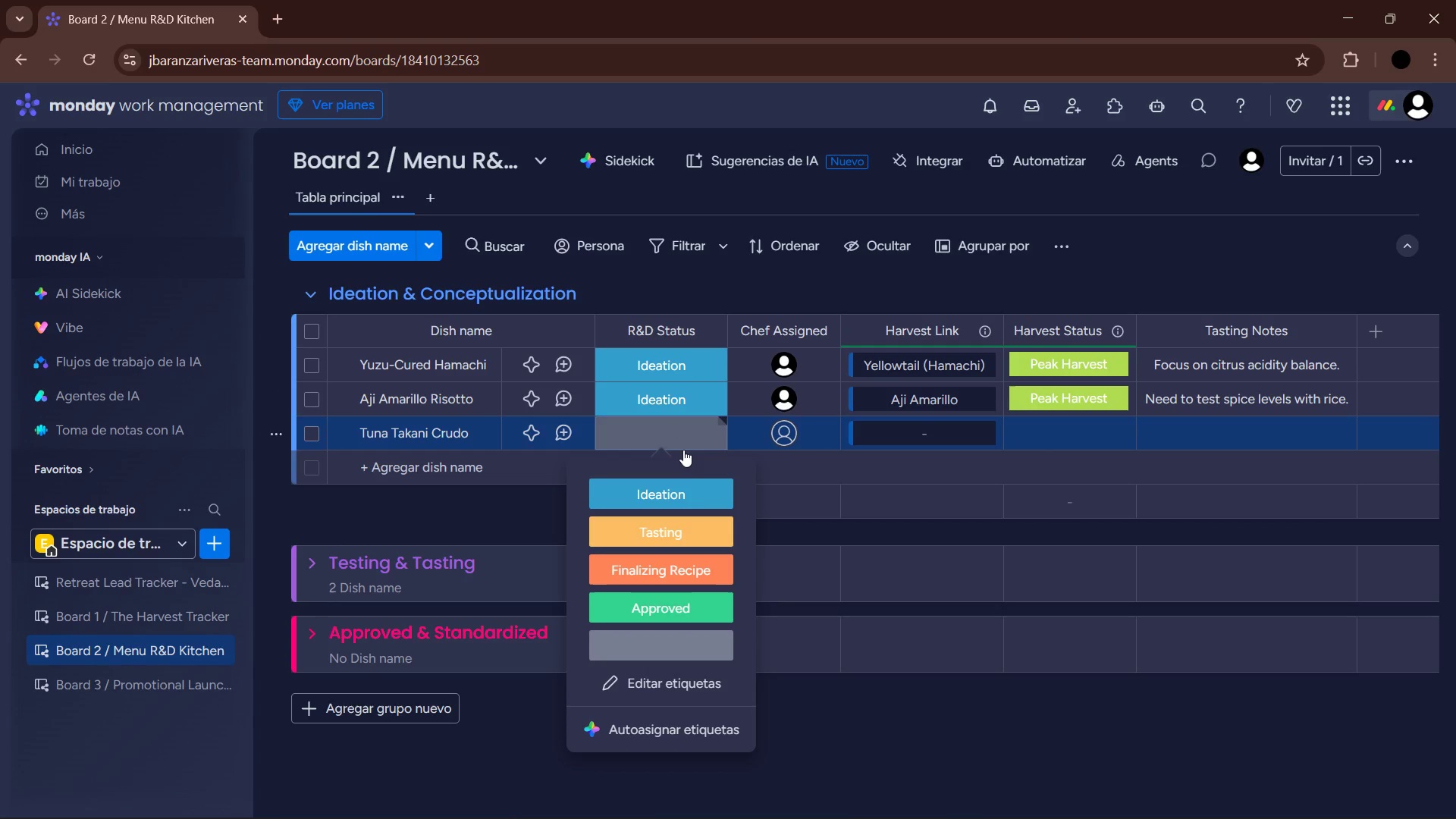 
left_click([687, 495])
 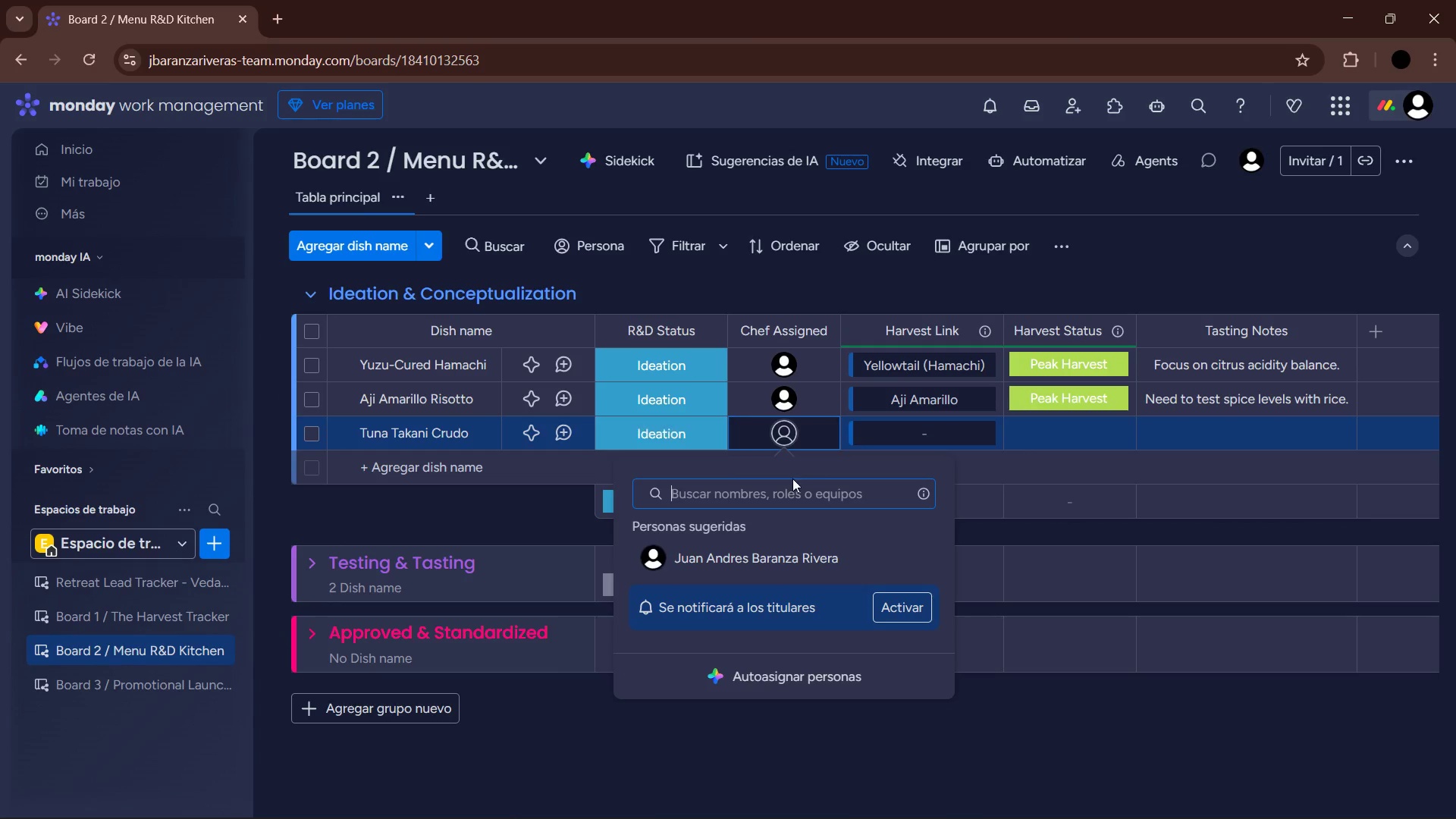 
left_click([799, 562])
 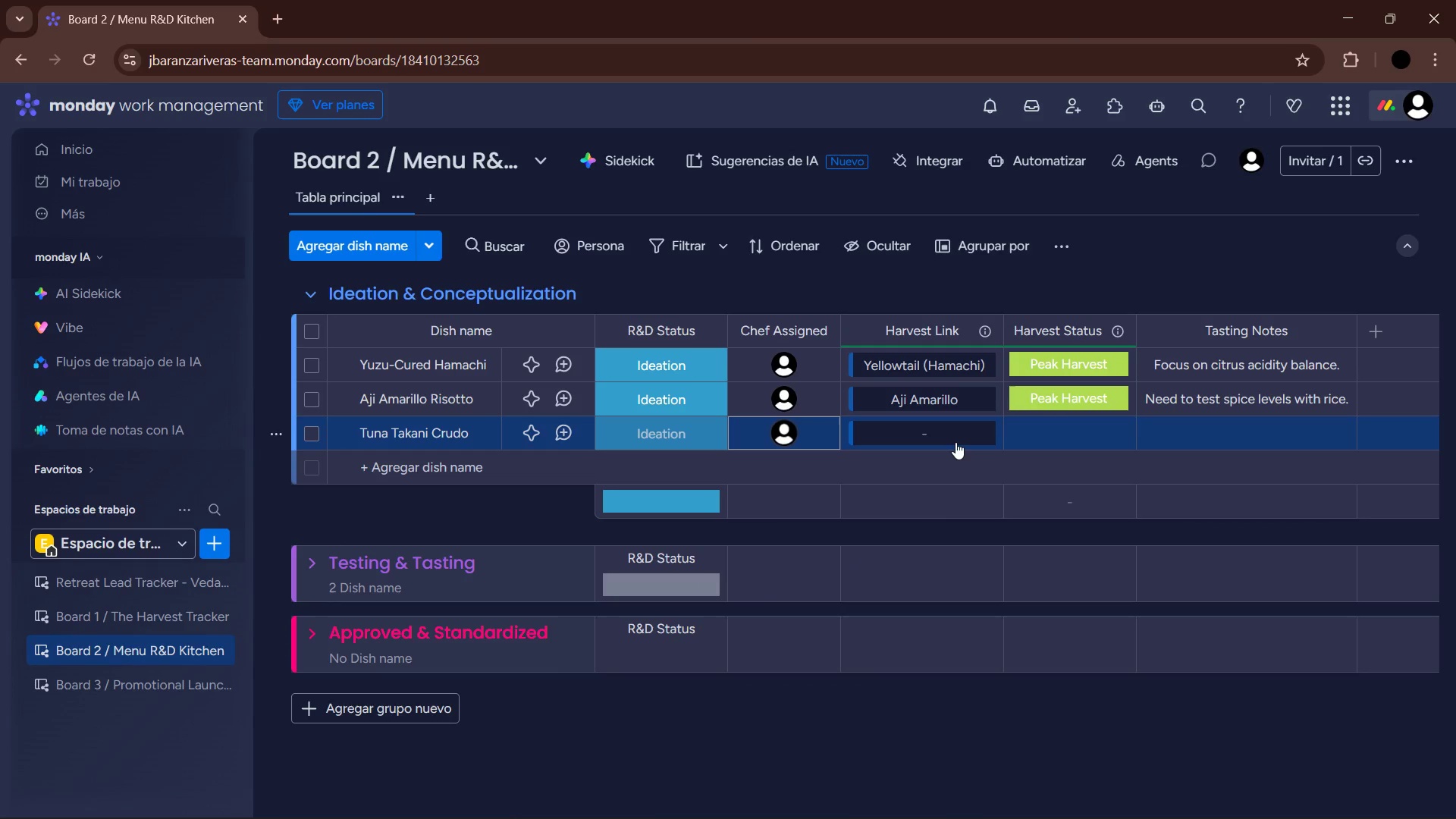 
left_click([949, 437])
 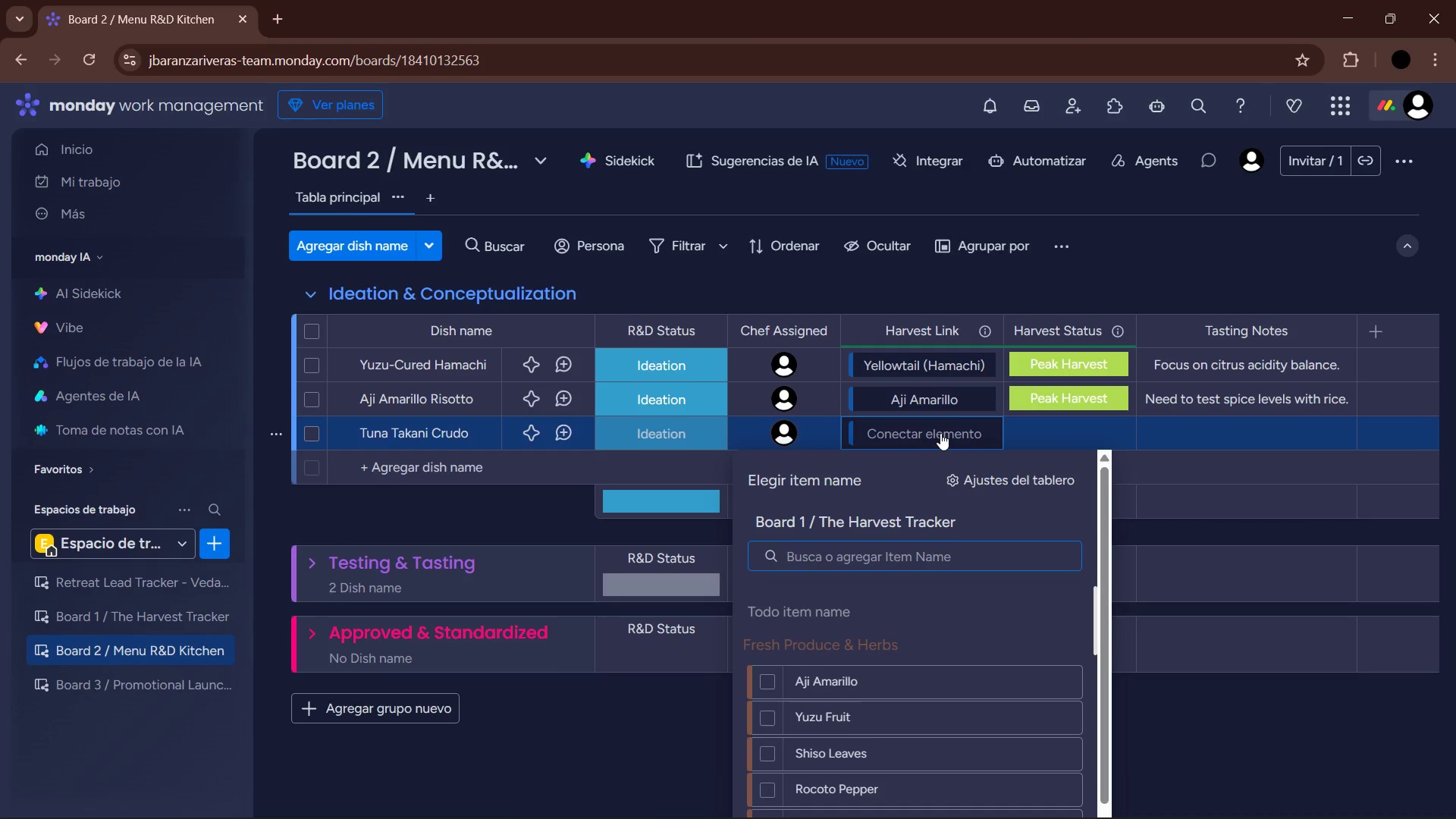 
wait(5.78)
 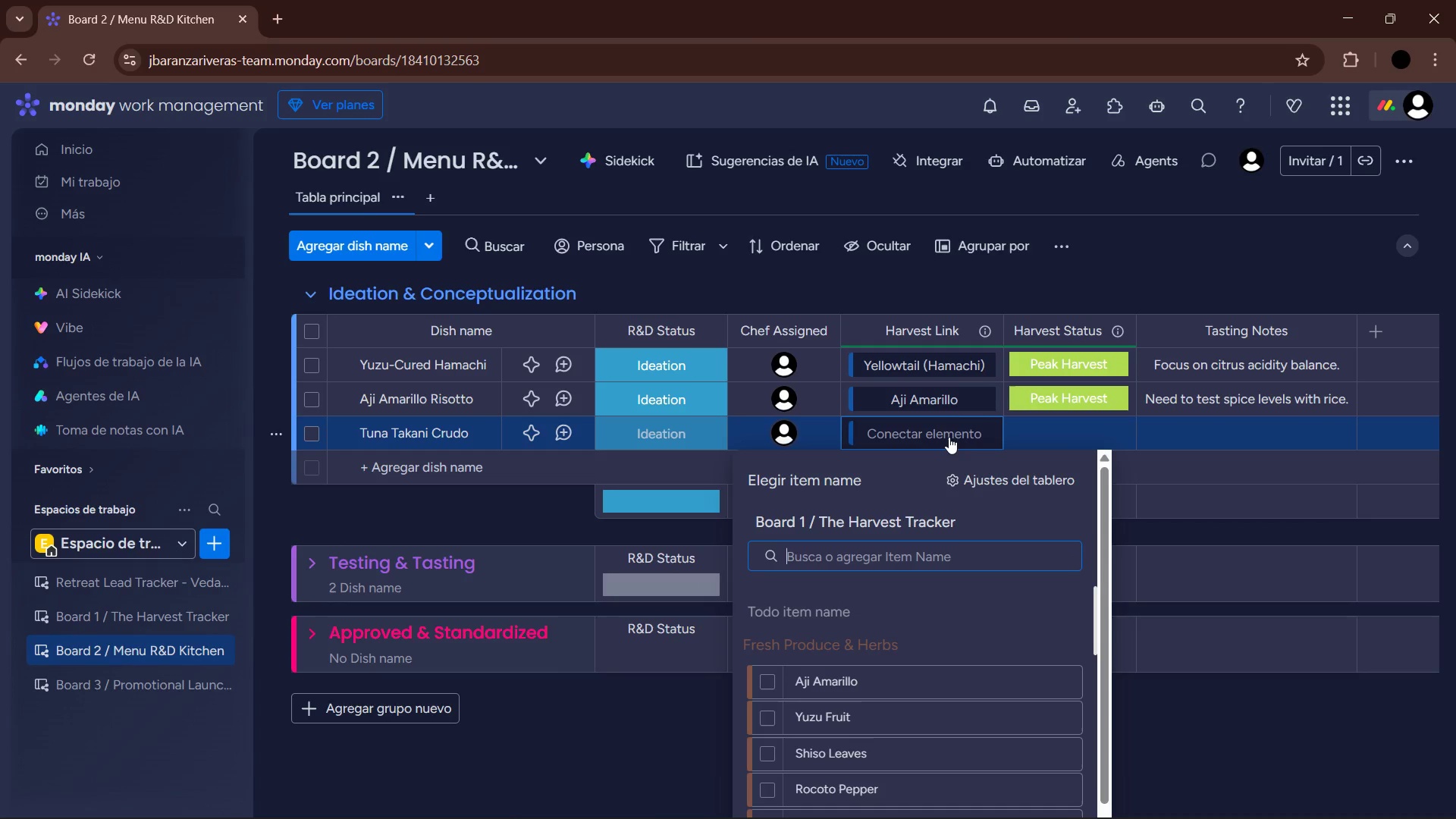 
scroll: coordinate [940, 638], scroll_direction: down, amount: 5.0
 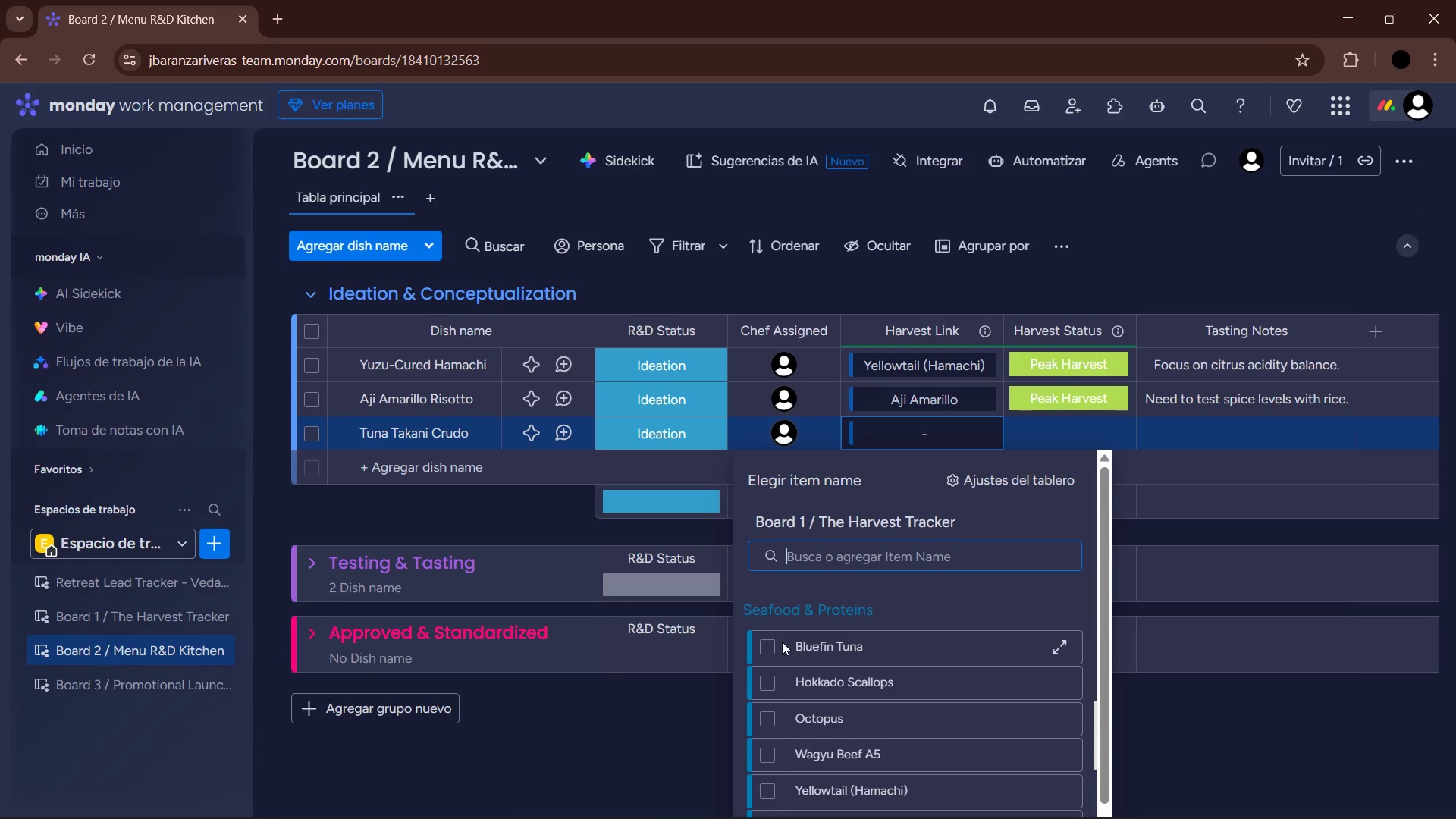 
left_click([770, 644])
 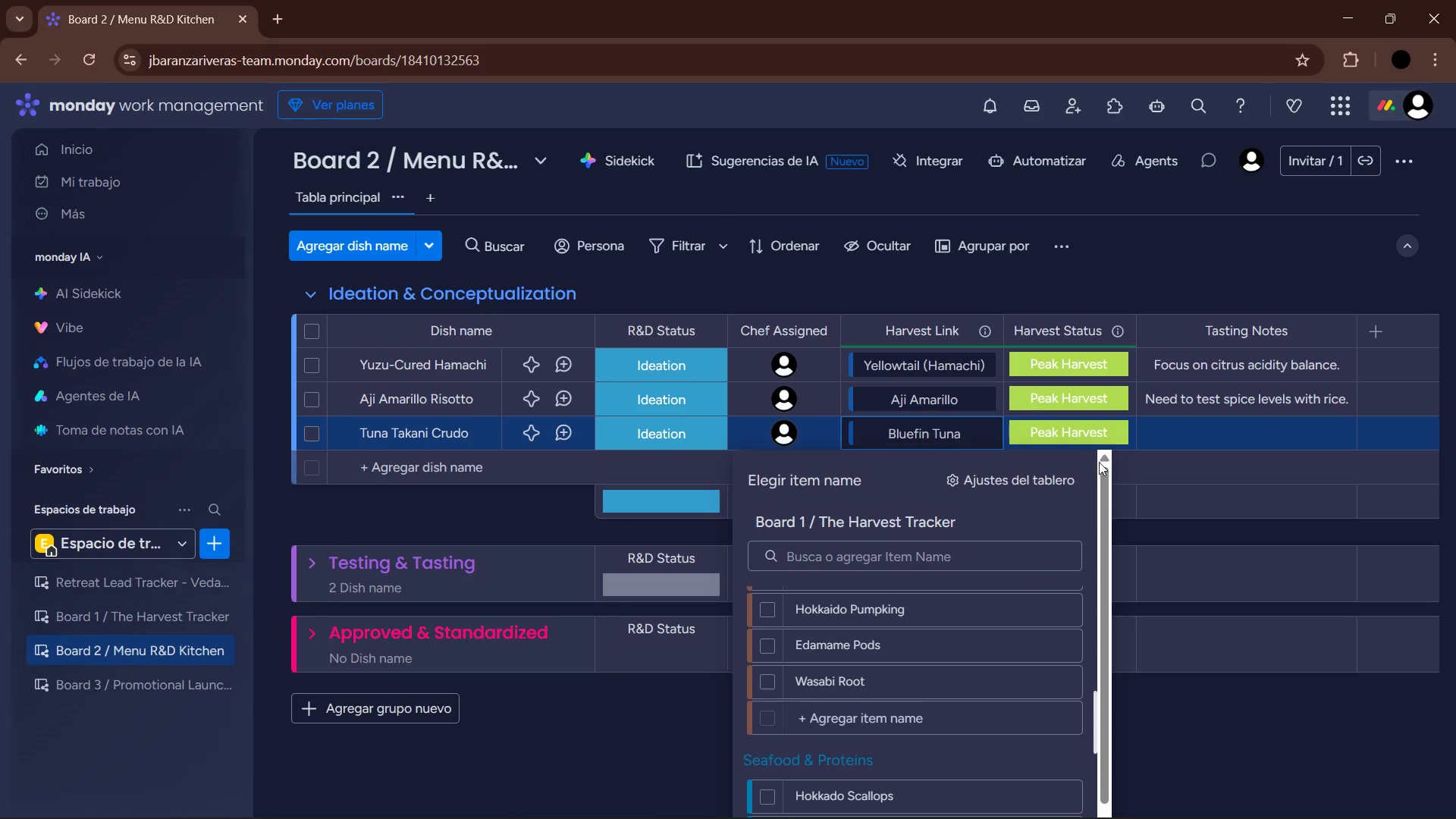 
left_click([1197, 738])
 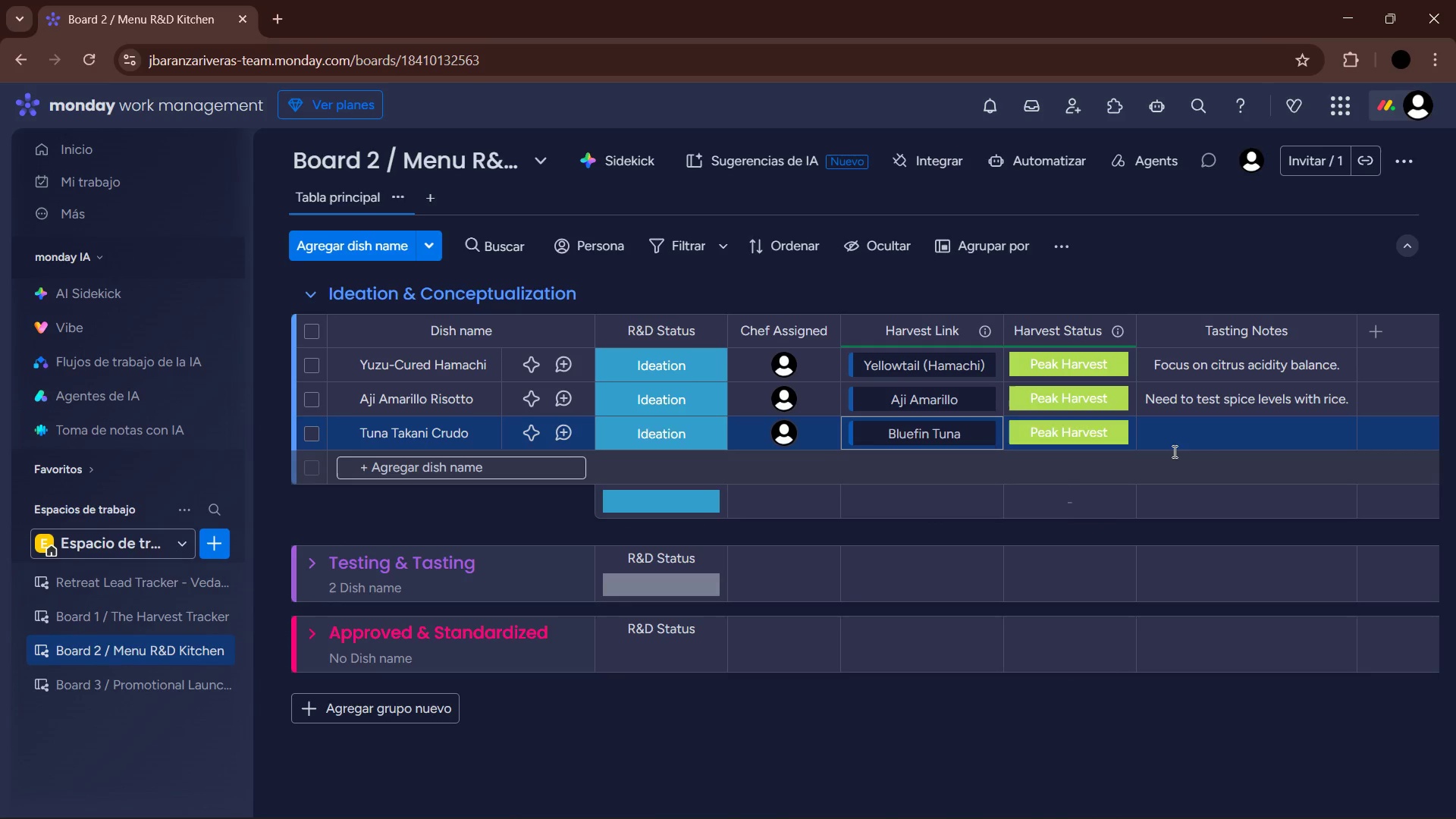 
left_click([1172, 432])
 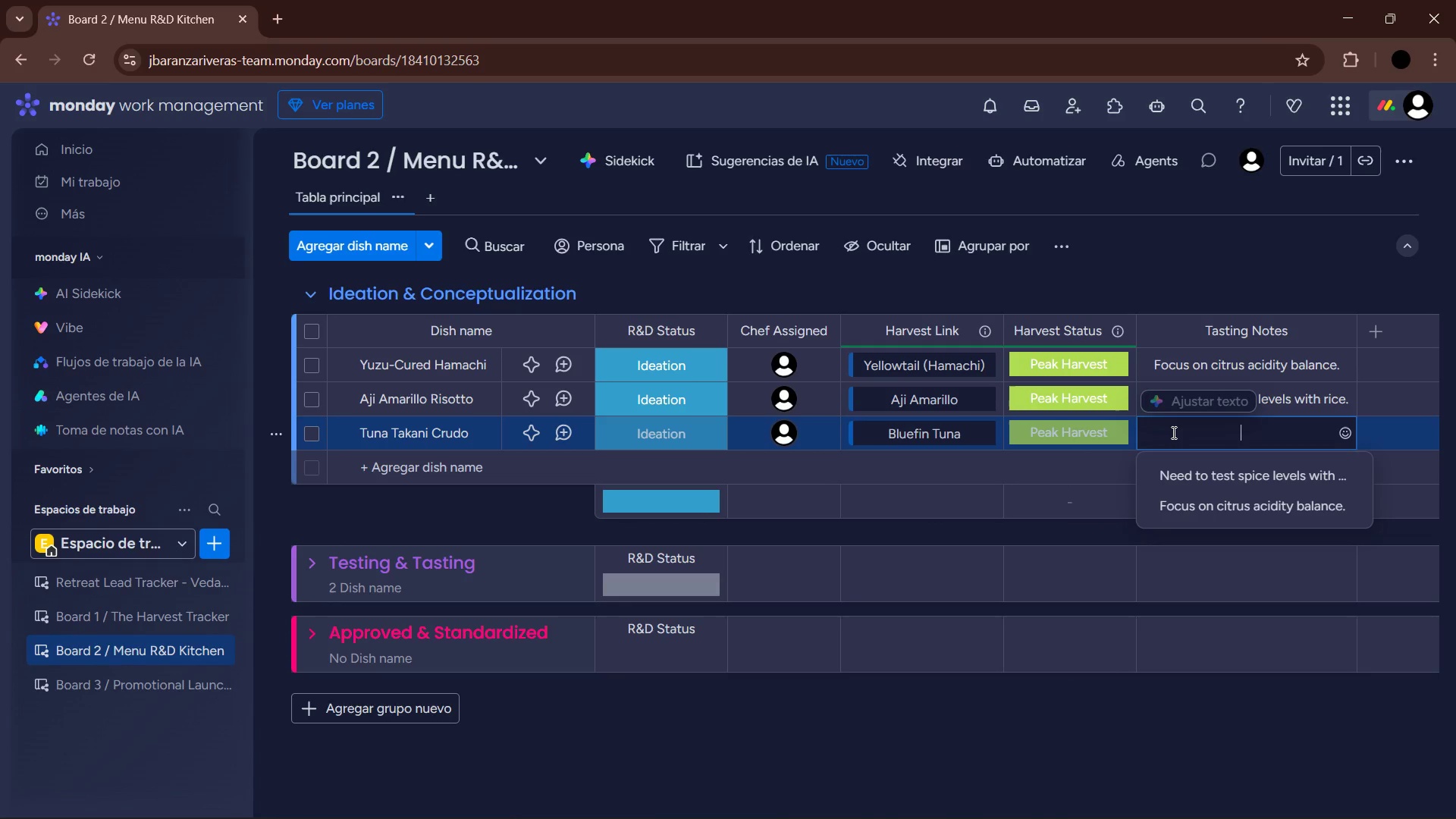 
type(Sear O)
key(Backspace)
type(only the edges< keep center raw.)
 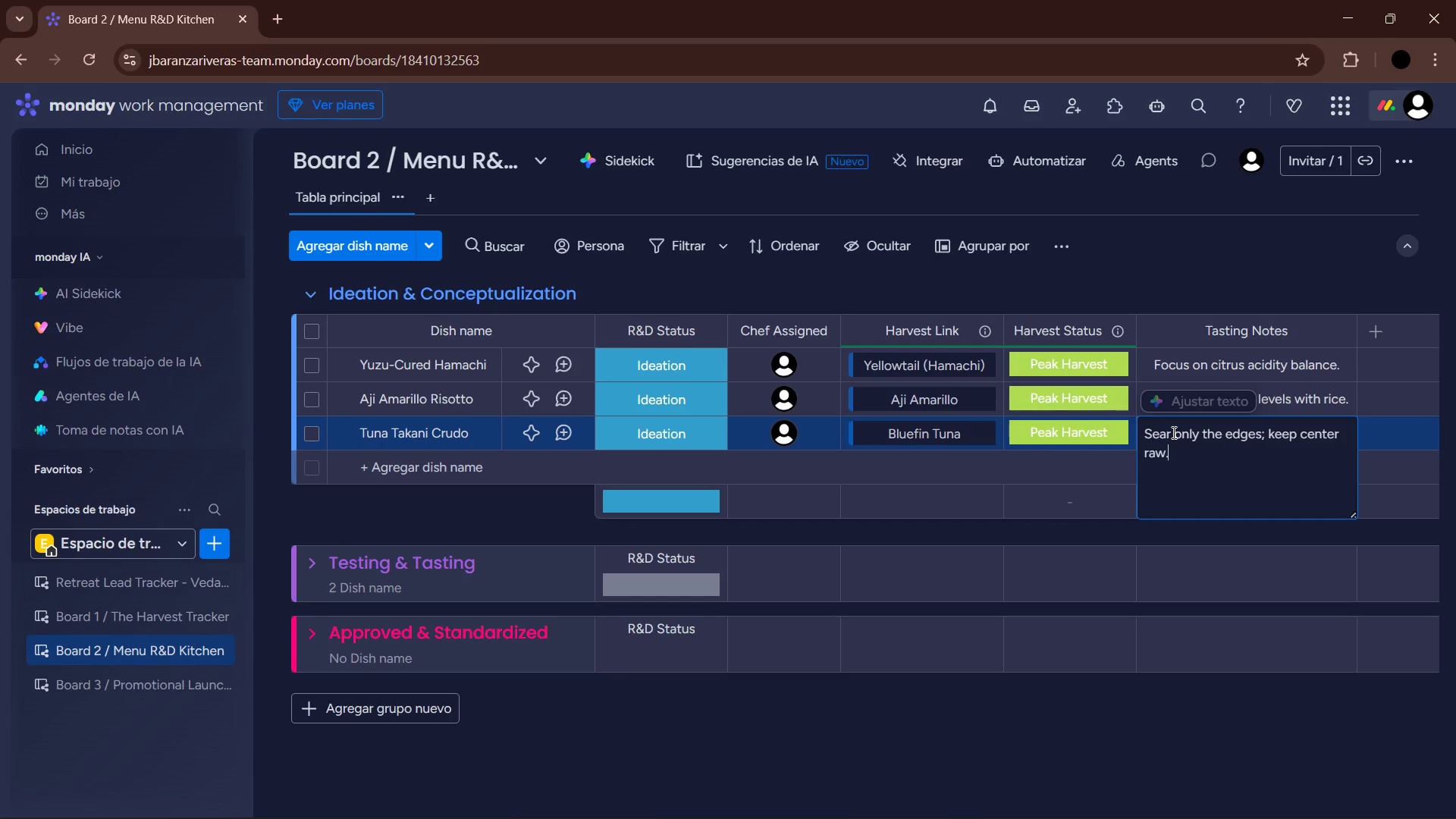 
key(Enter)
 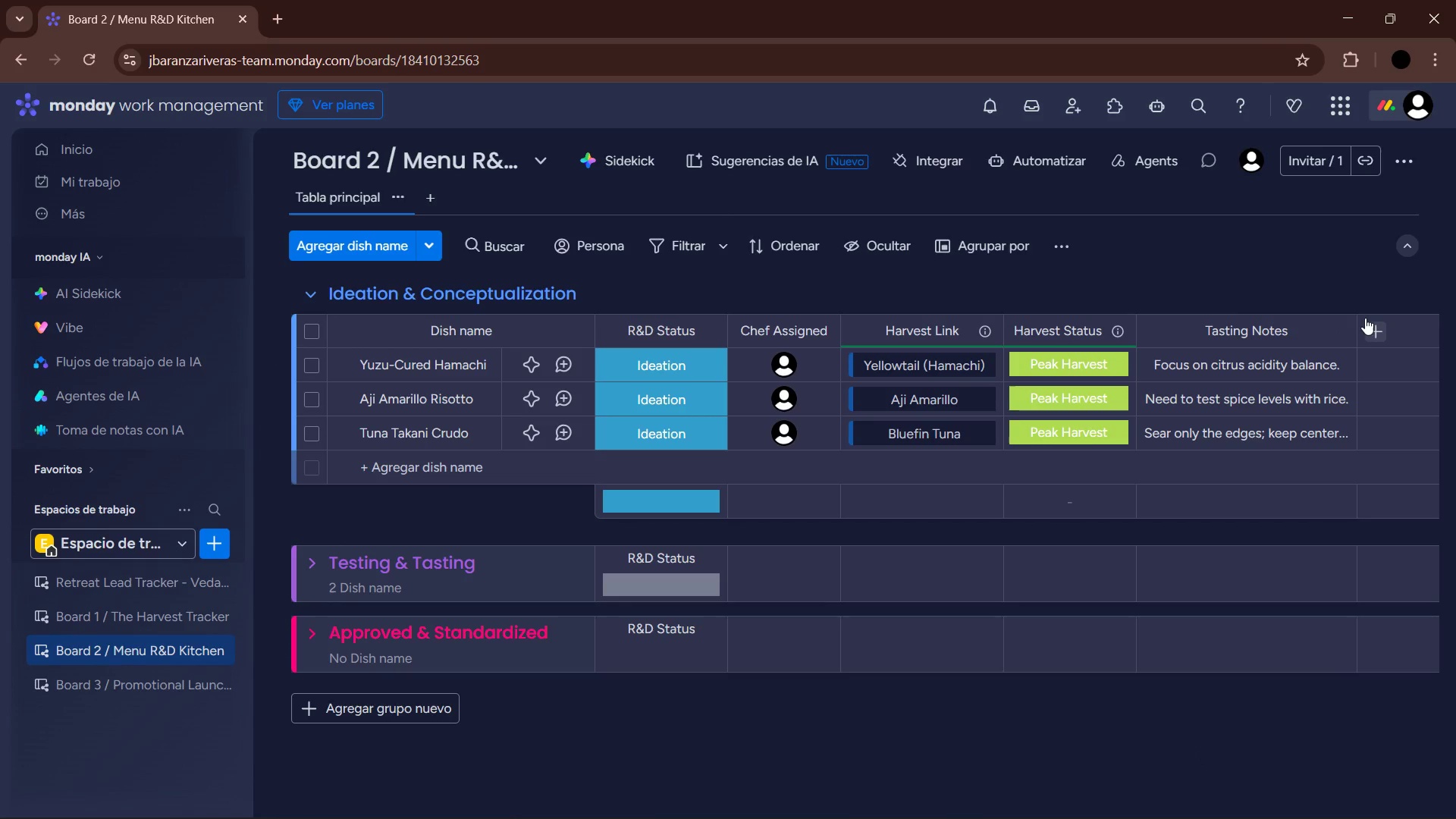 
left_click_drag(start_coordinate=[1354, 325], to_coordinate=[1377, 325])
 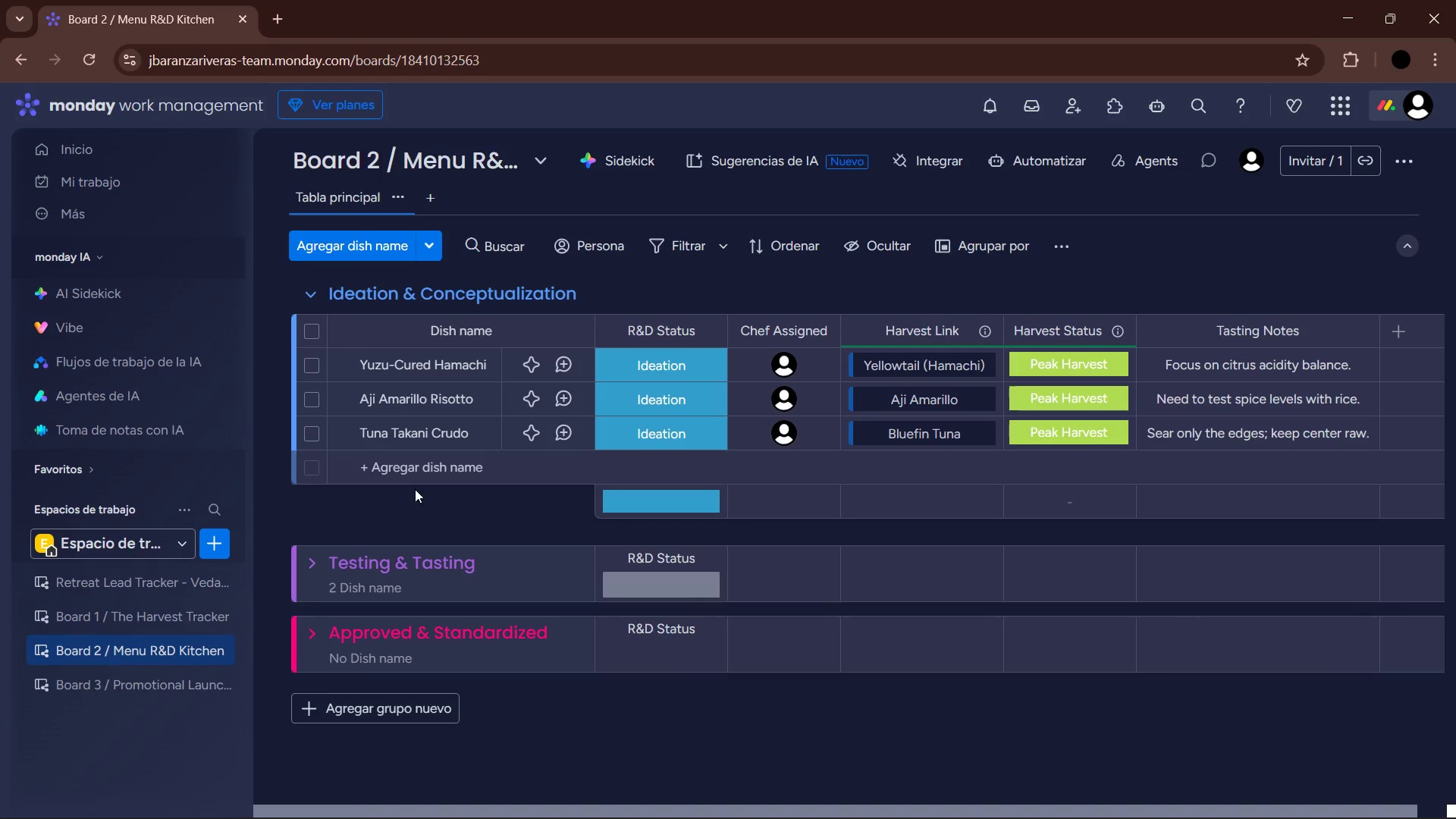 
left_click([418, 473])
 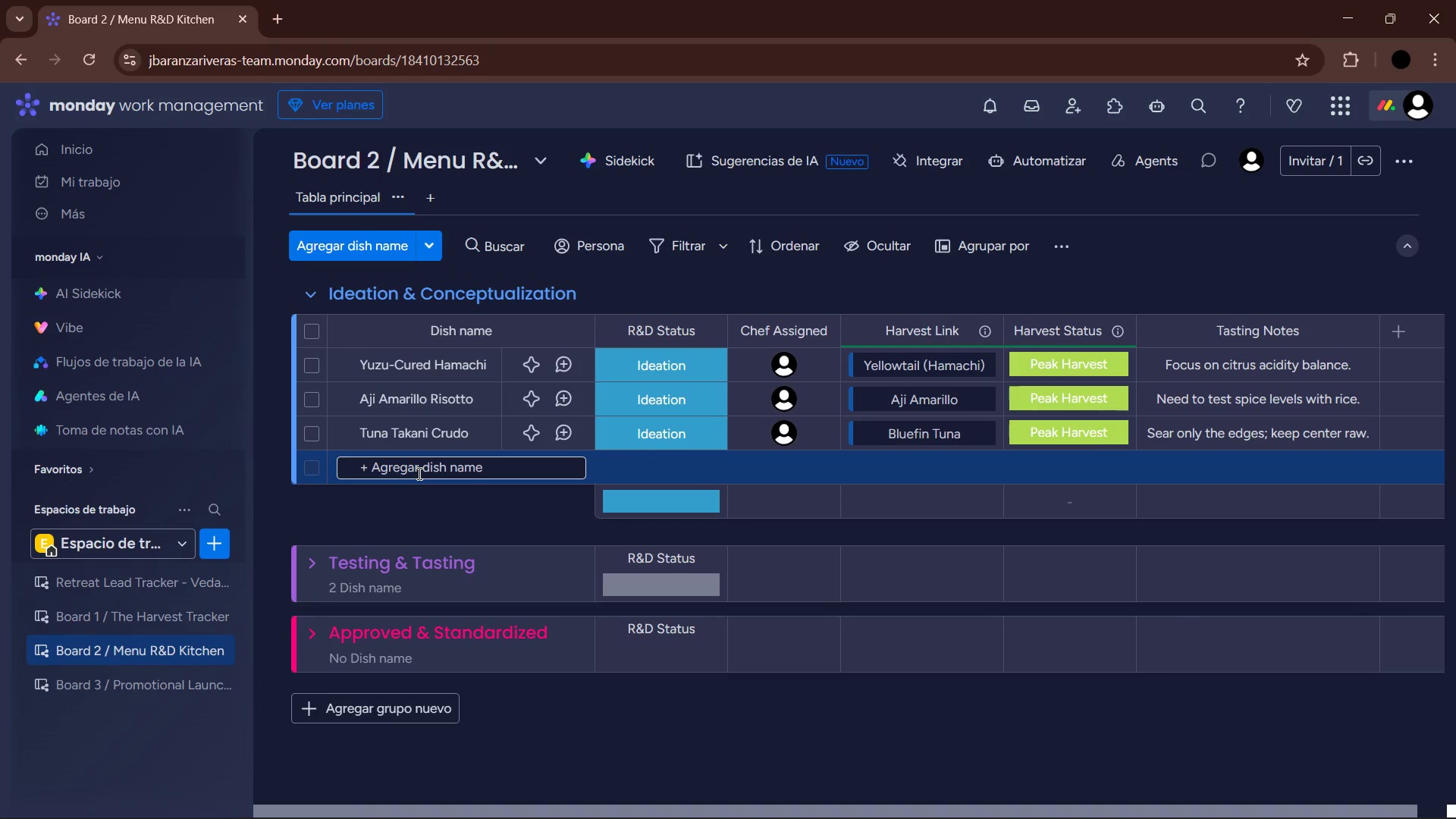 
wait(8.05)
 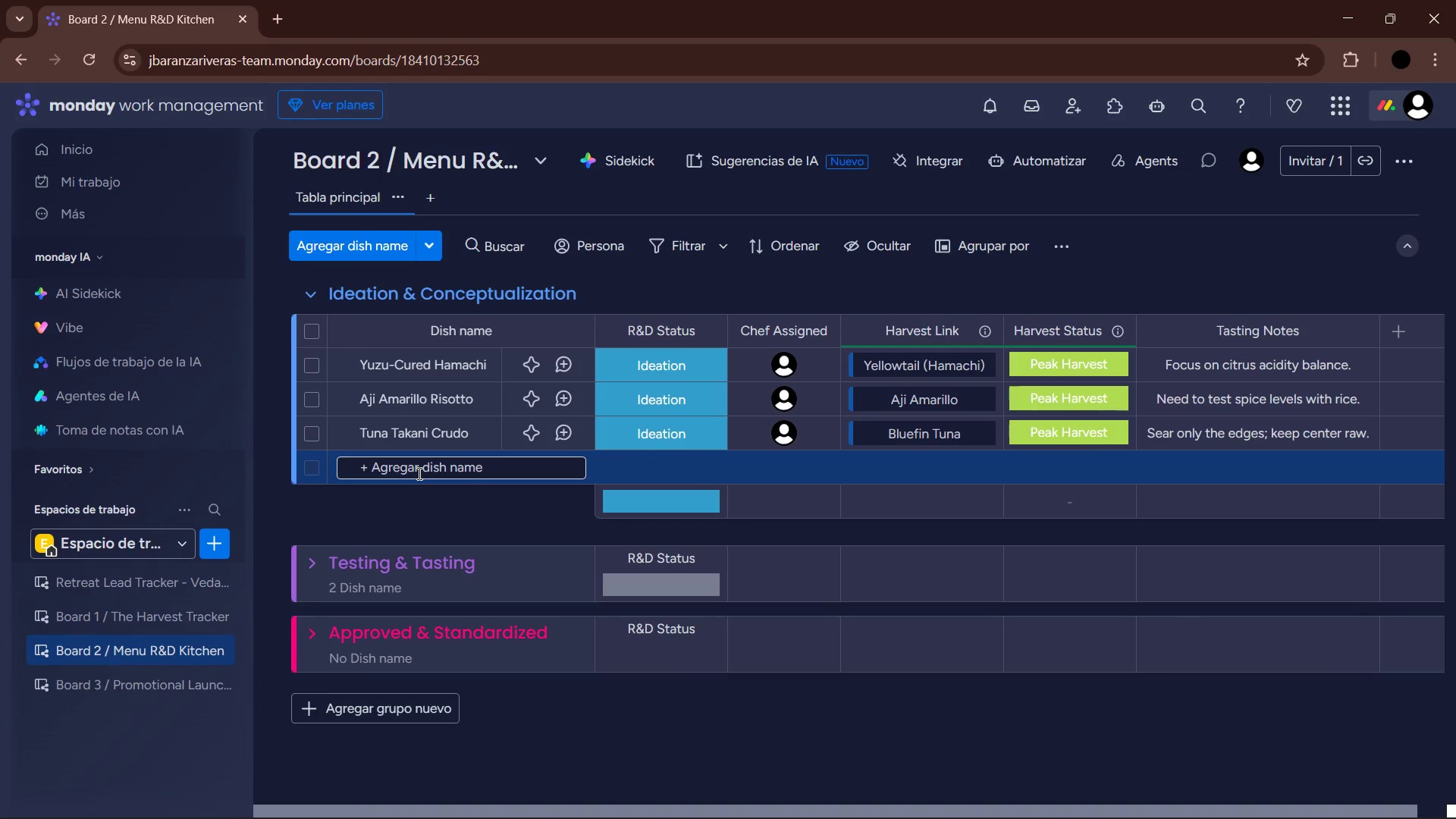 
type(Miso-Maple Scallops)
 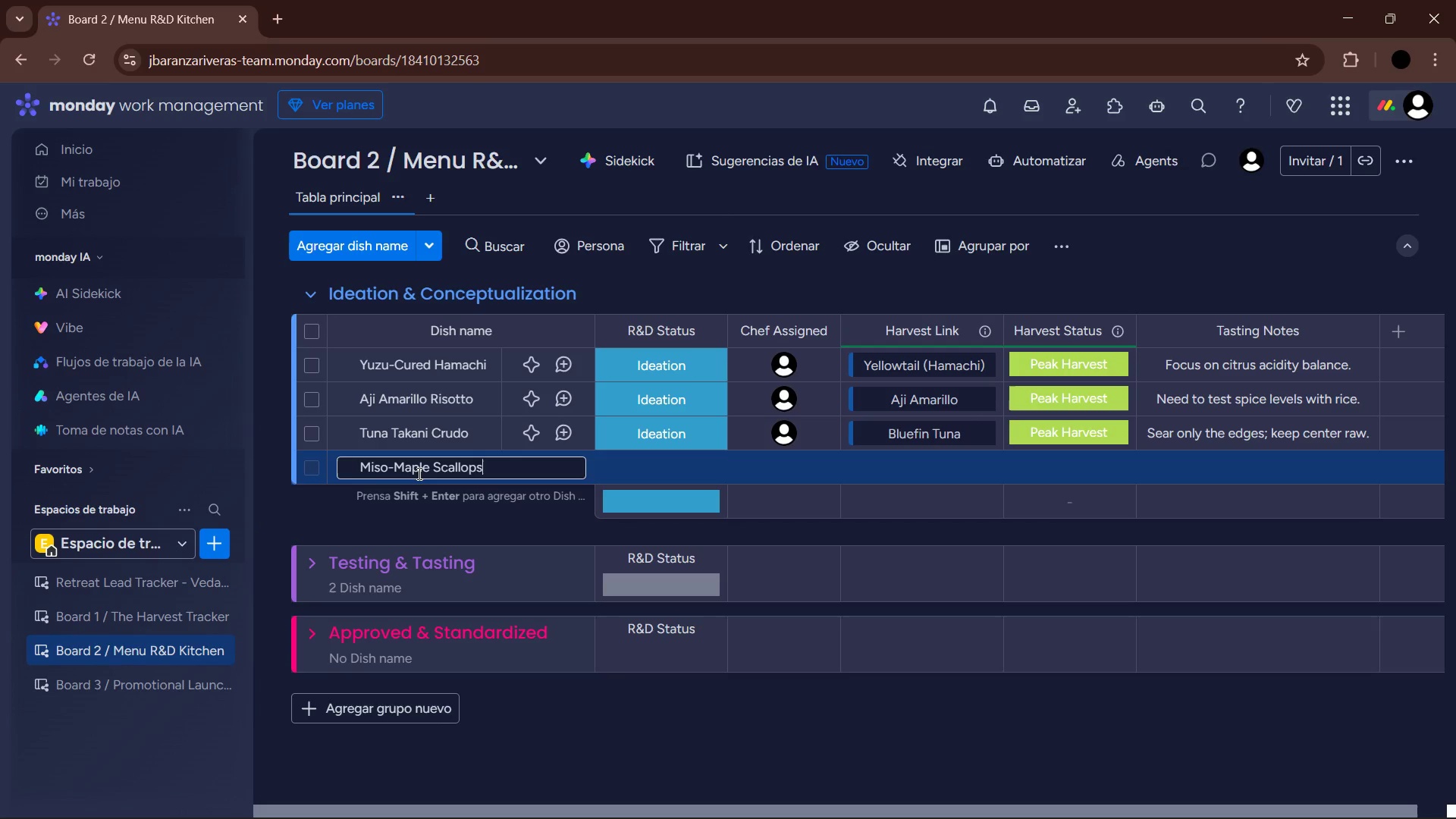 
key(Enter)
 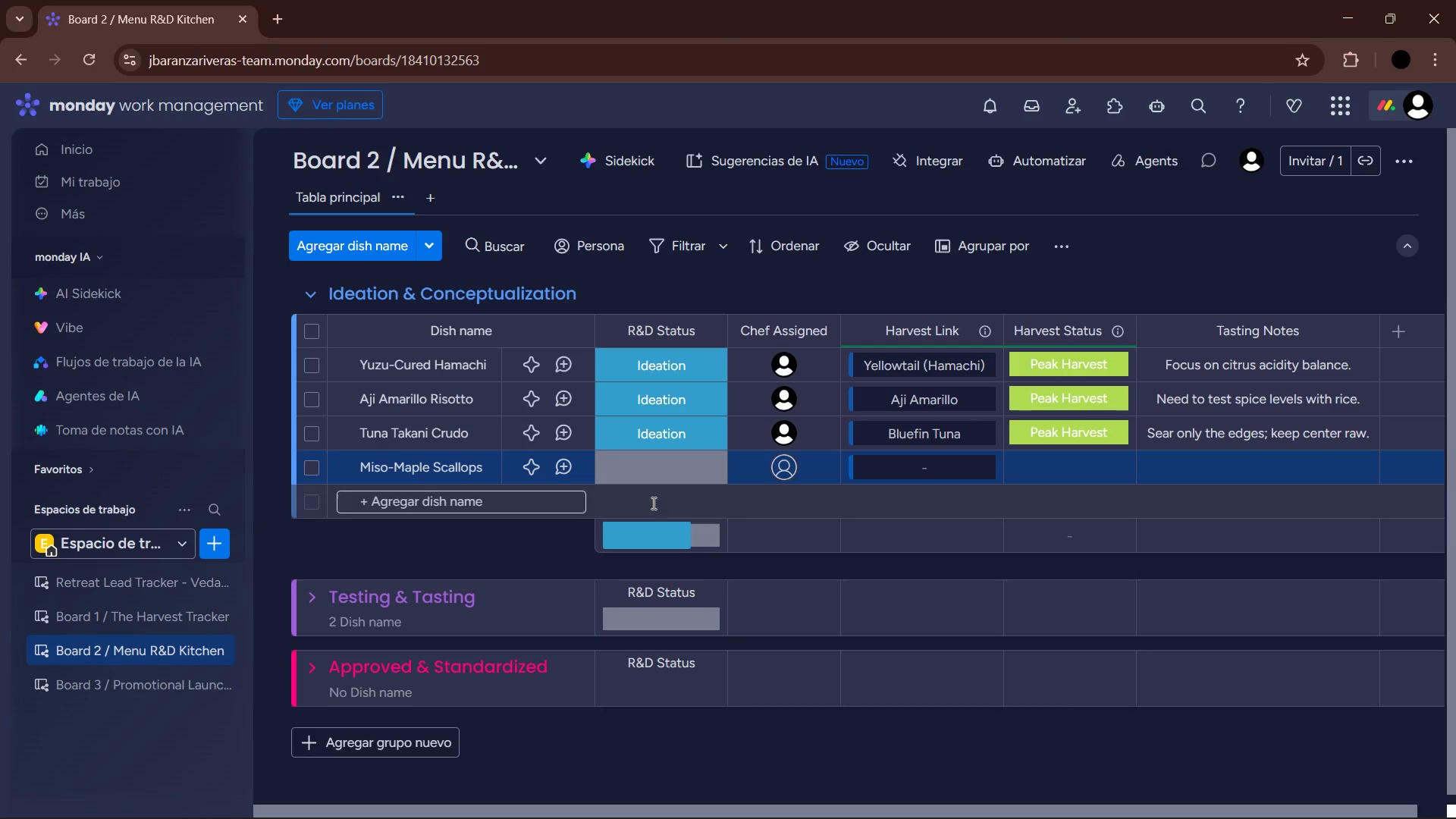 
left_click([651, 473])
 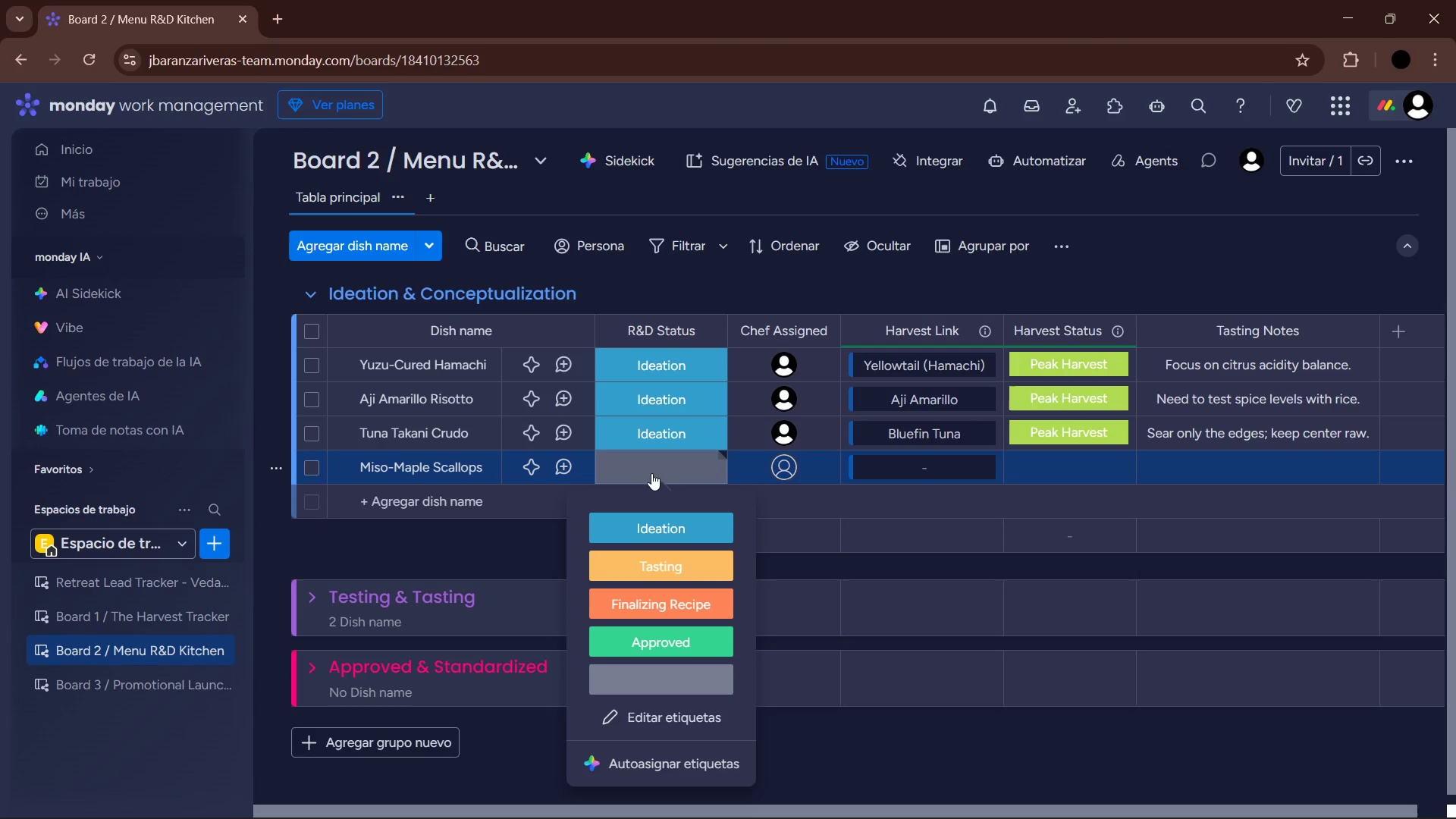 
wait(5.49)
 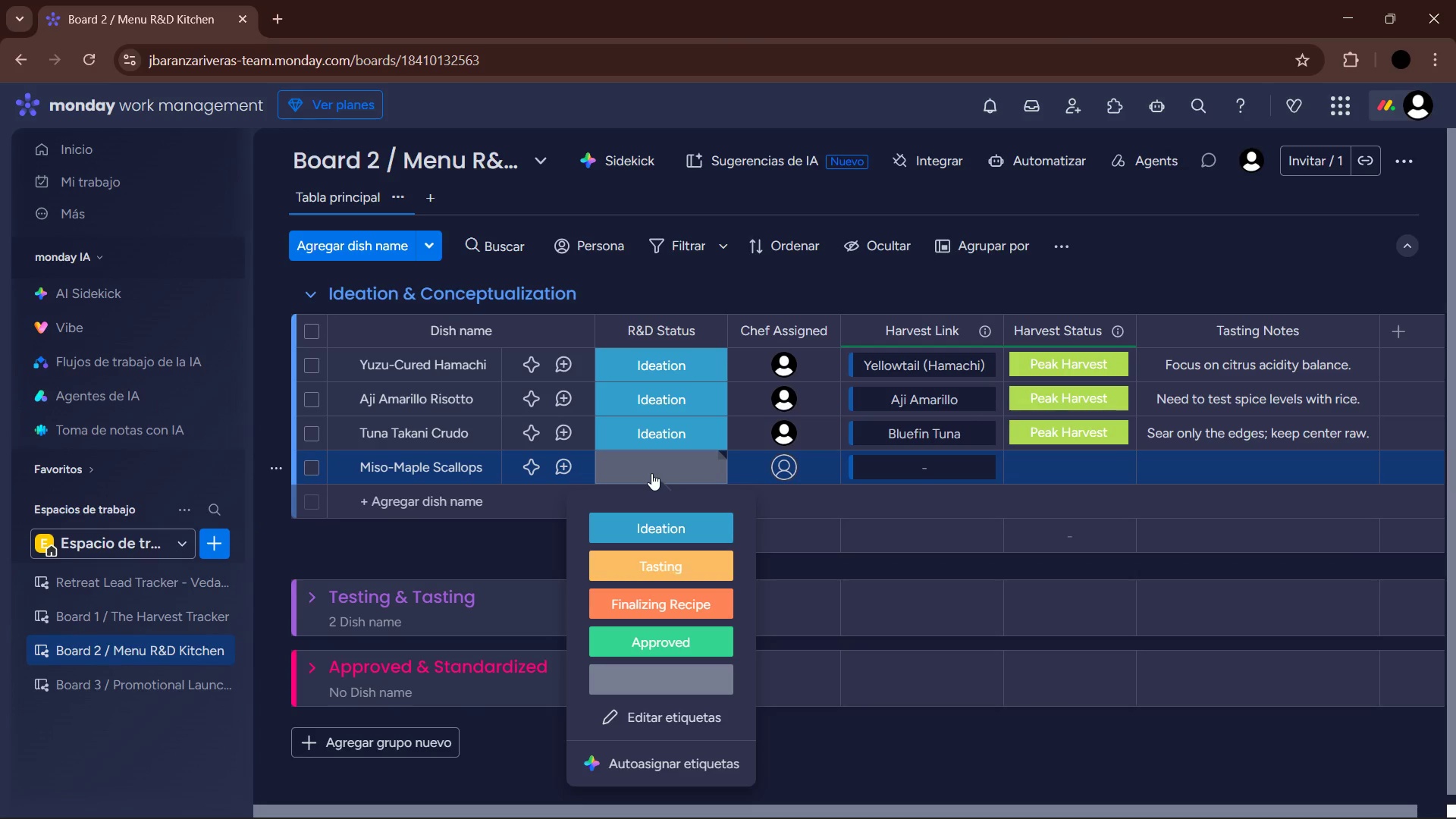 
left_click([661, 529])
 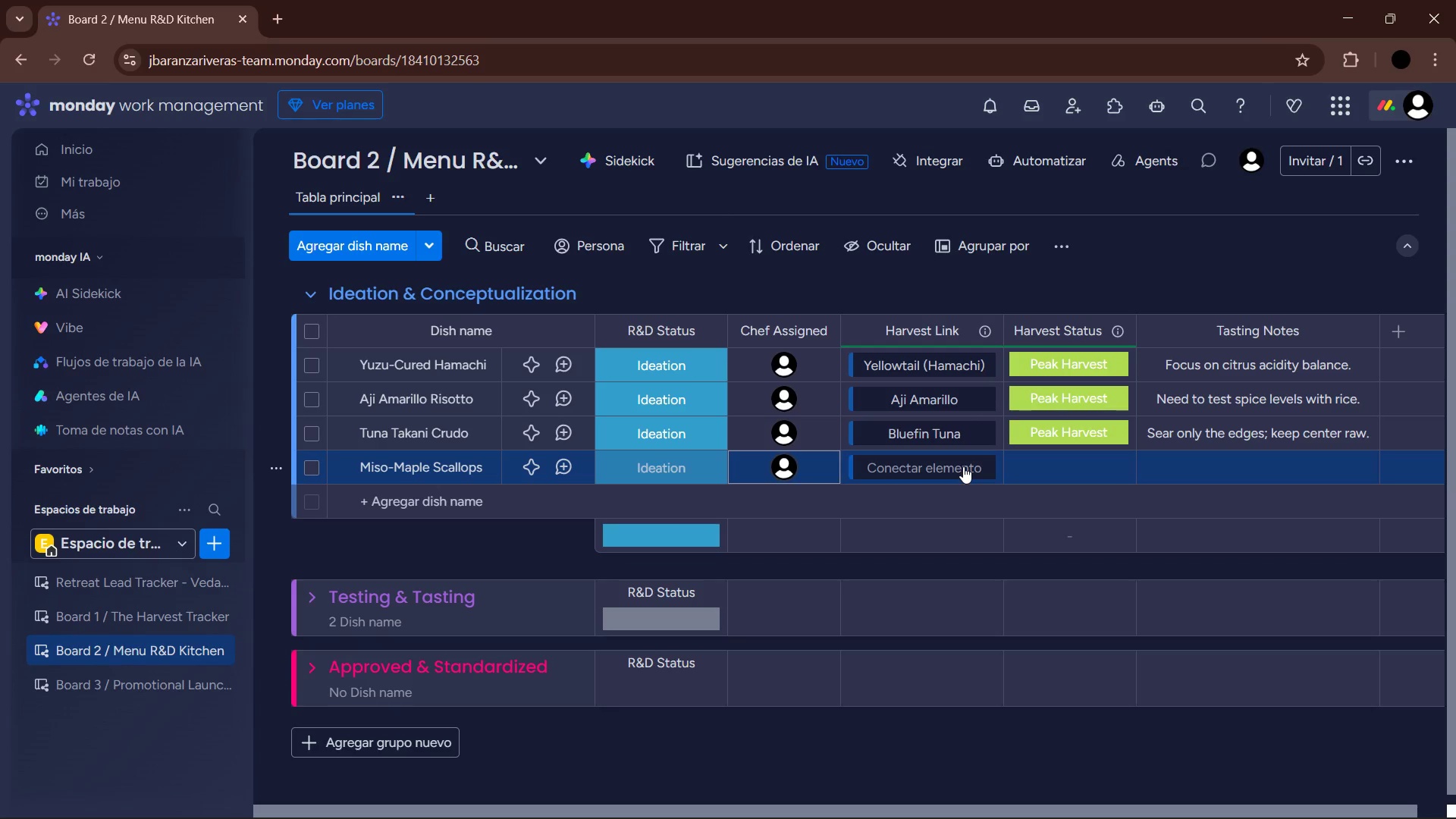 
wait(42.33)
 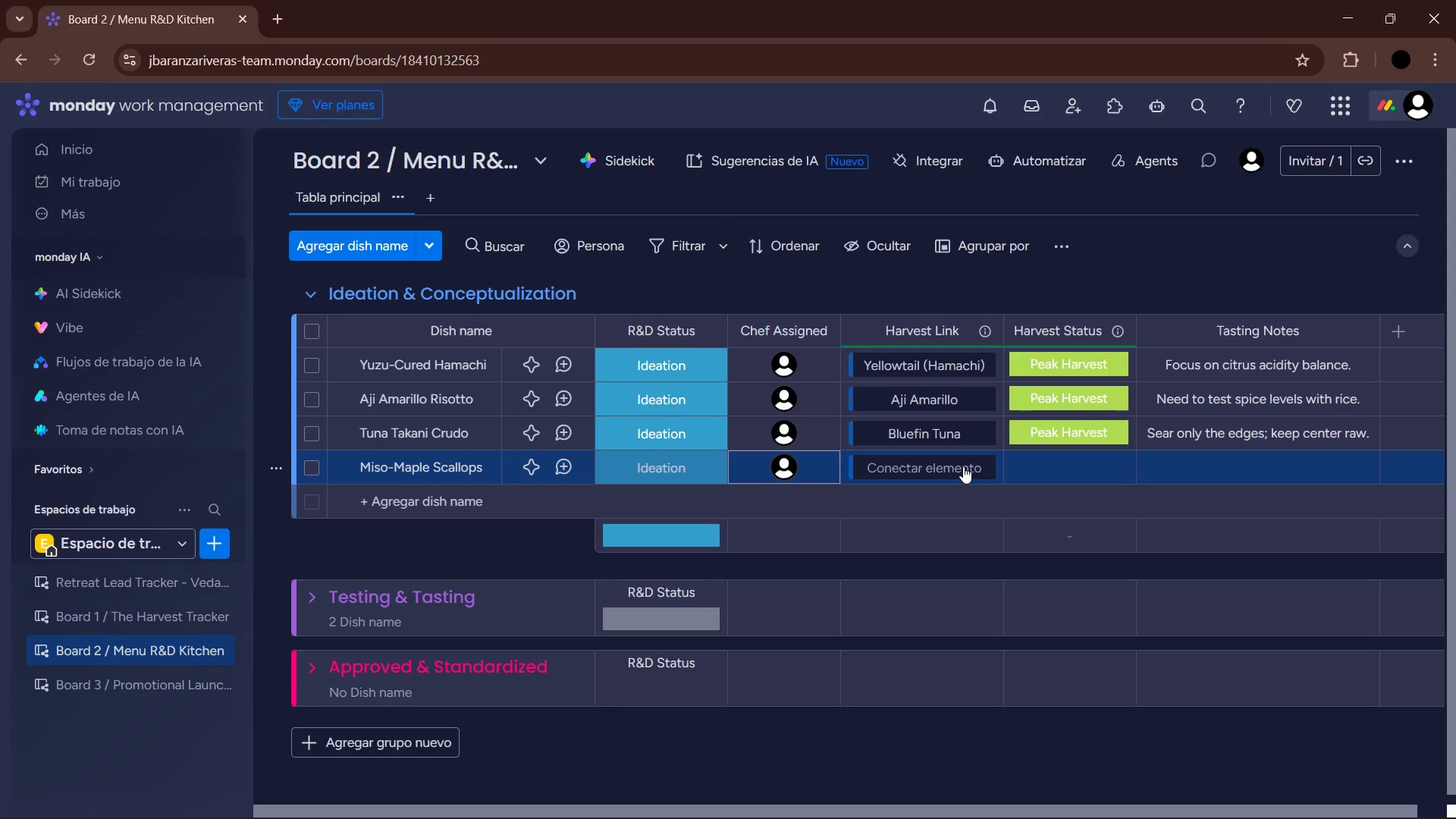 
left_click([963, 466])
 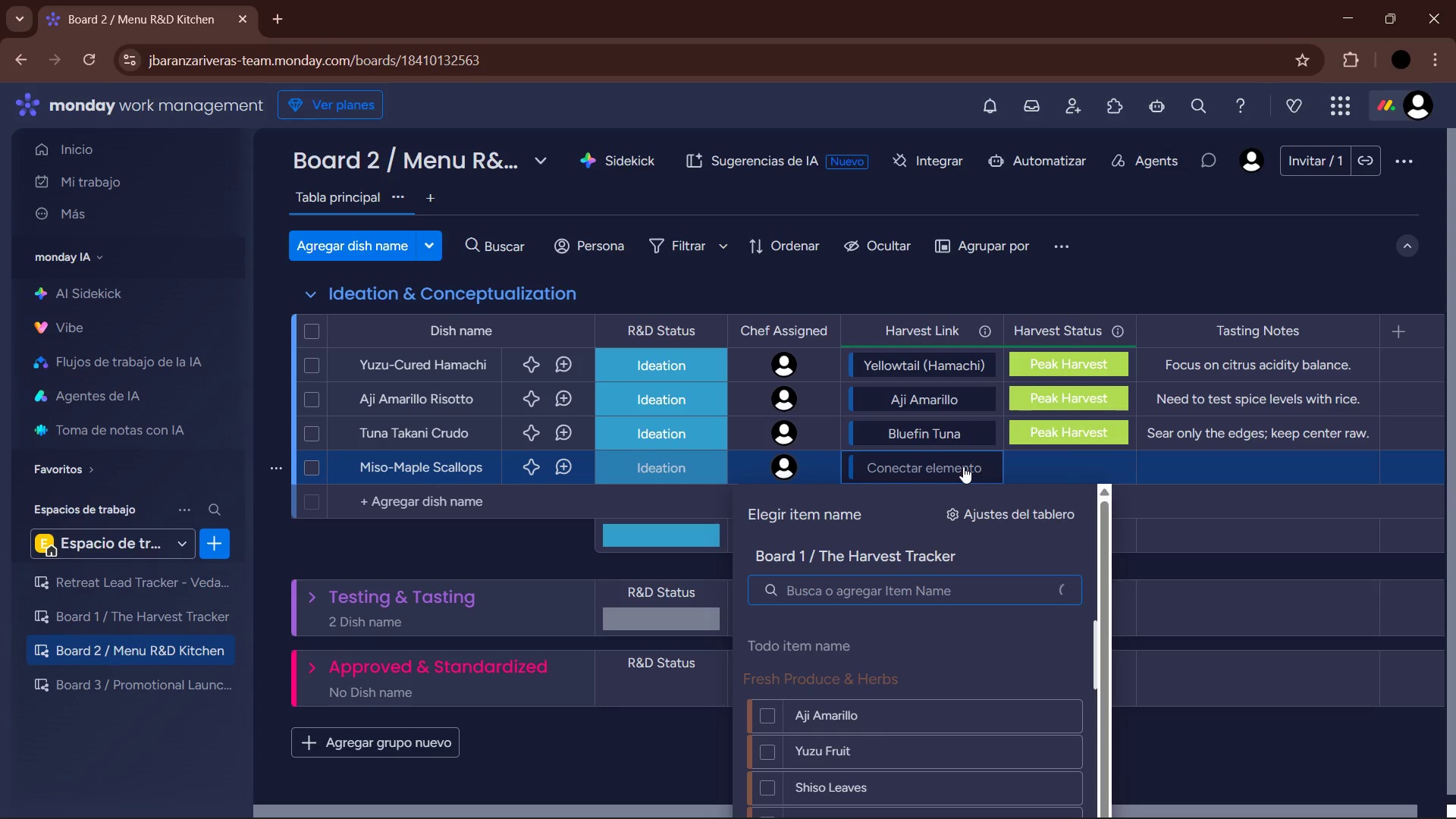 
type(hok)
 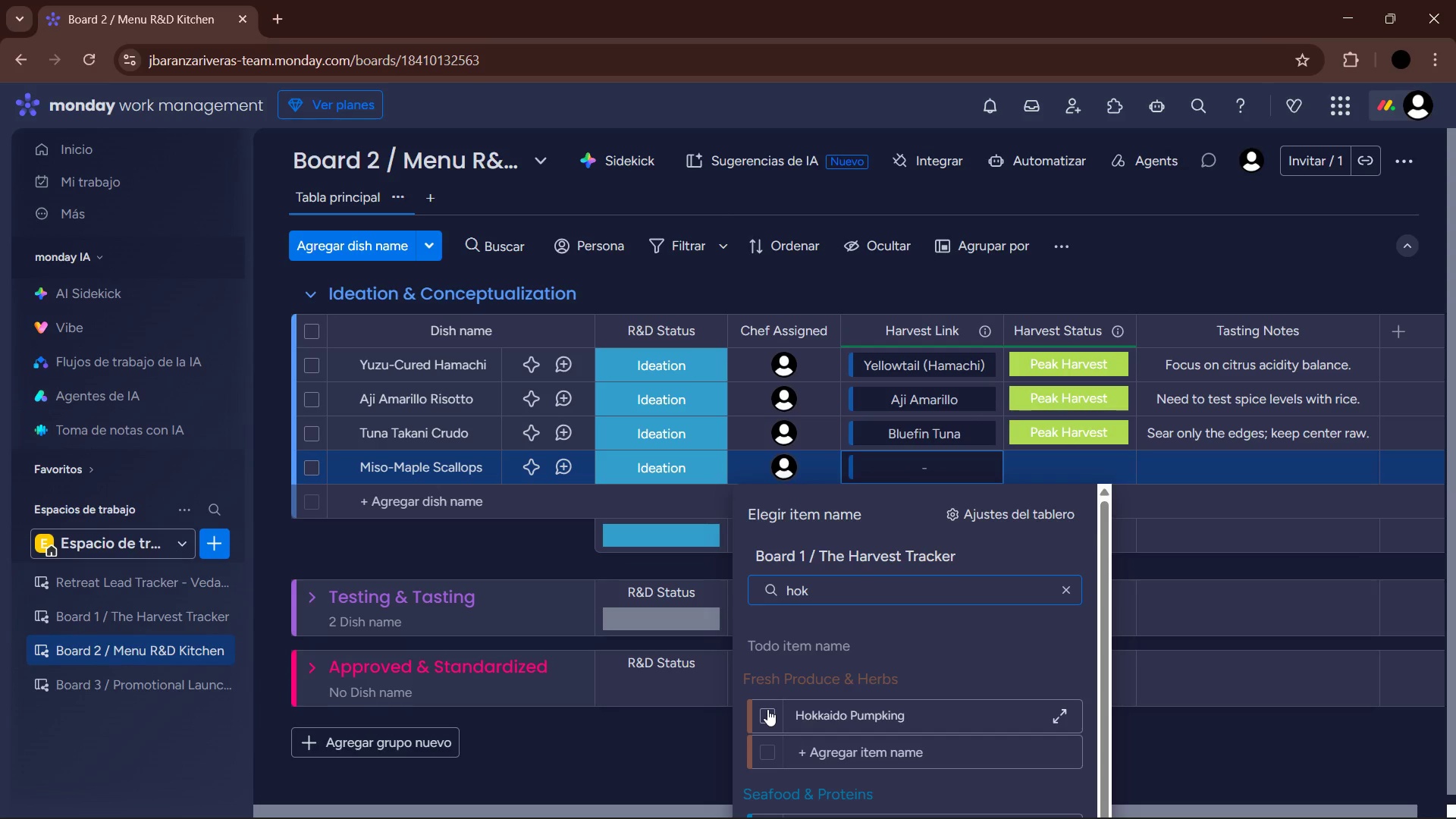 
wait(12.19)
 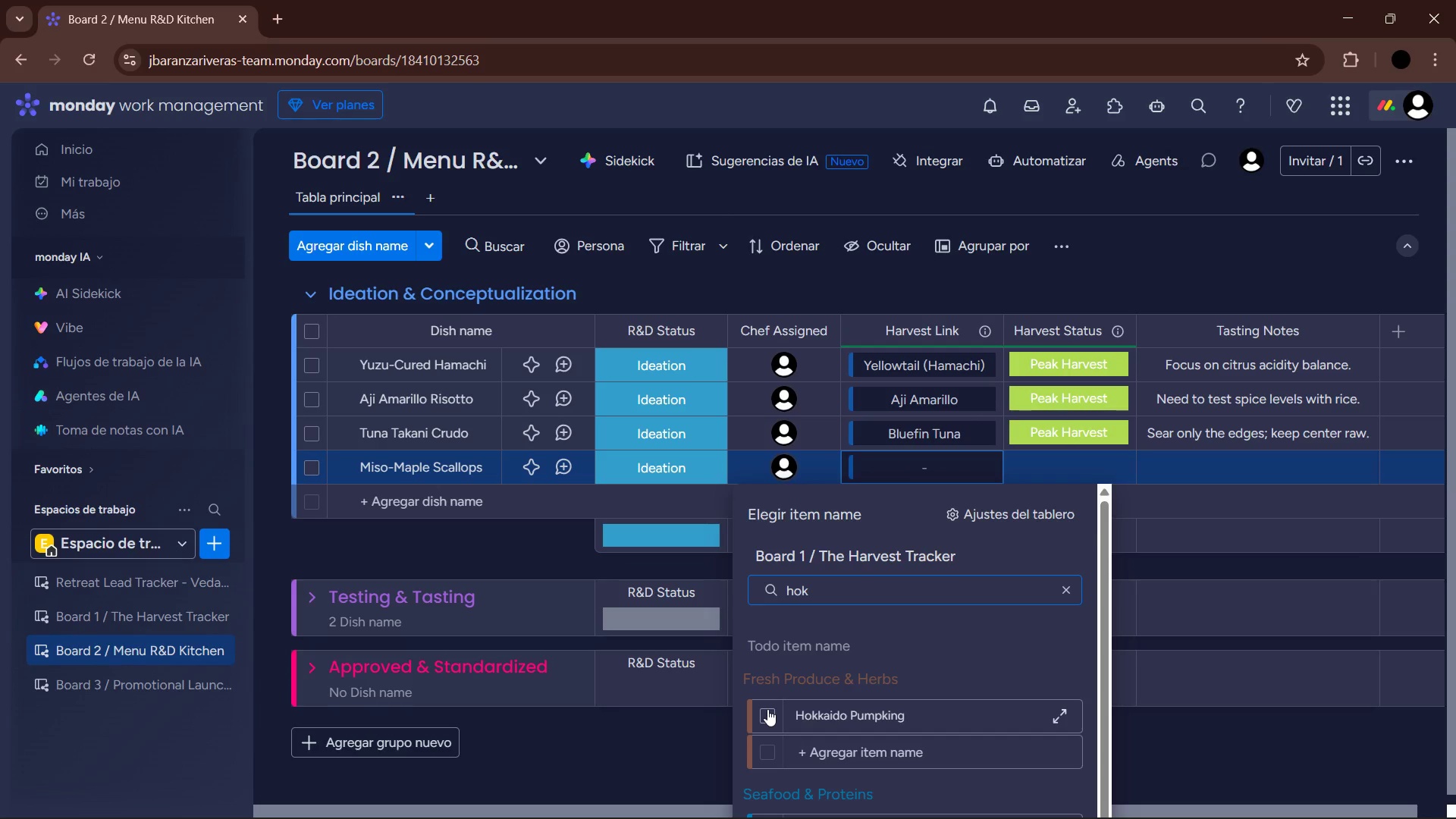 
left_click([767, 709])
 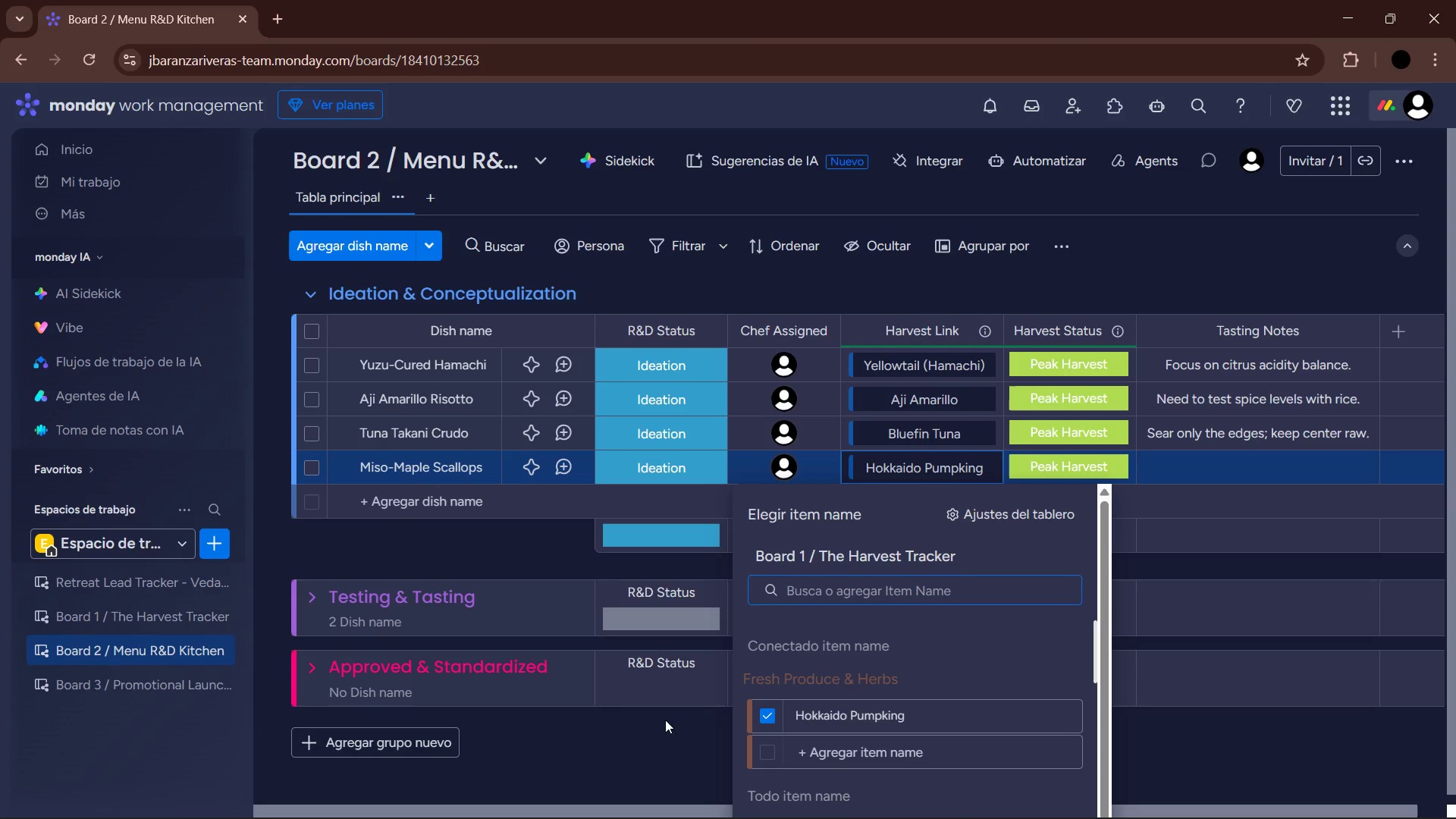 
wait(7.59)
 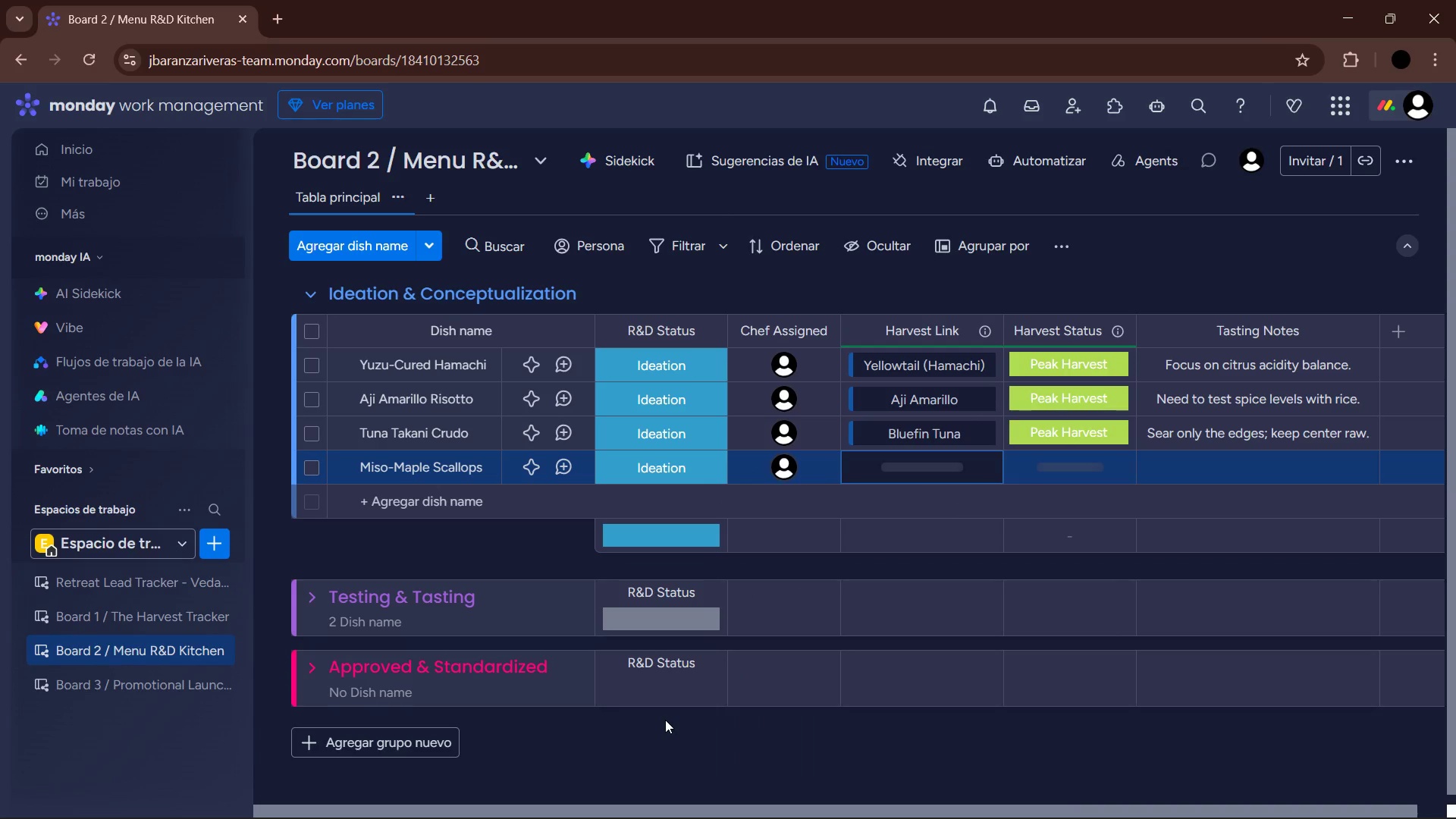 
left_click([673, 738])
 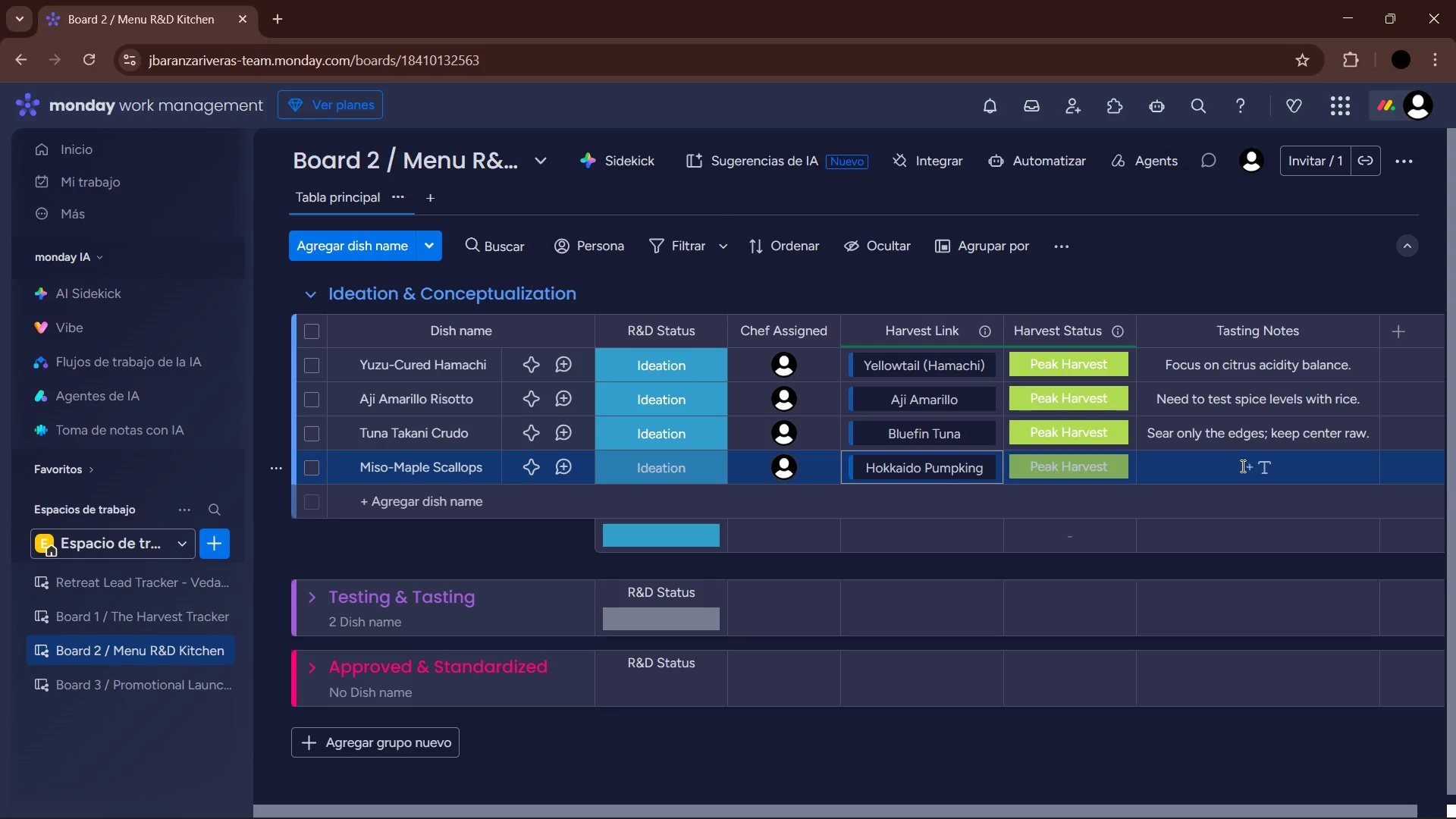 
left_click([1241, 466])
 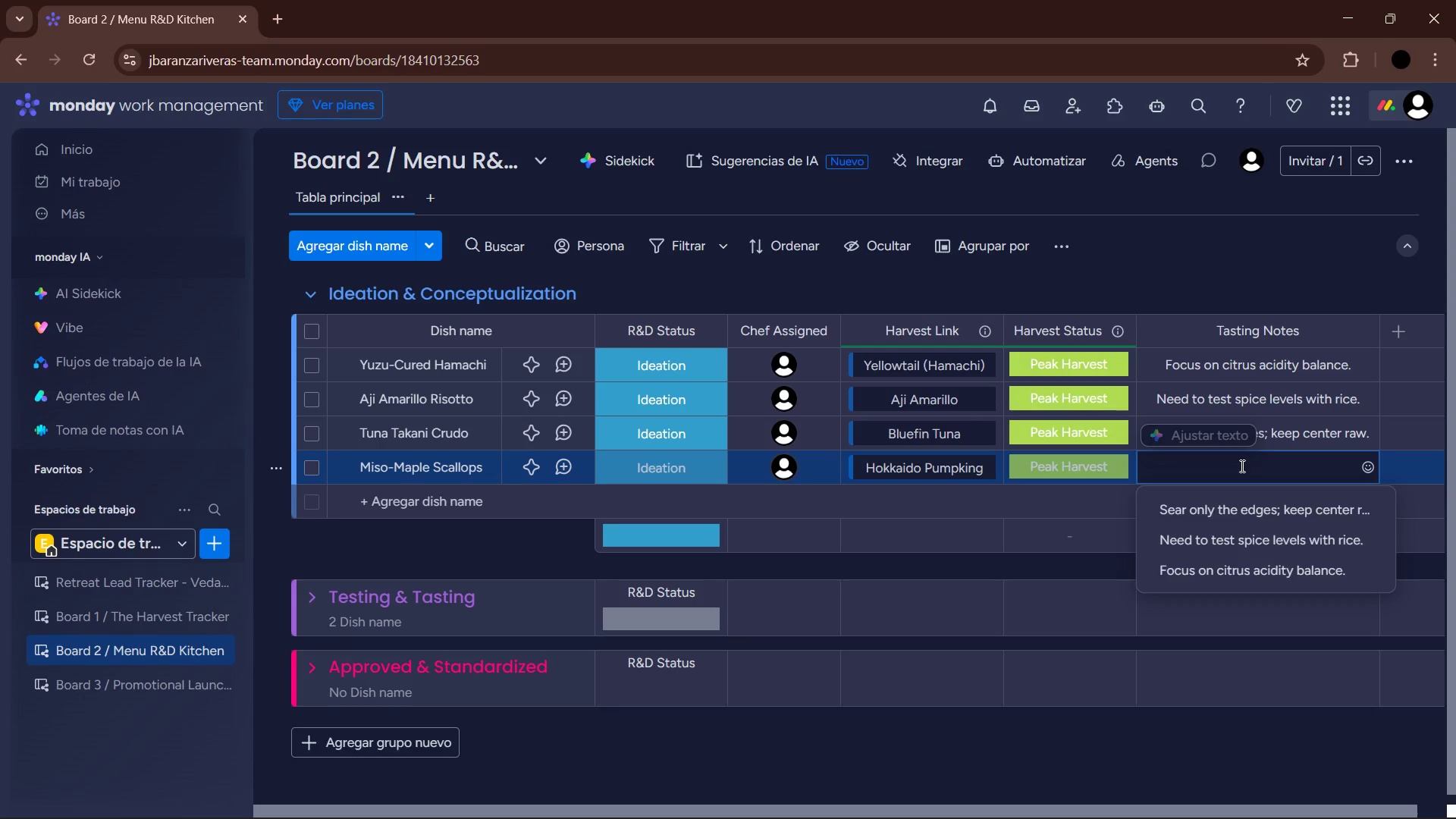 
left_click_drag(start_coordinate=[990, 744], to_coordinate=[990, 748])
 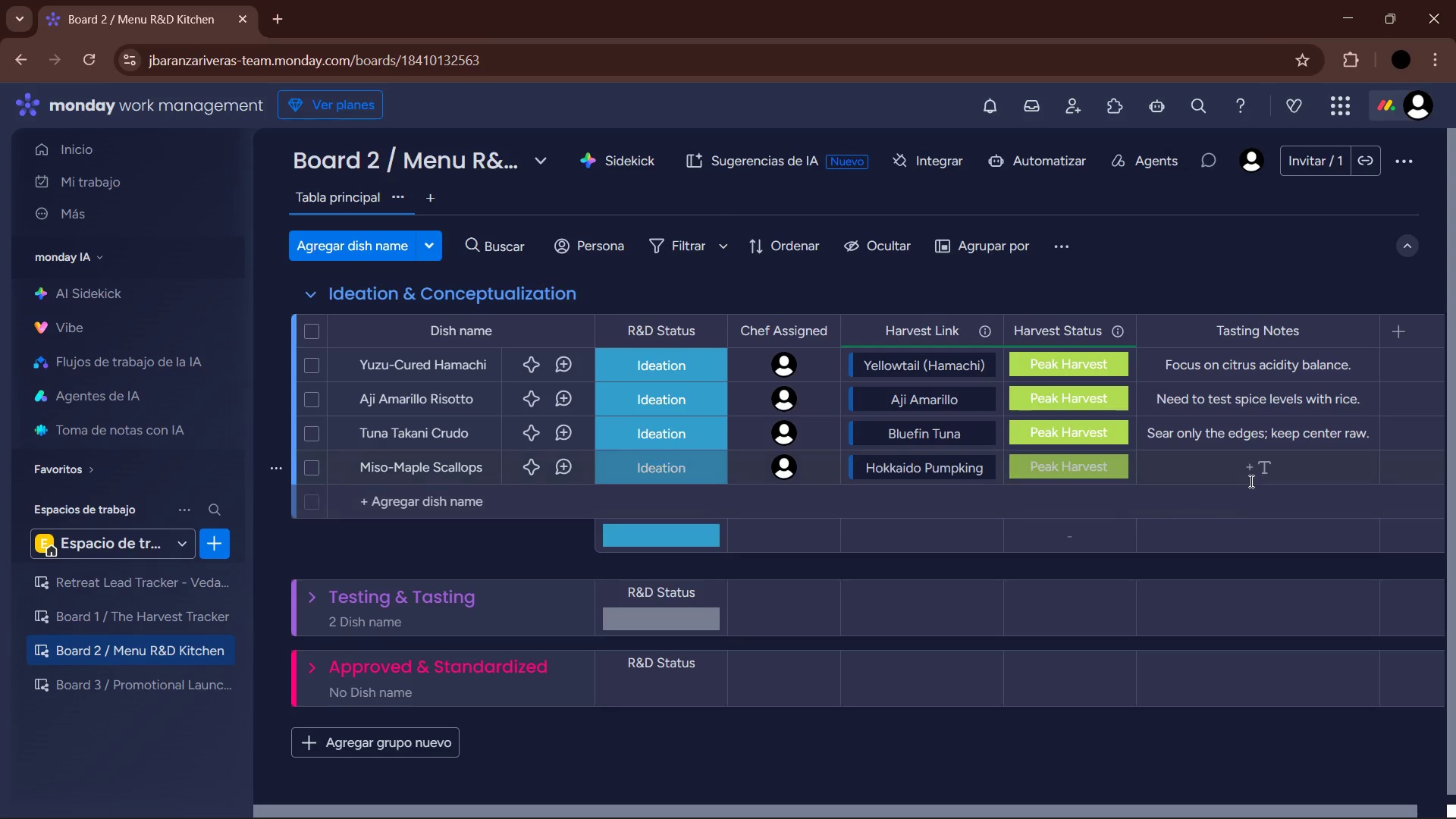 
left_click([1249, 476])
 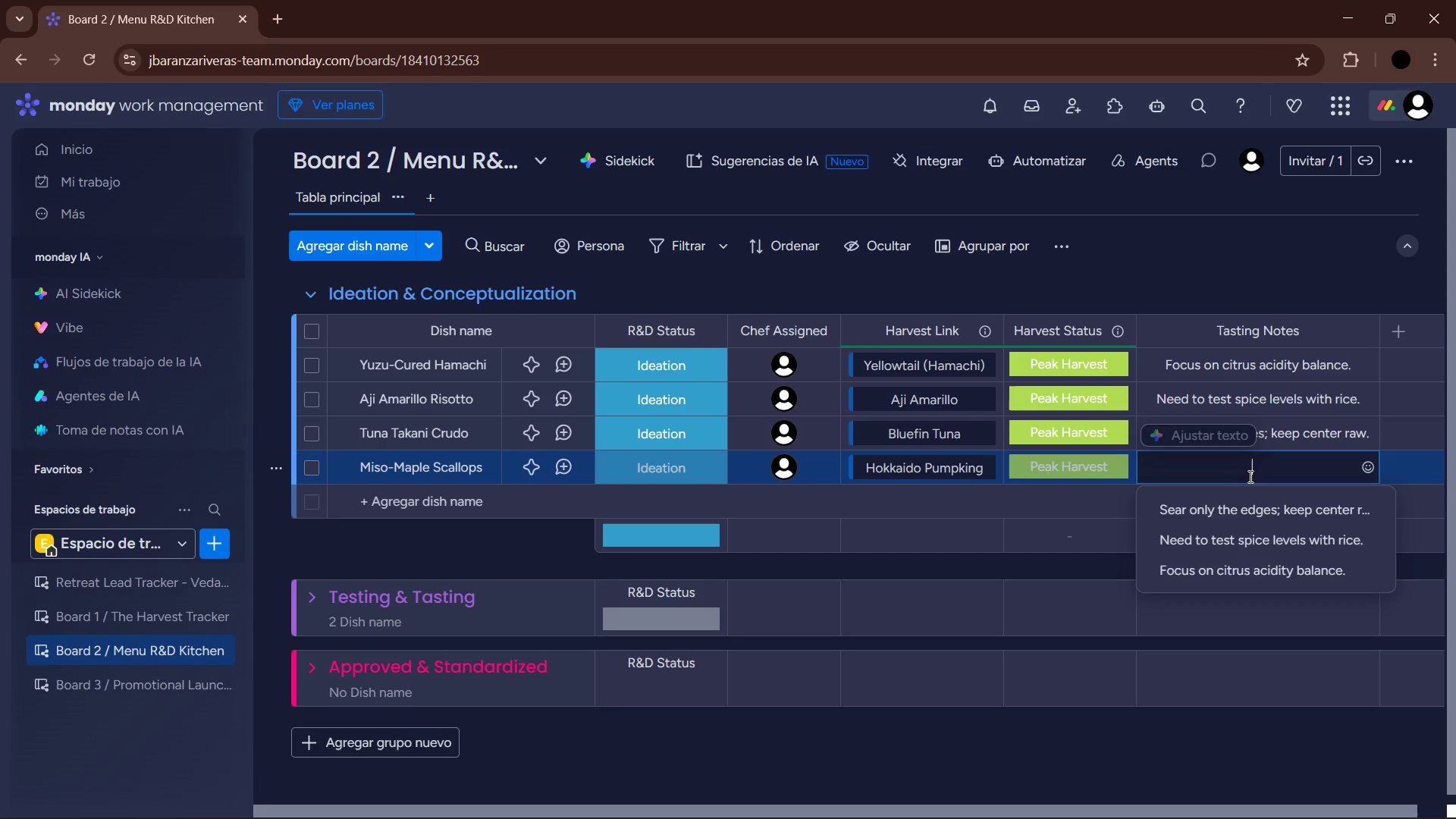 
type(Use house-made white misso Paste.)
 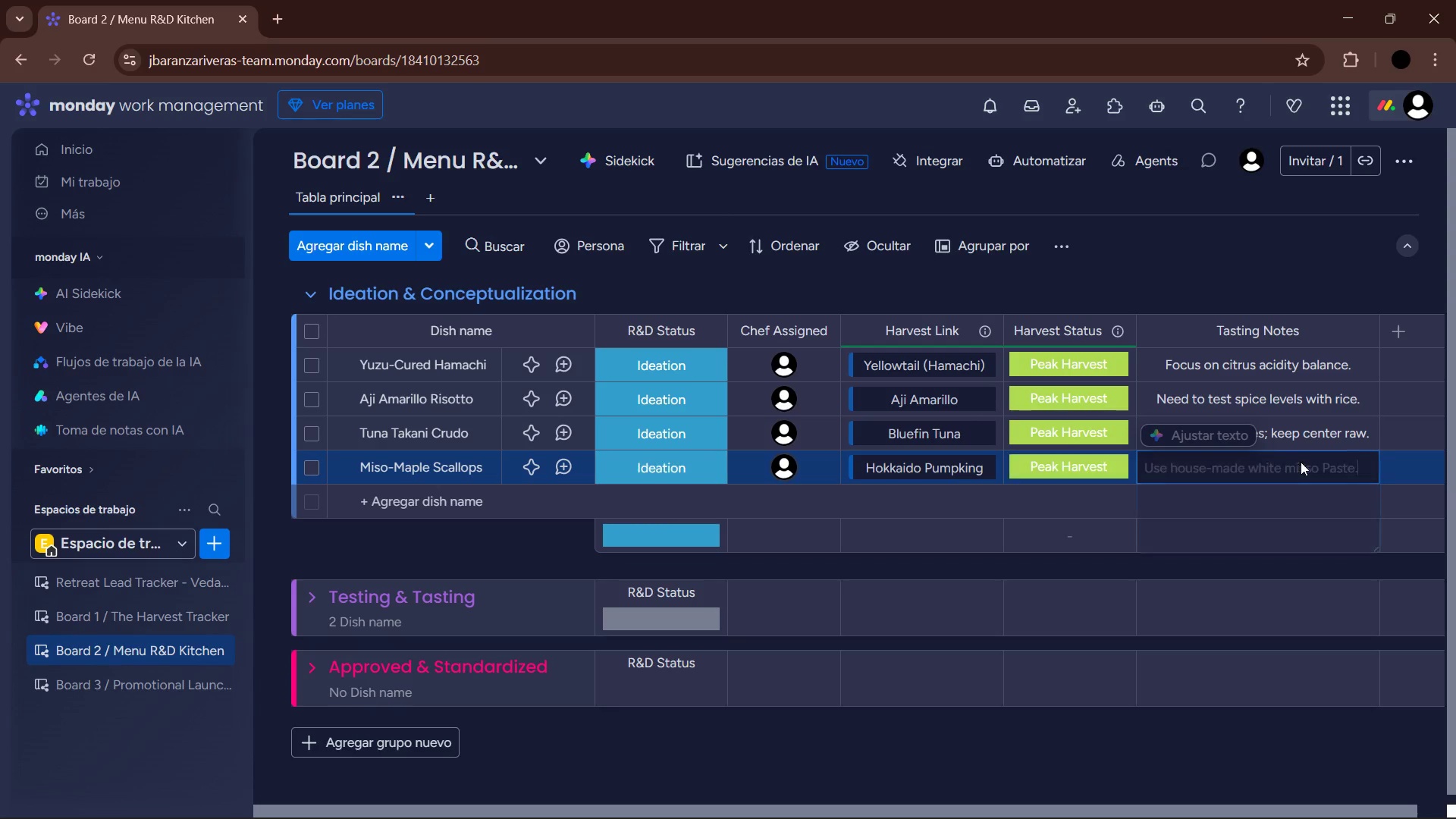 
left_click([1291, 468])
 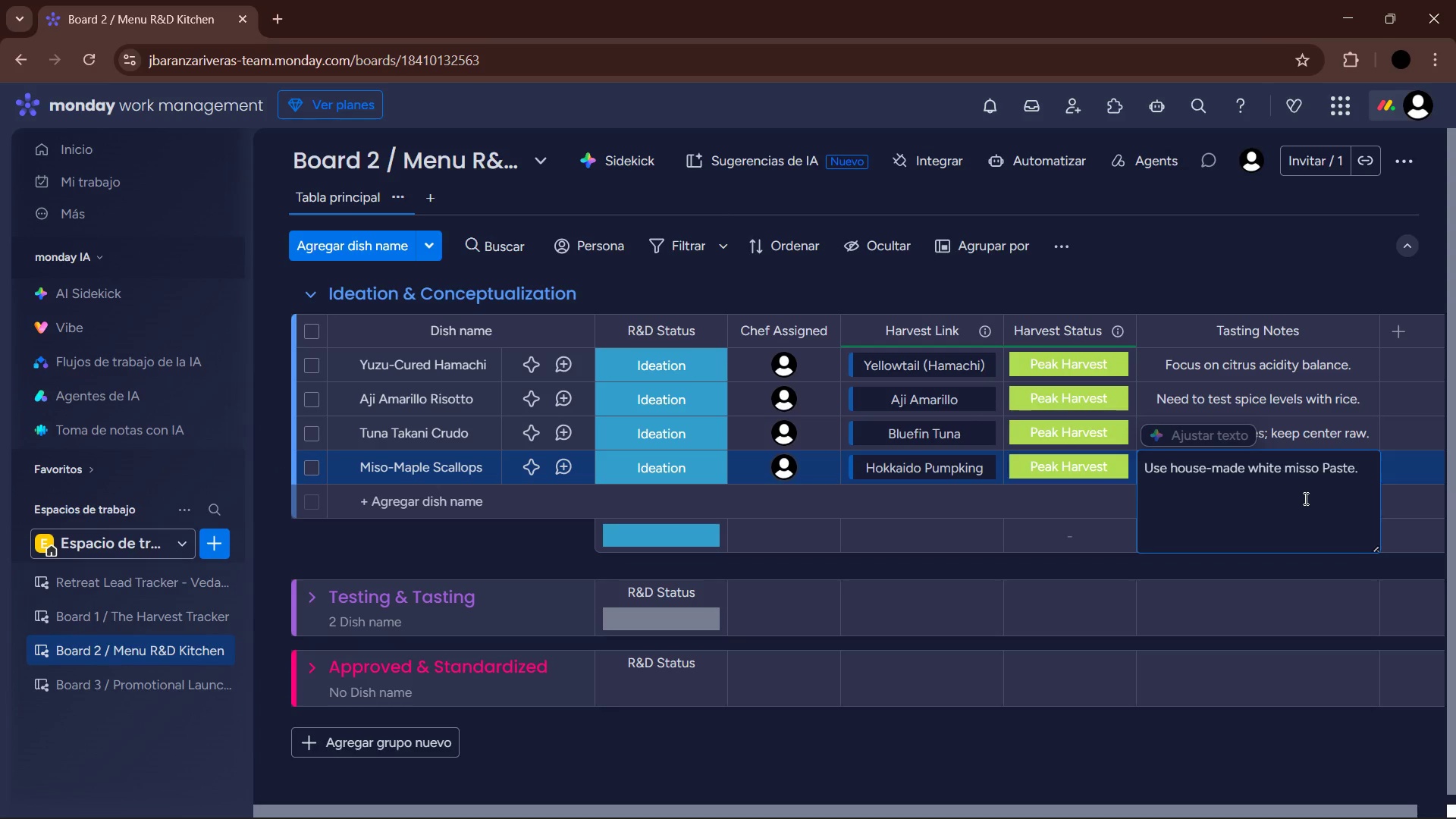 
key(Backspace)
 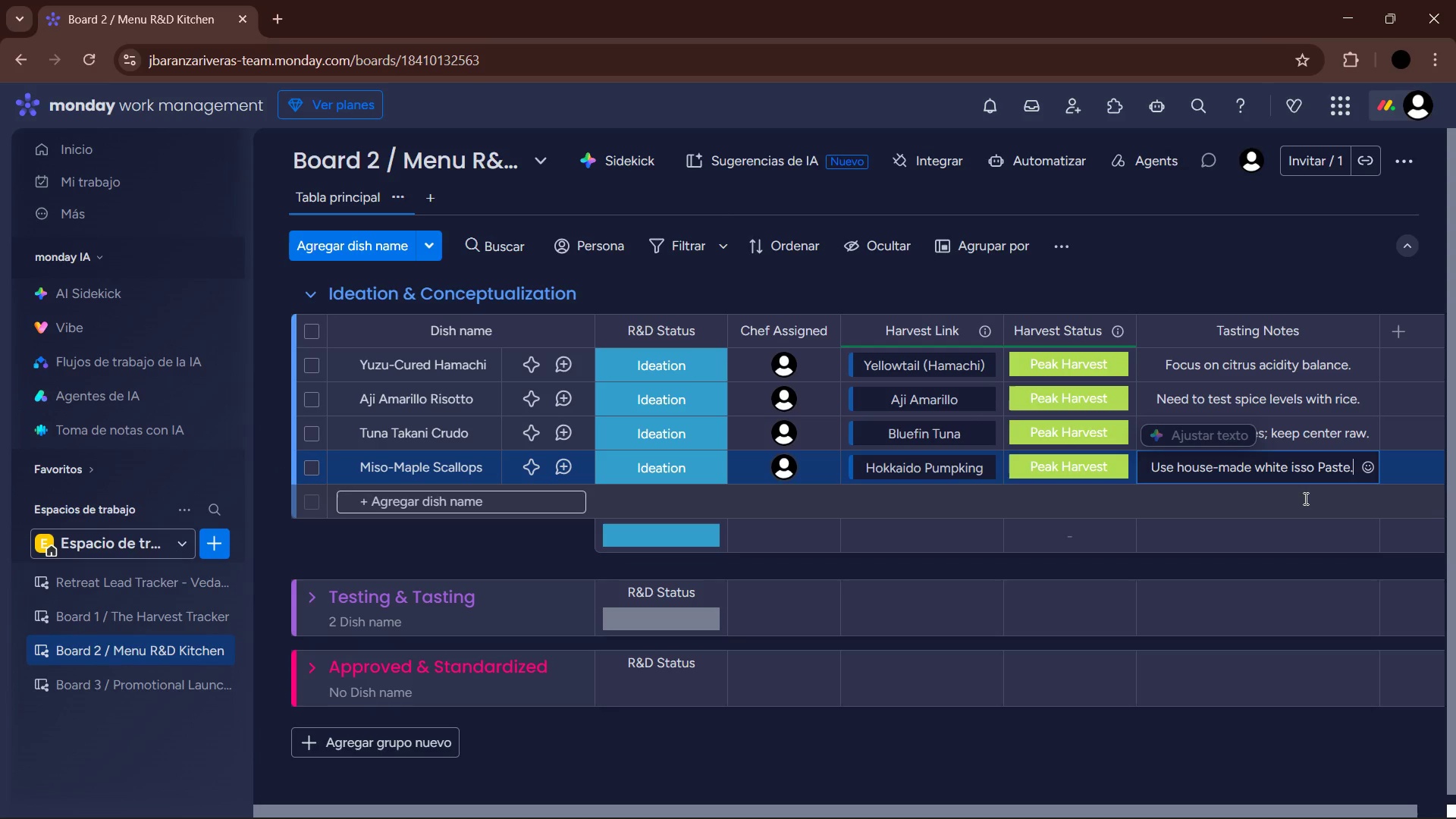 
key(CapsLock)
 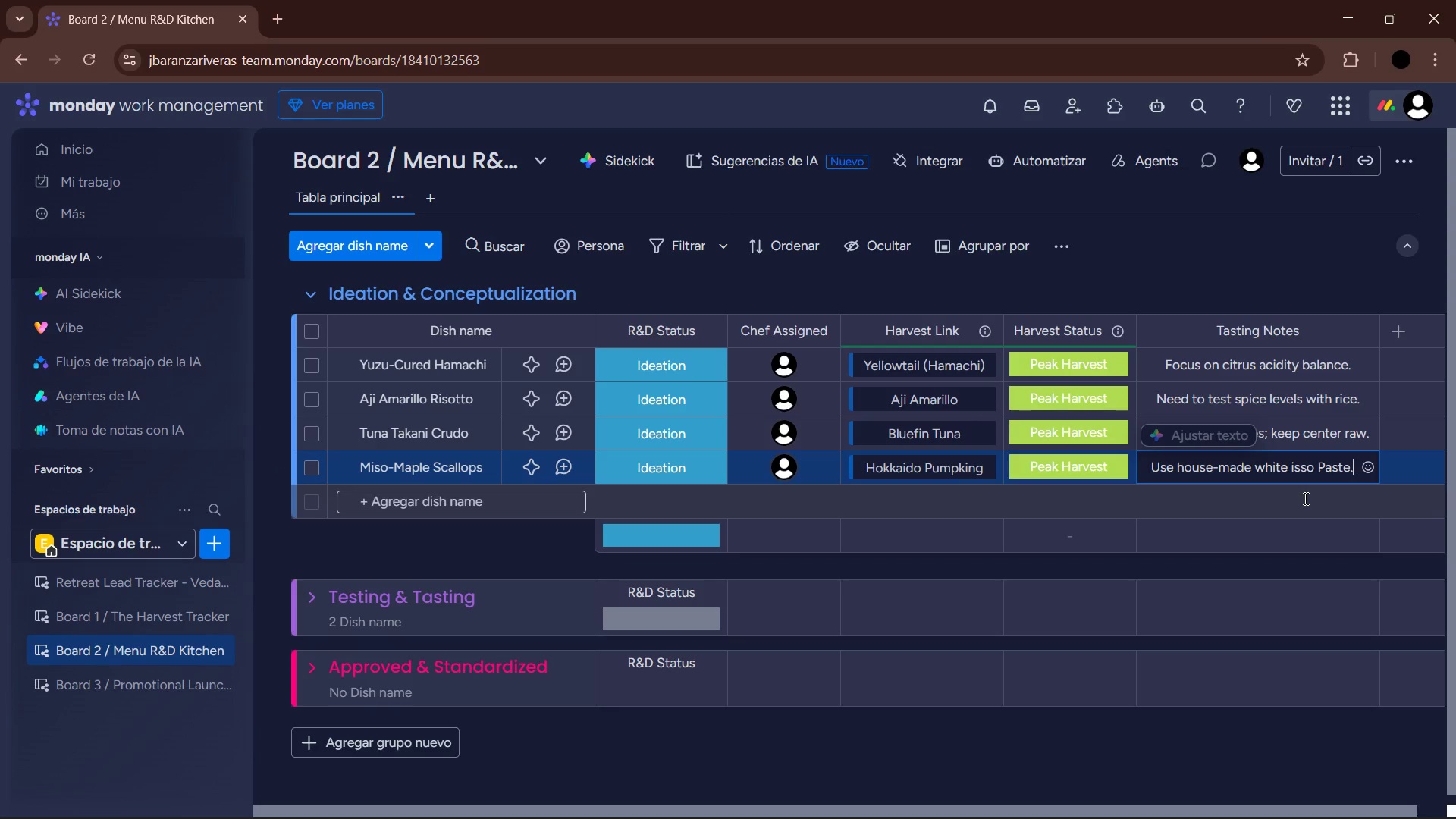 
key(M)
 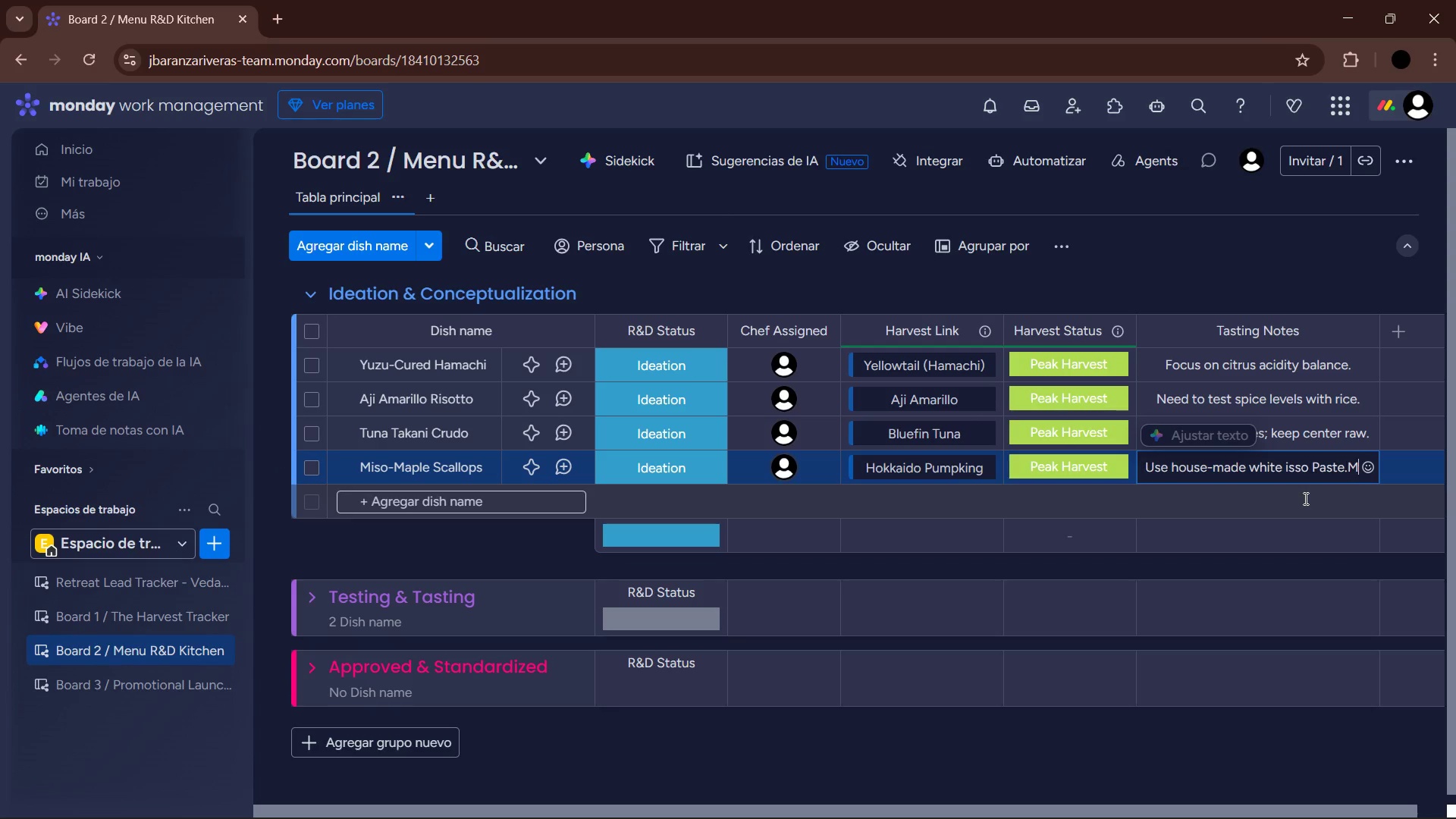 
key(CapsLock)
 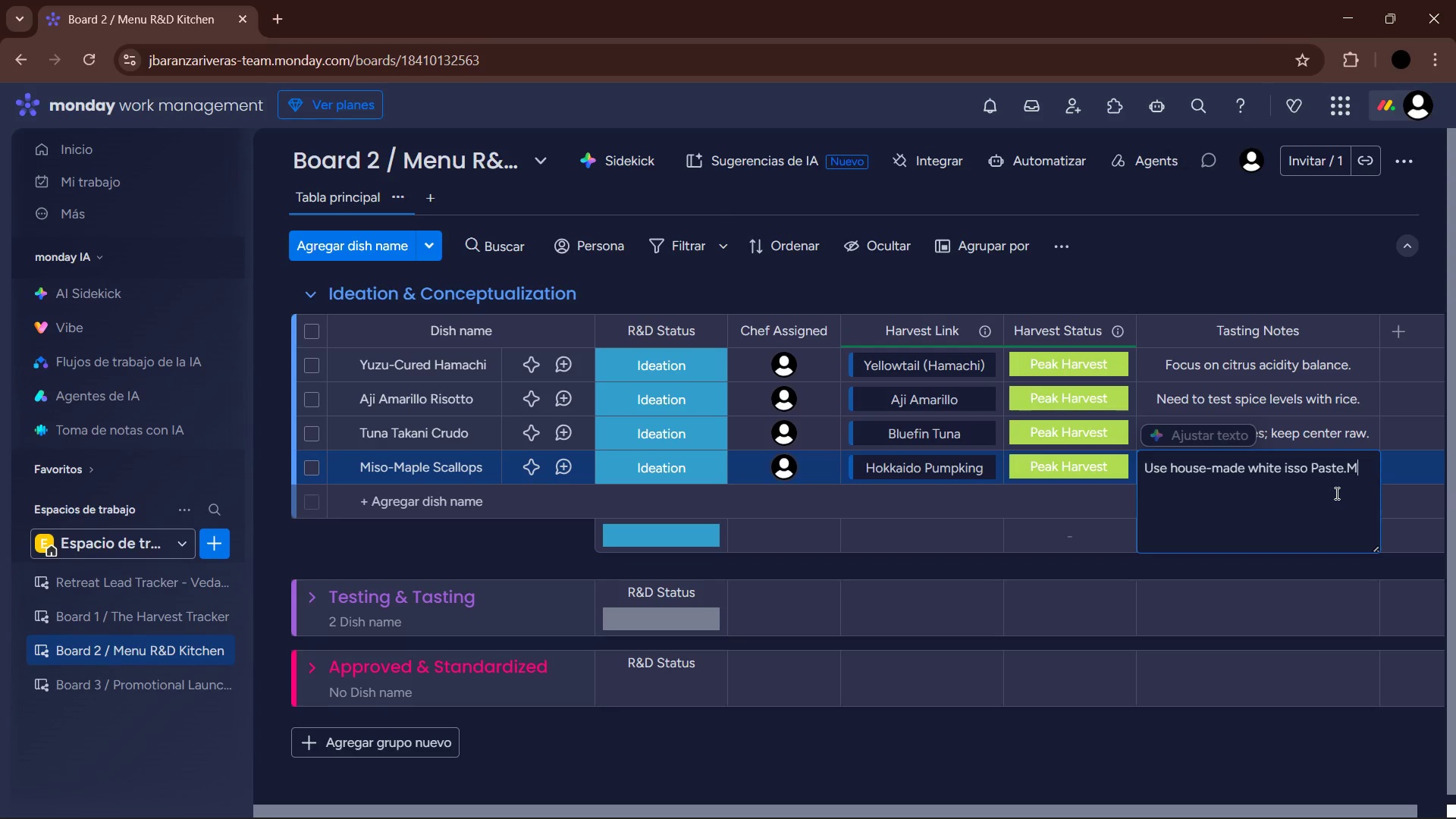 
key(Backspace)
 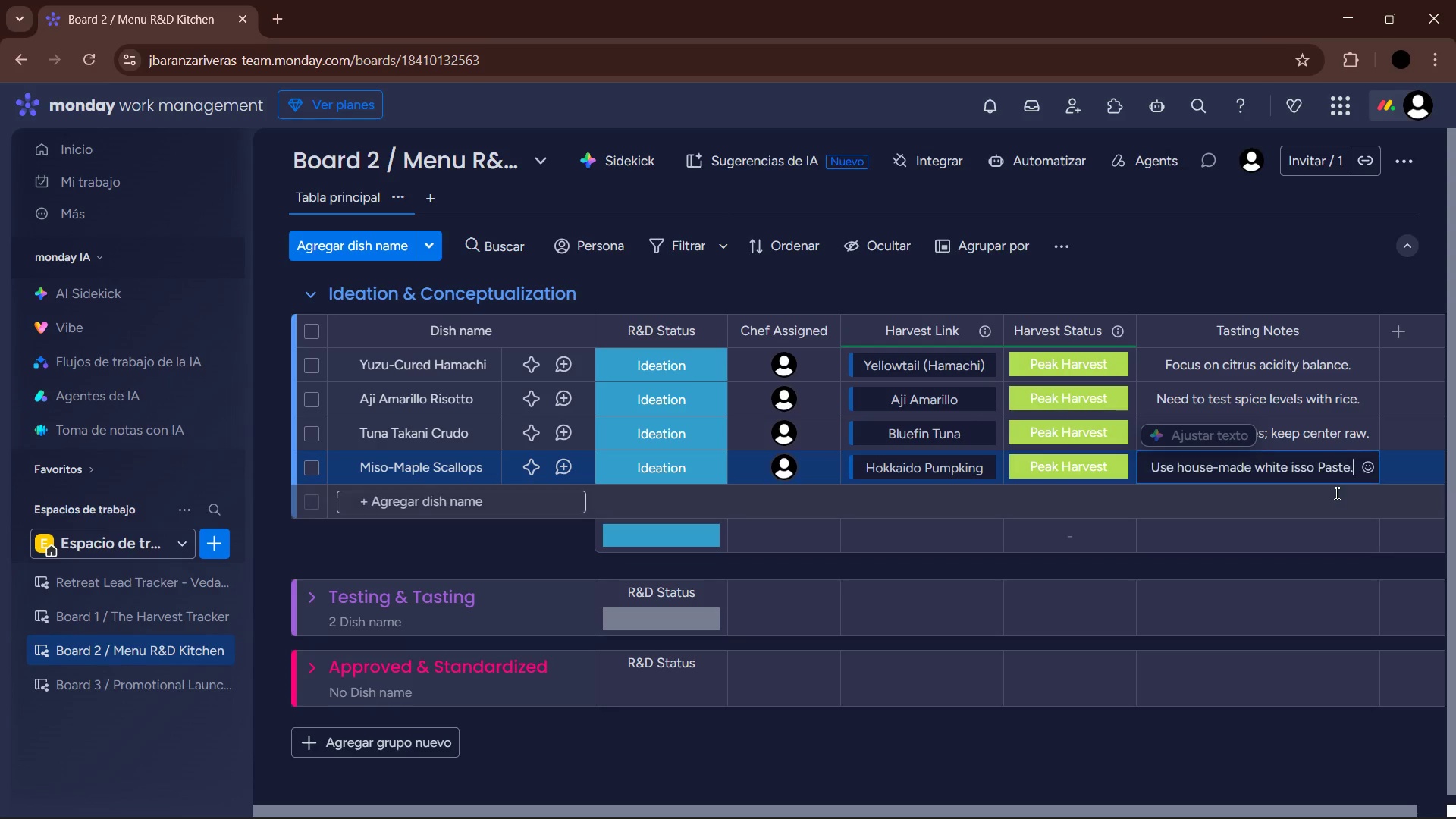 
key(Backspace)
 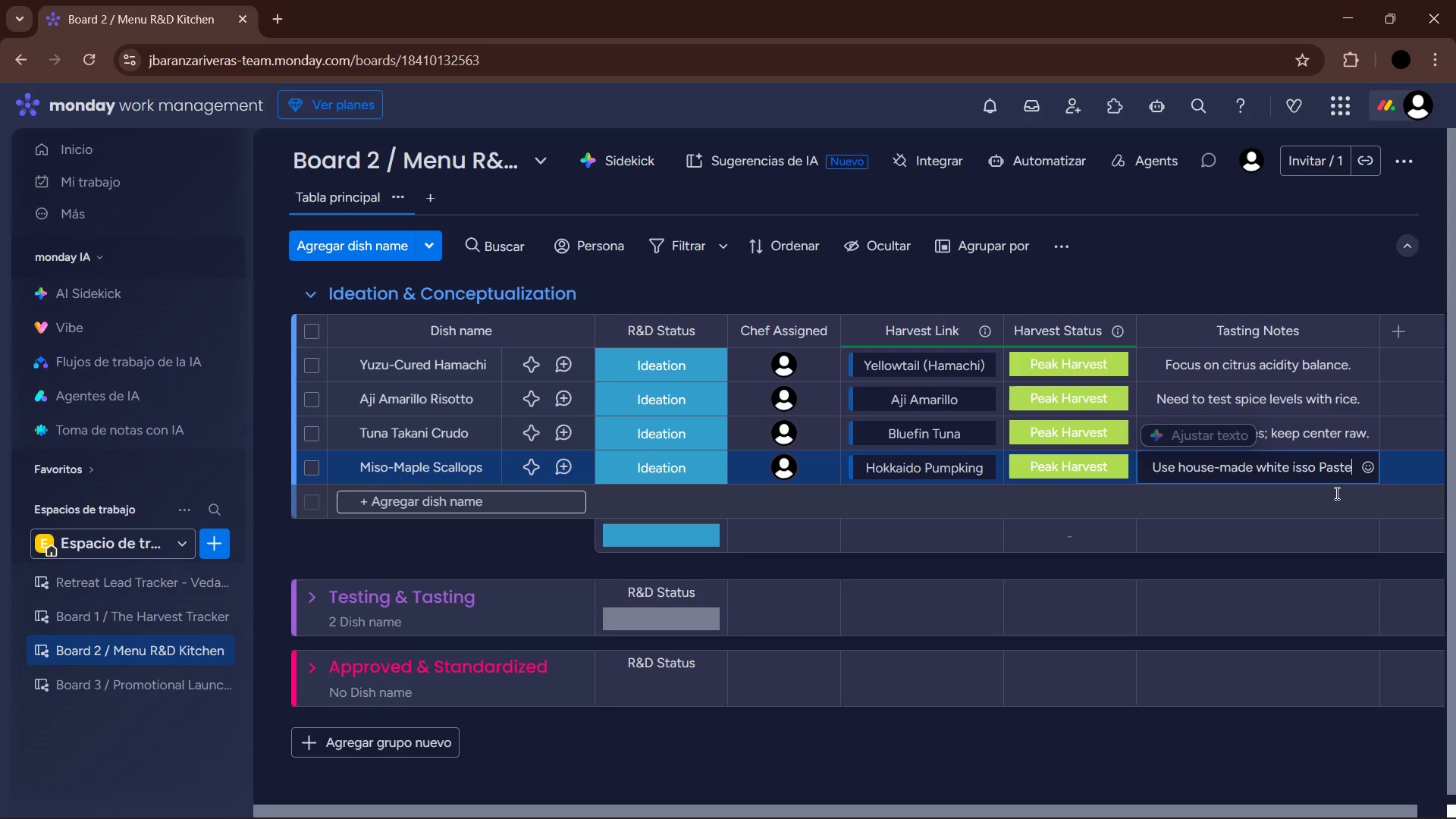 
key(Backspace)
 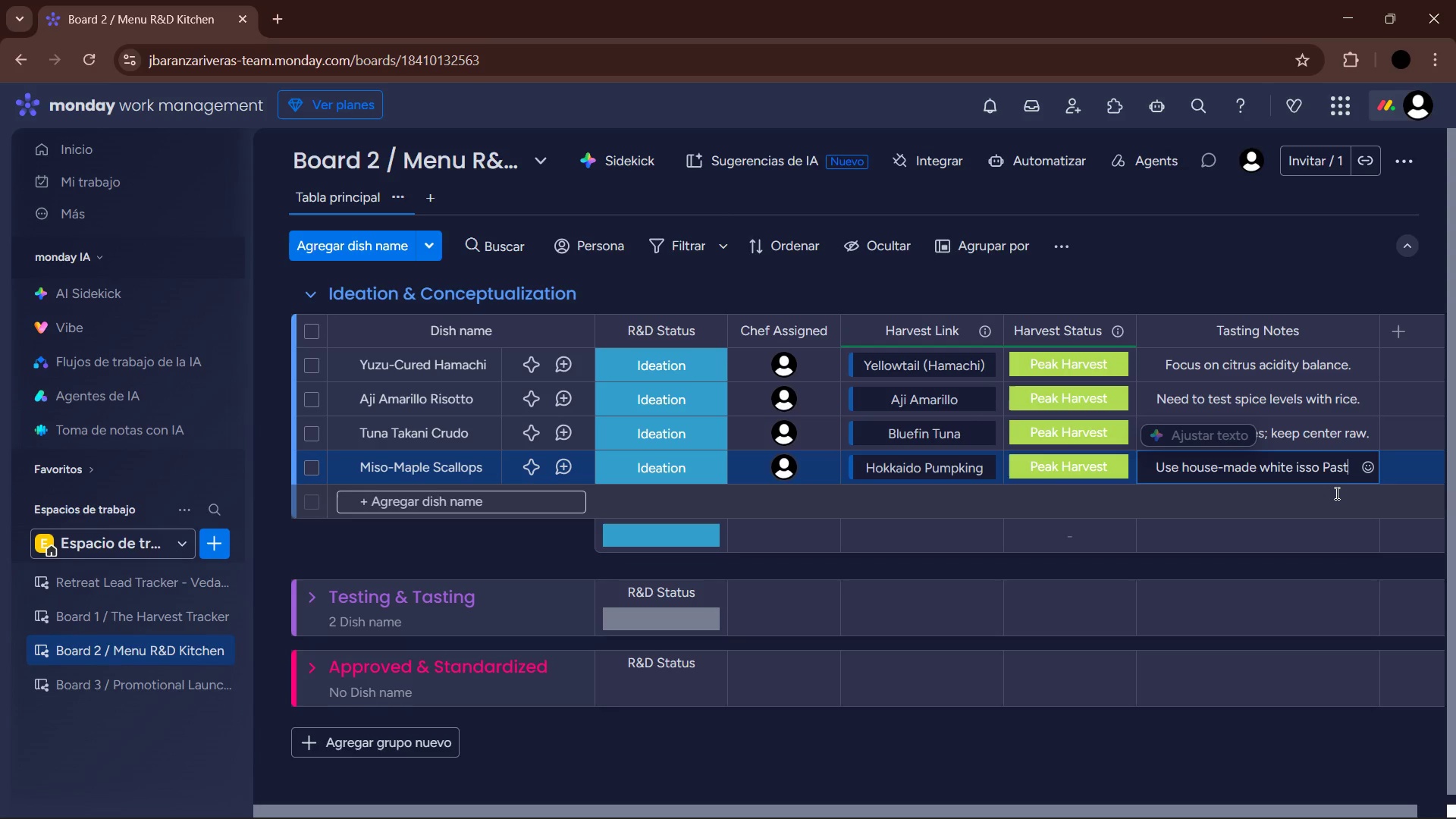 
key(E)
 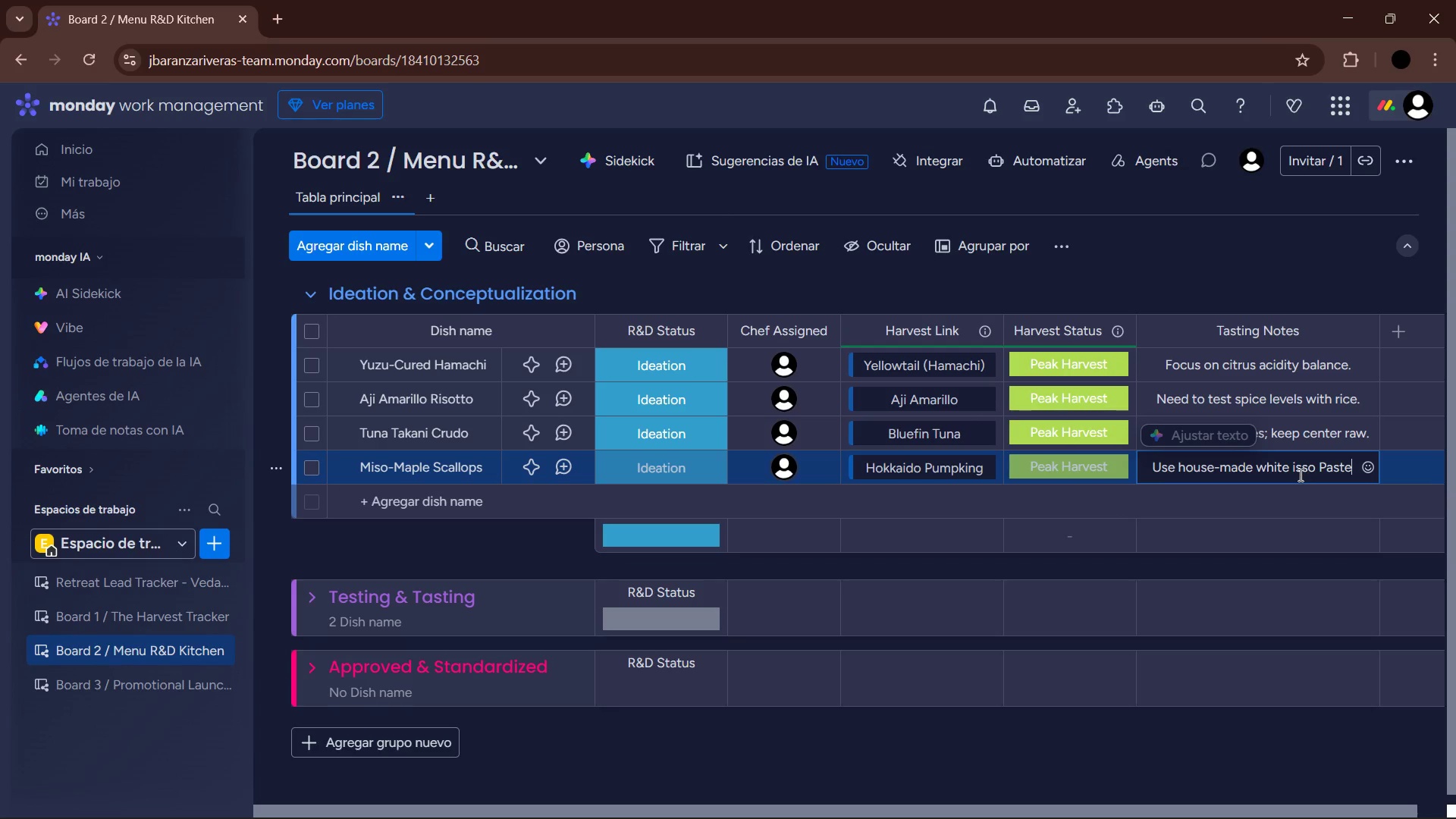 
left_click([1294, 470])
 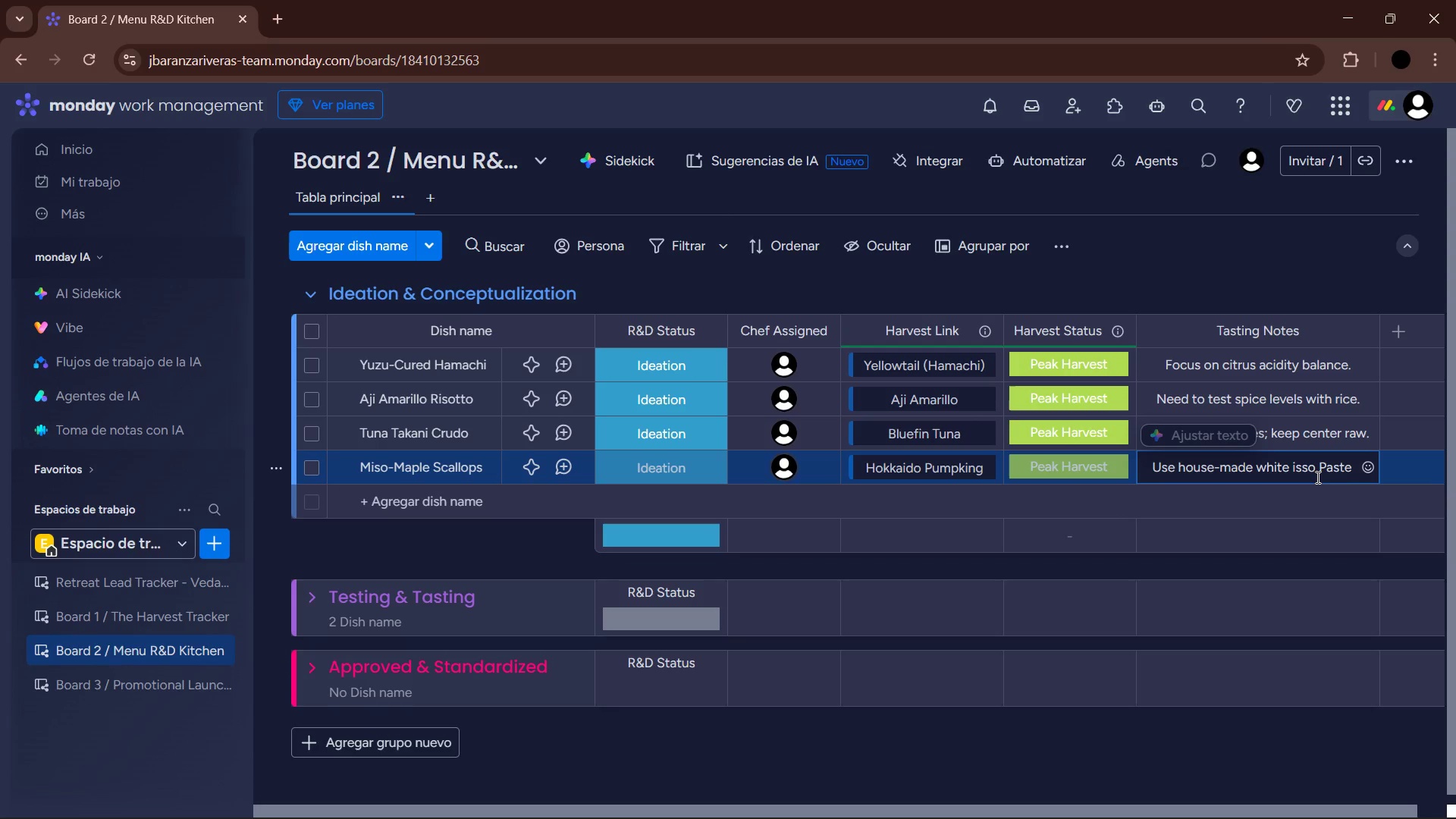 
key(ArrowLeft)
 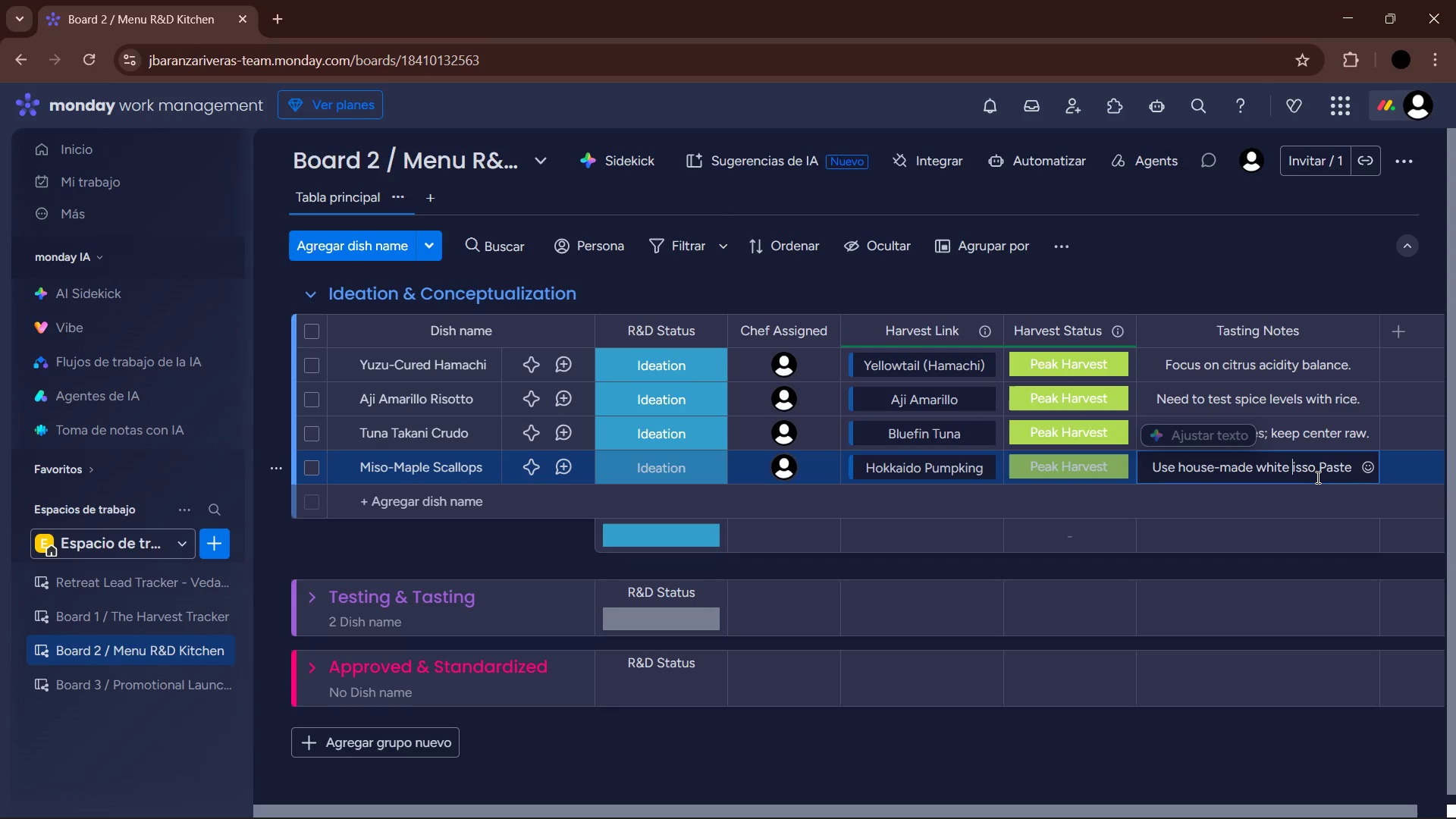 
key(CapsLock)
 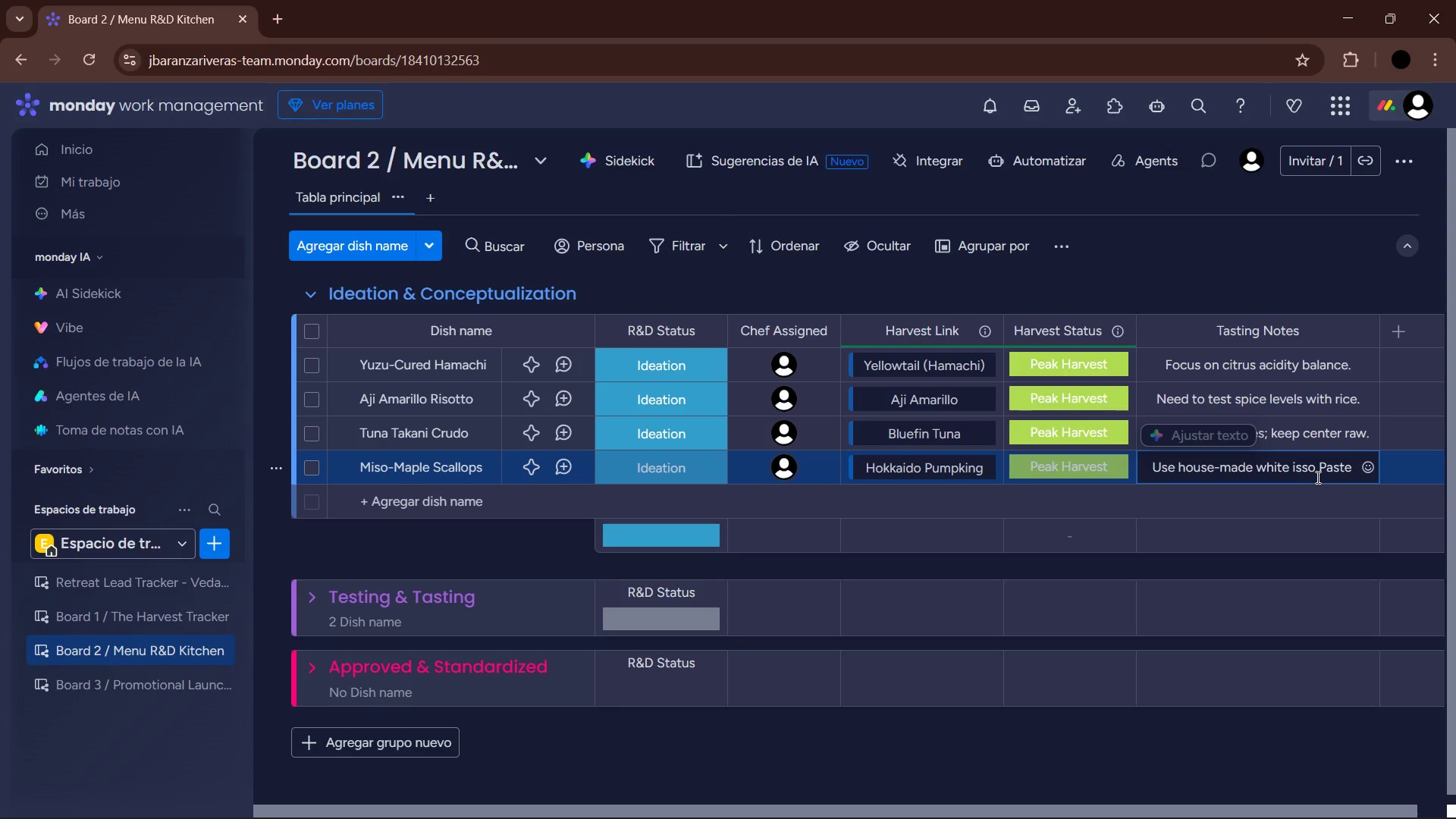 
key(M)
 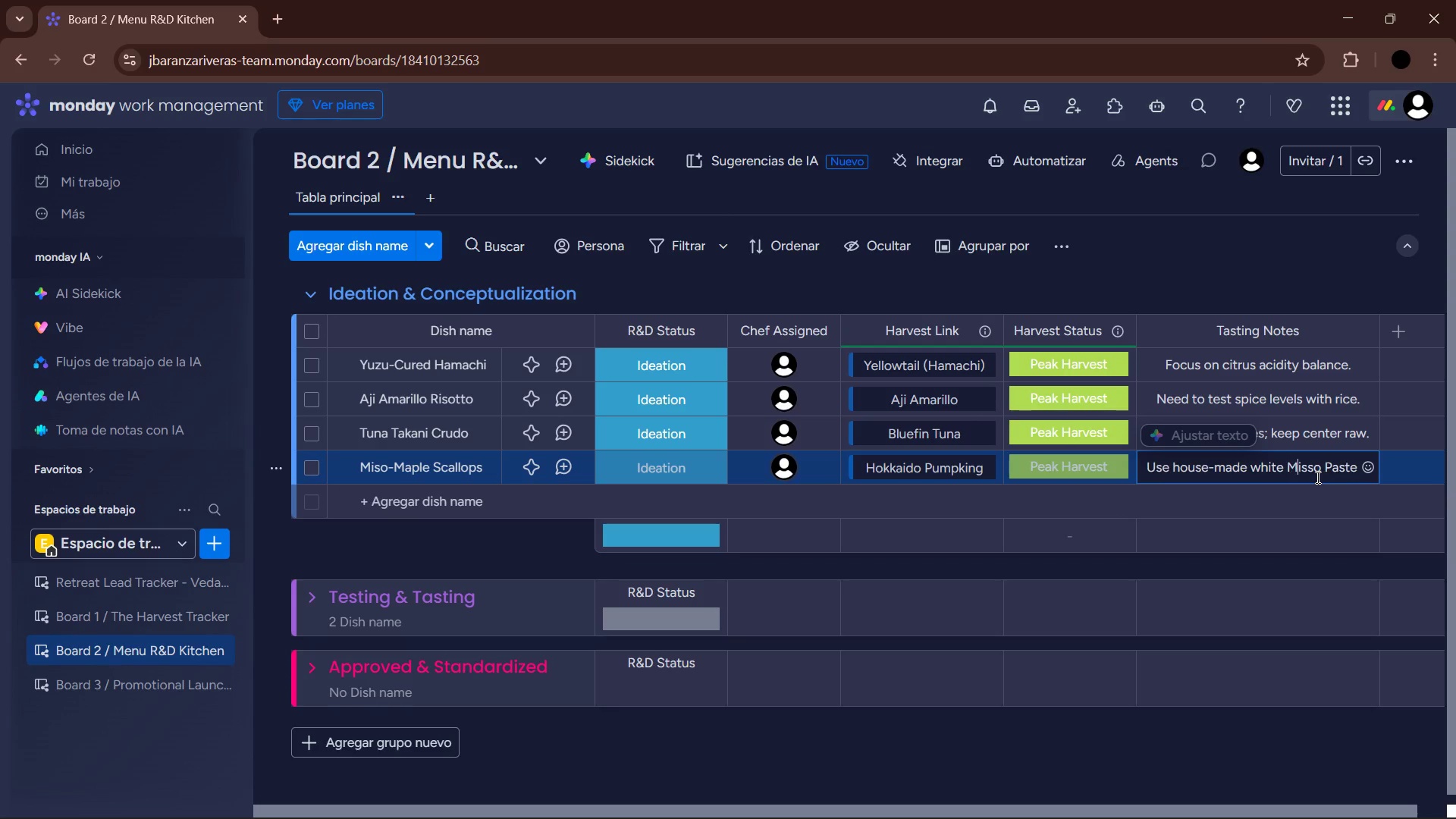 
key(CapsLock)
 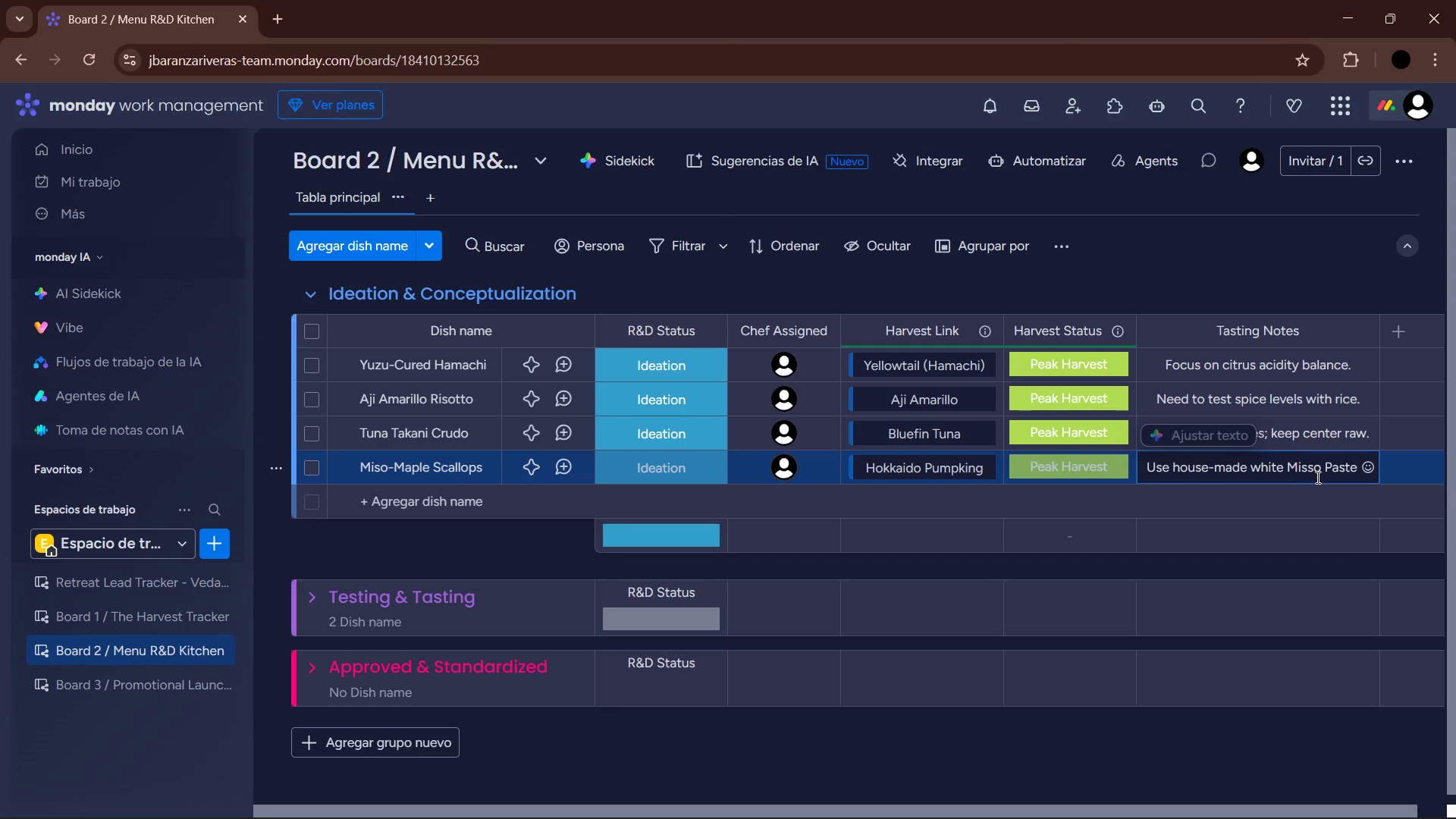 
hold_key(key=ArrowLeft, duration=0.59)
 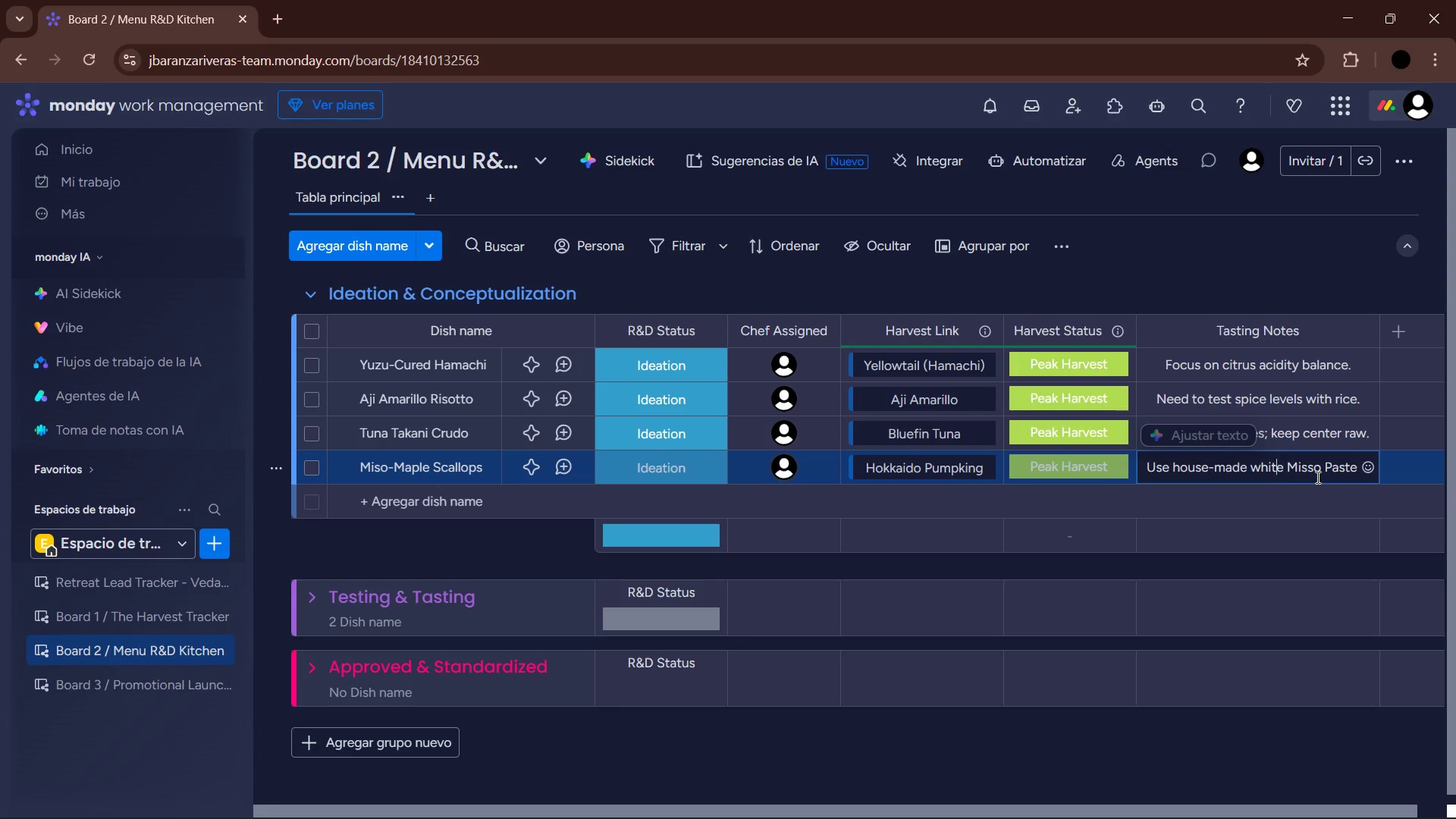 
key(ArrowLeft)
 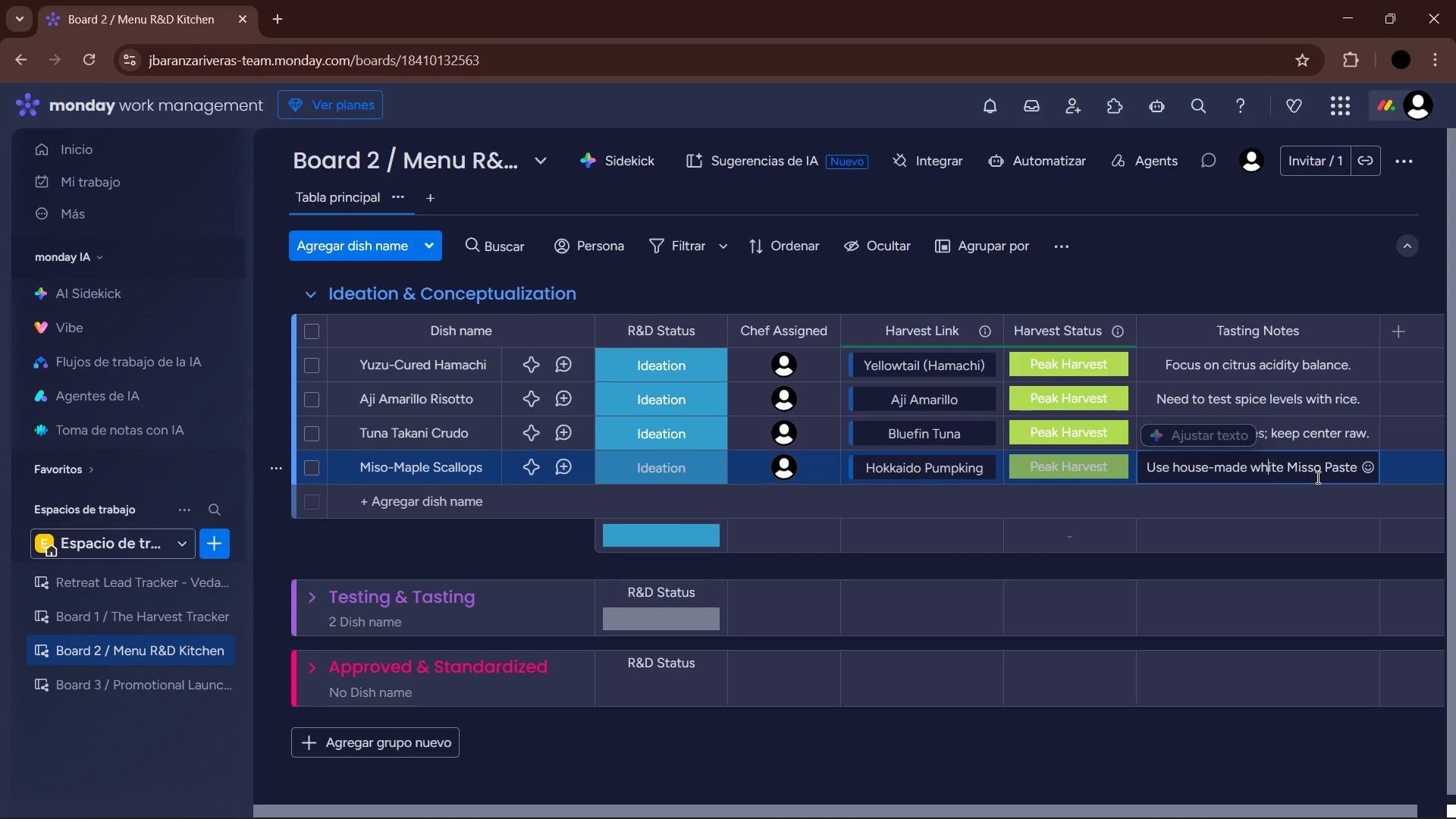 
key(ArrowLeft)
 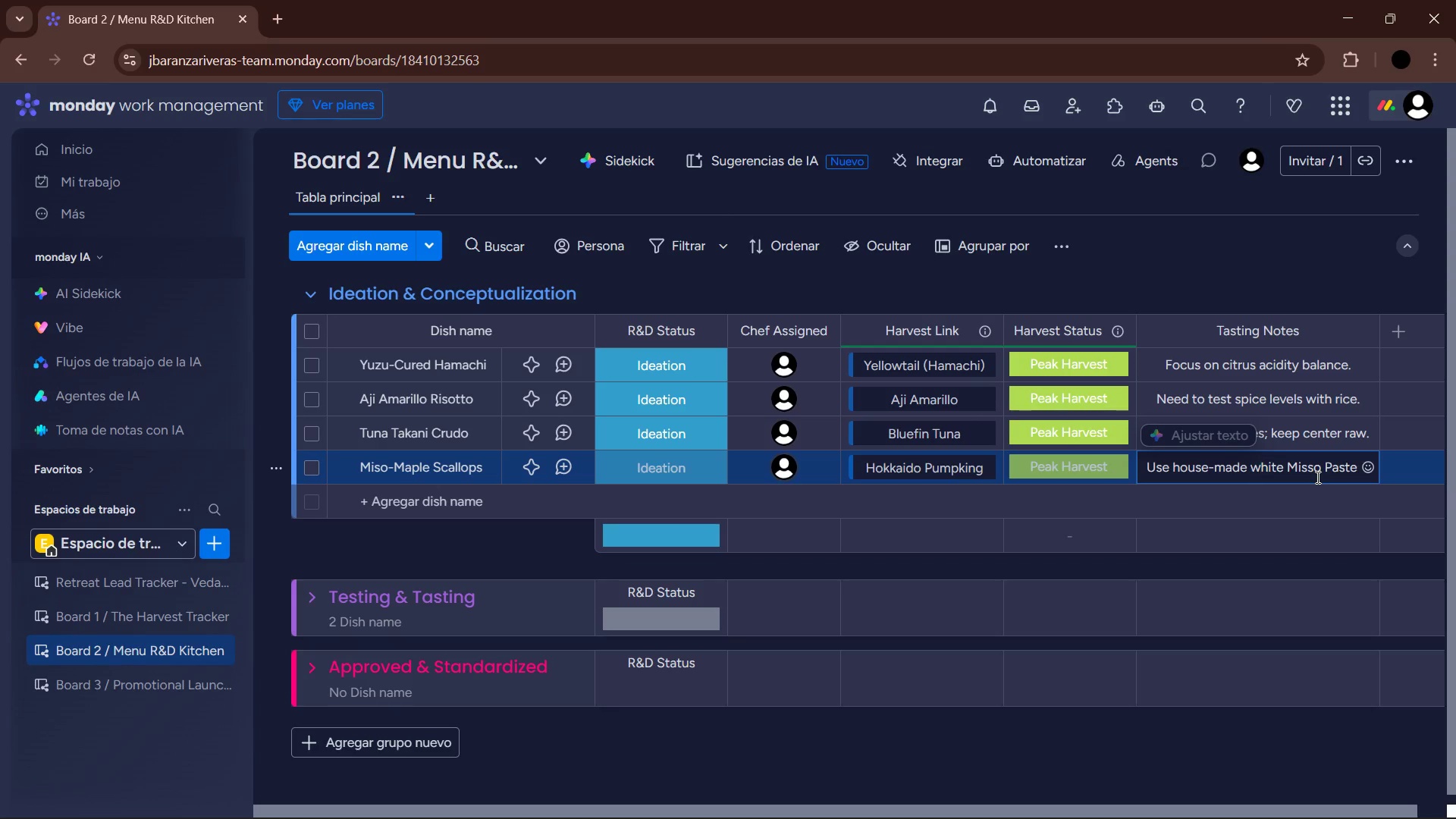 
key(Backspace)
 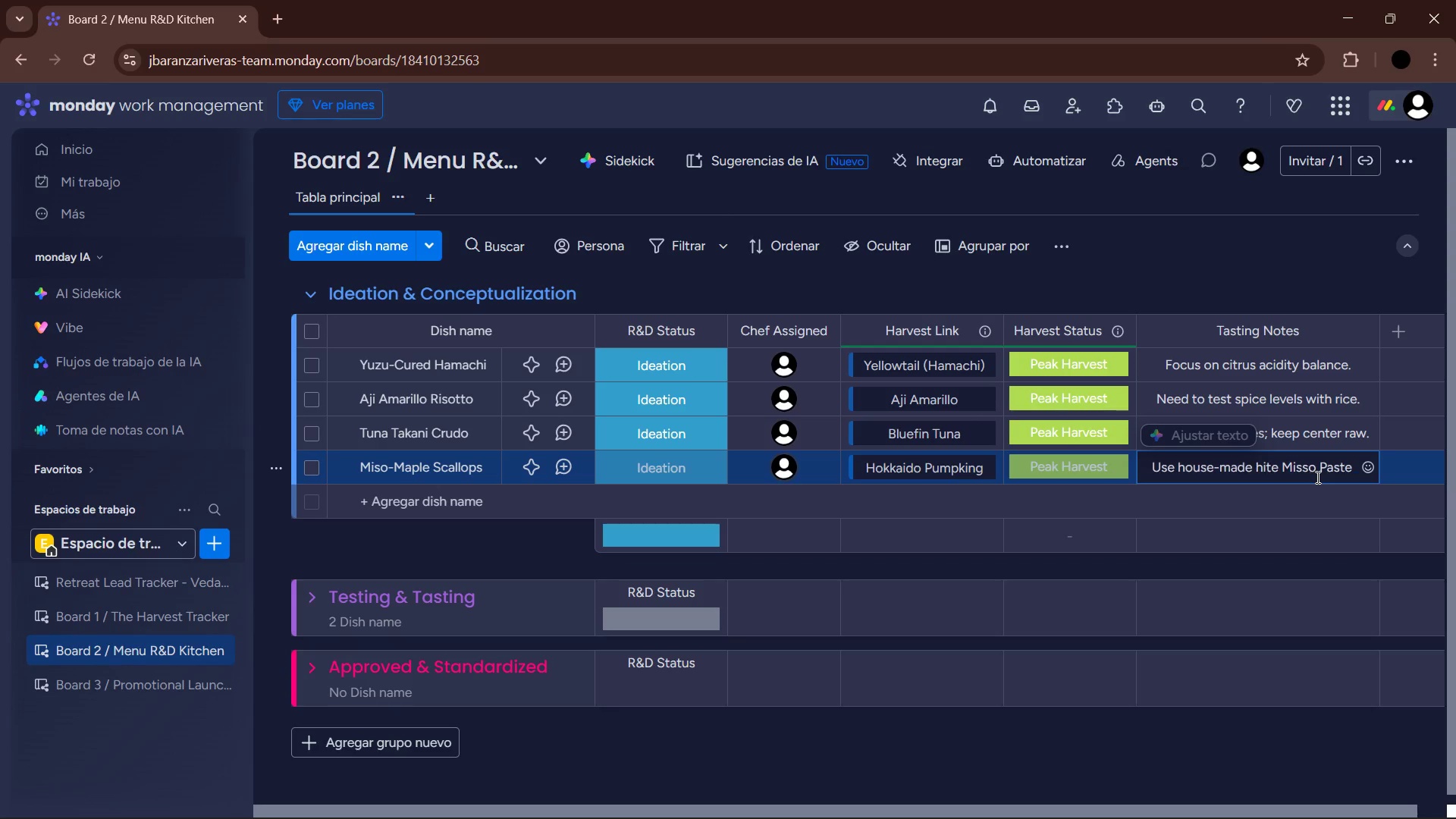 
key(CapsLock)
 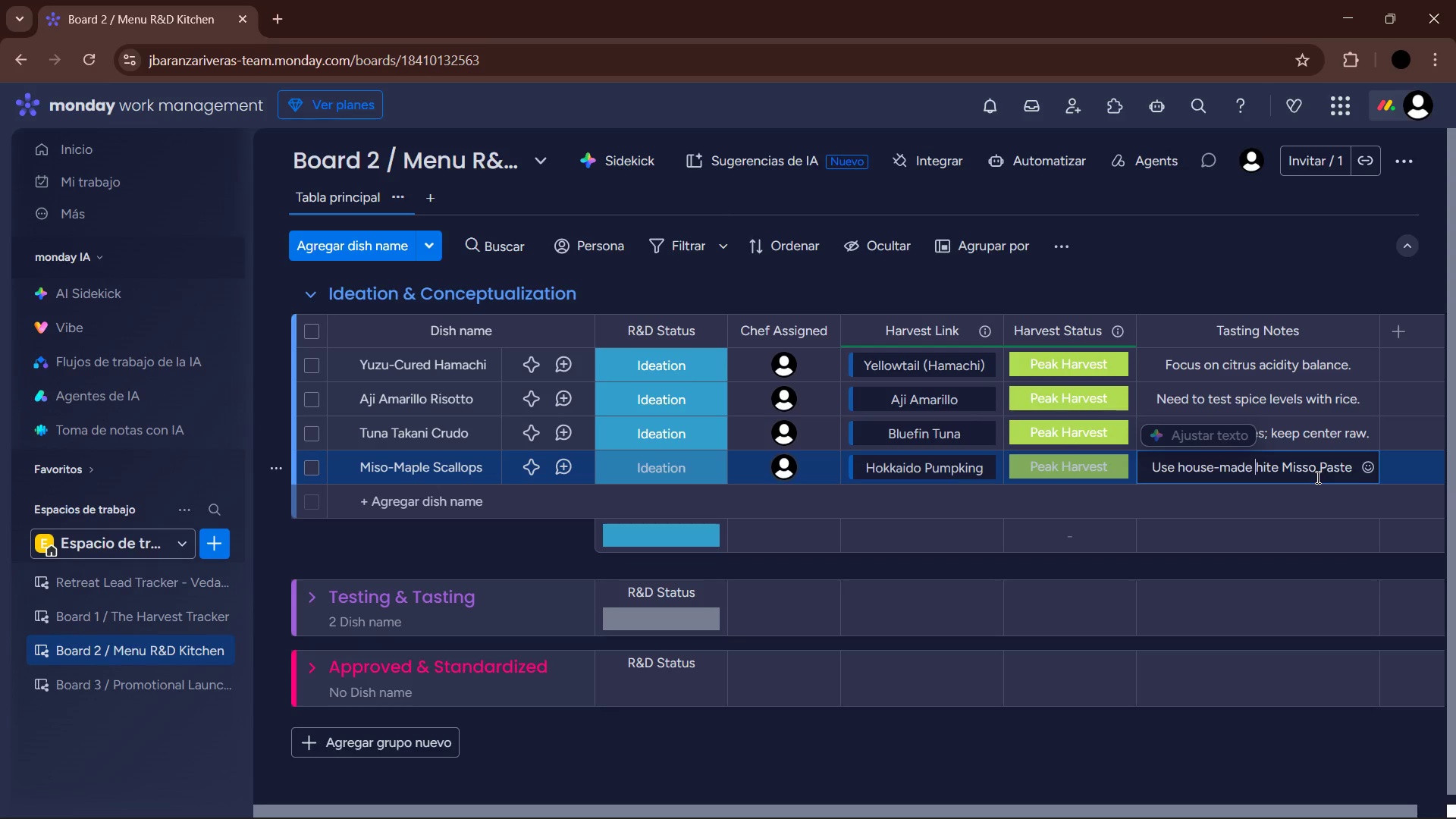 
key(W)
 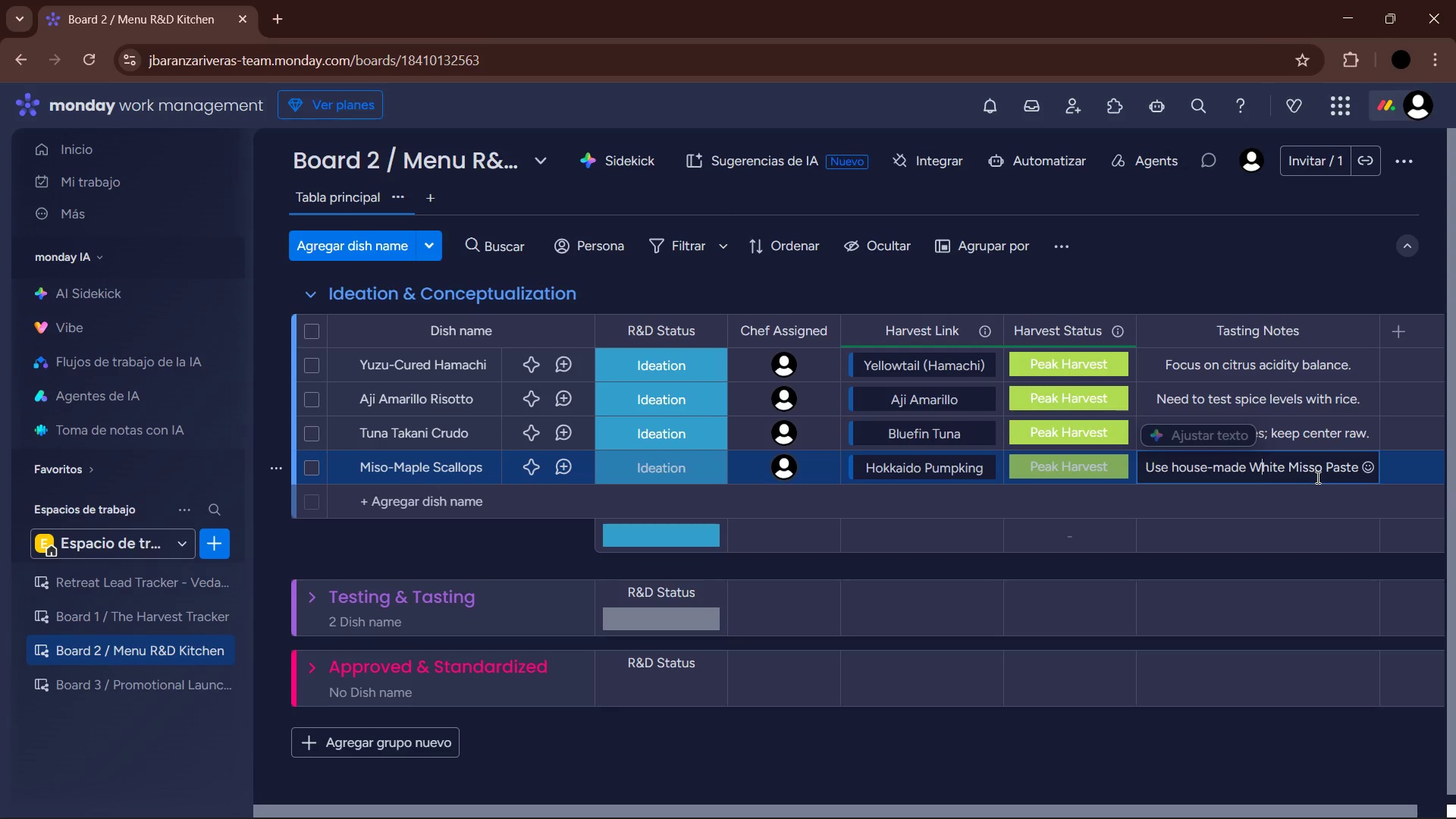 
key(CapsLock)
 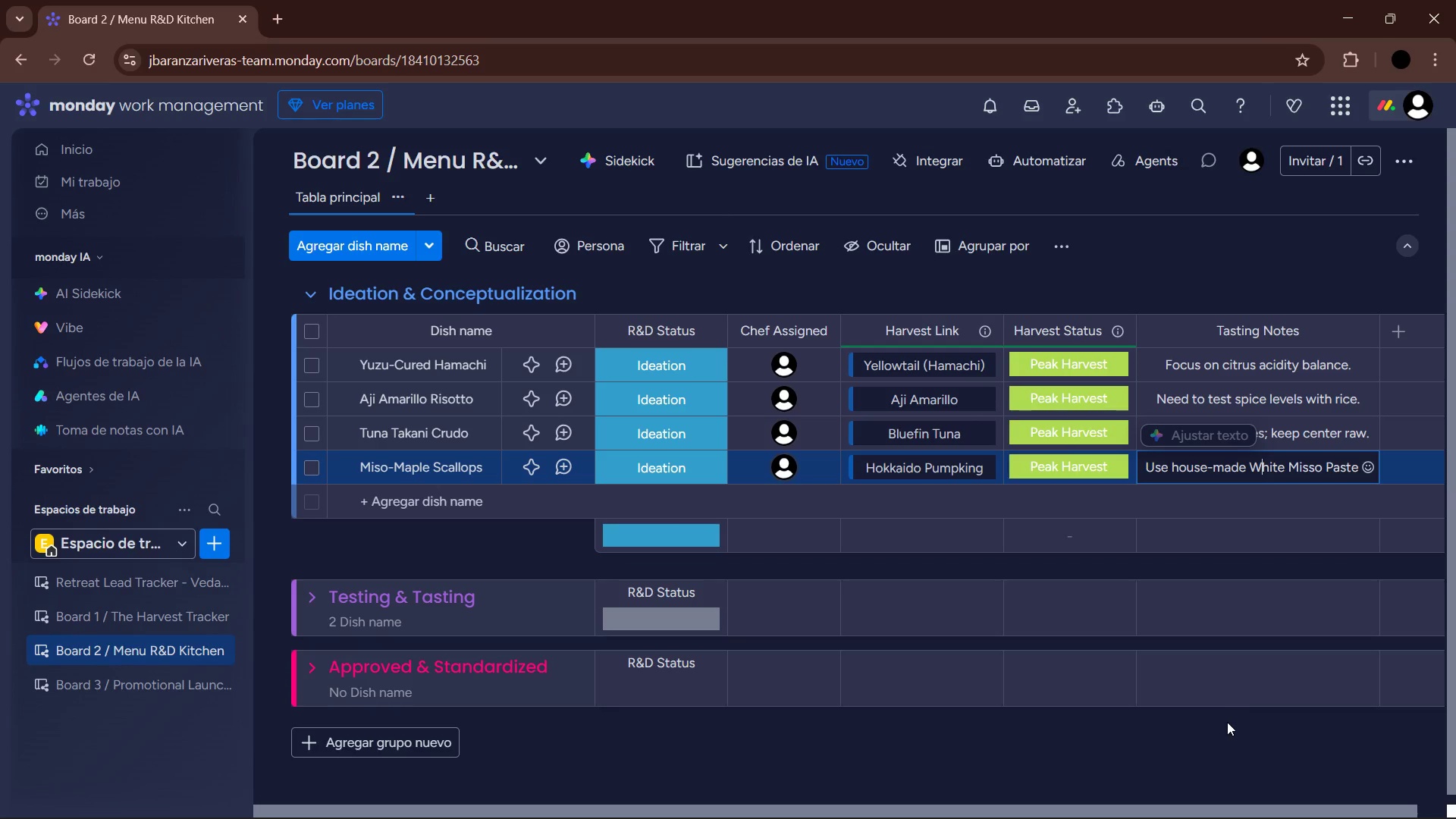 
left_click([1222, 757])
 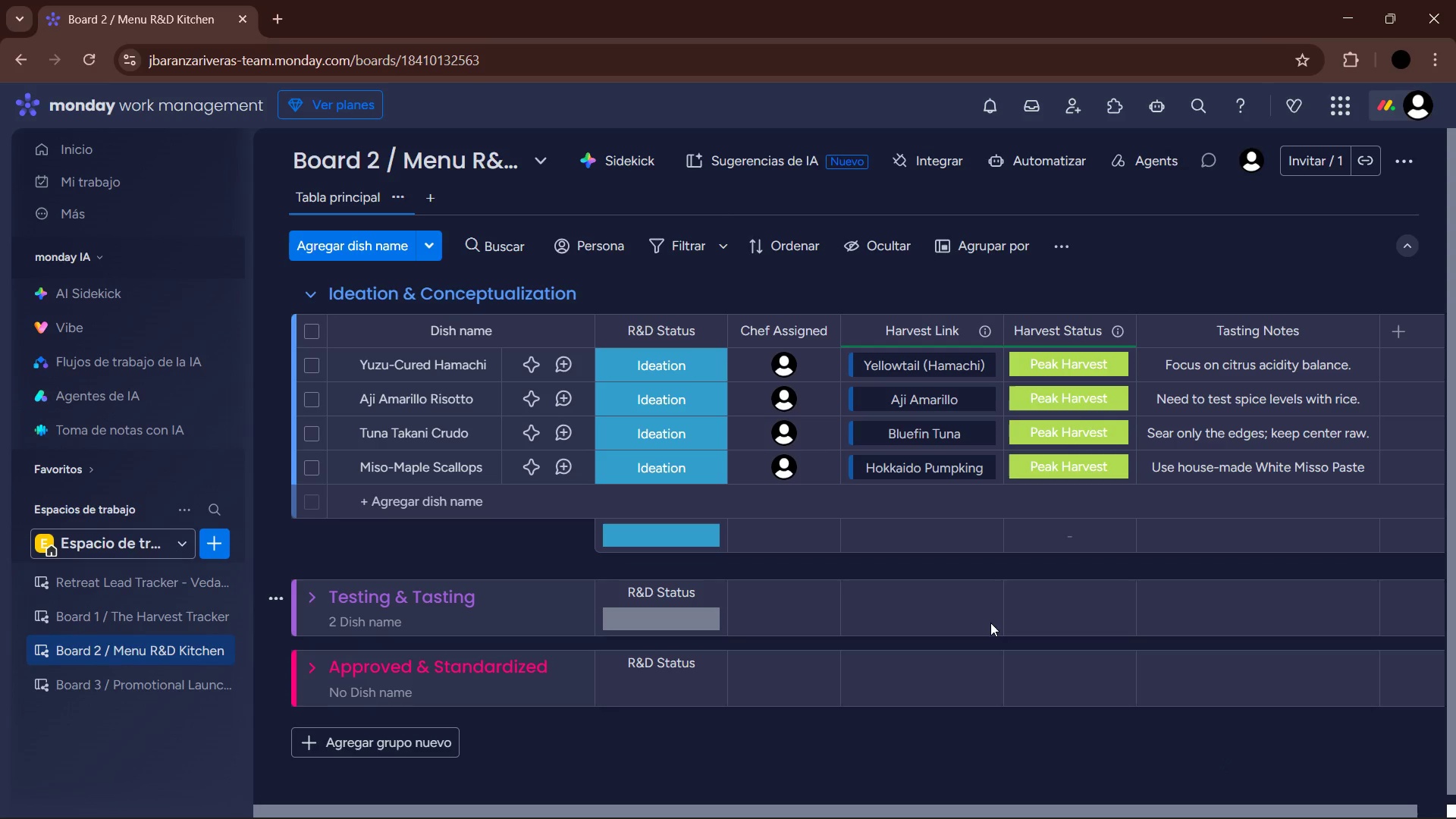 
left_click([928, 457])
 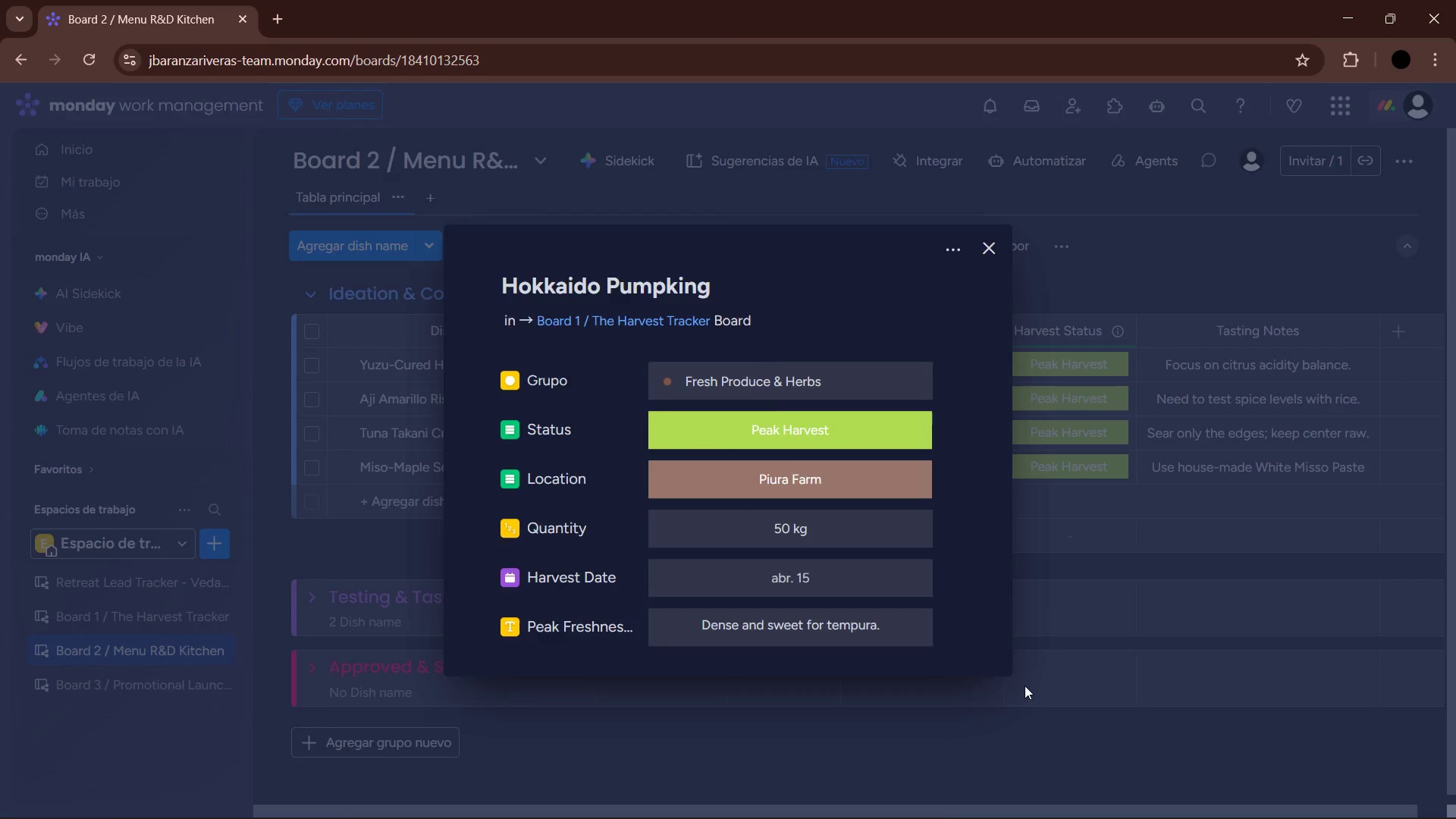 
left_click([916, 463])
 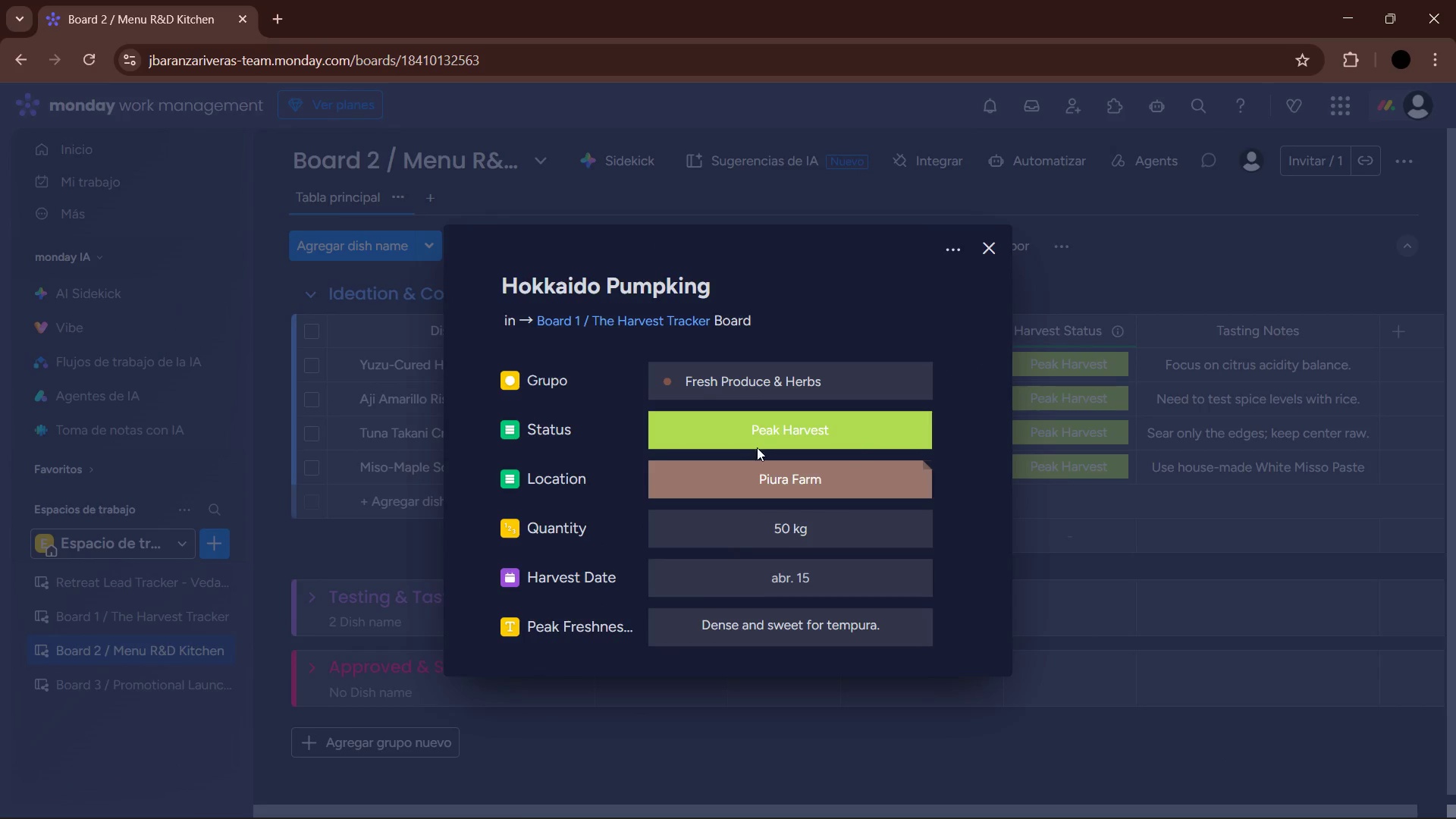 
scroll: coordinate [944, 395], scroll_direction: down, amount: 7.0
 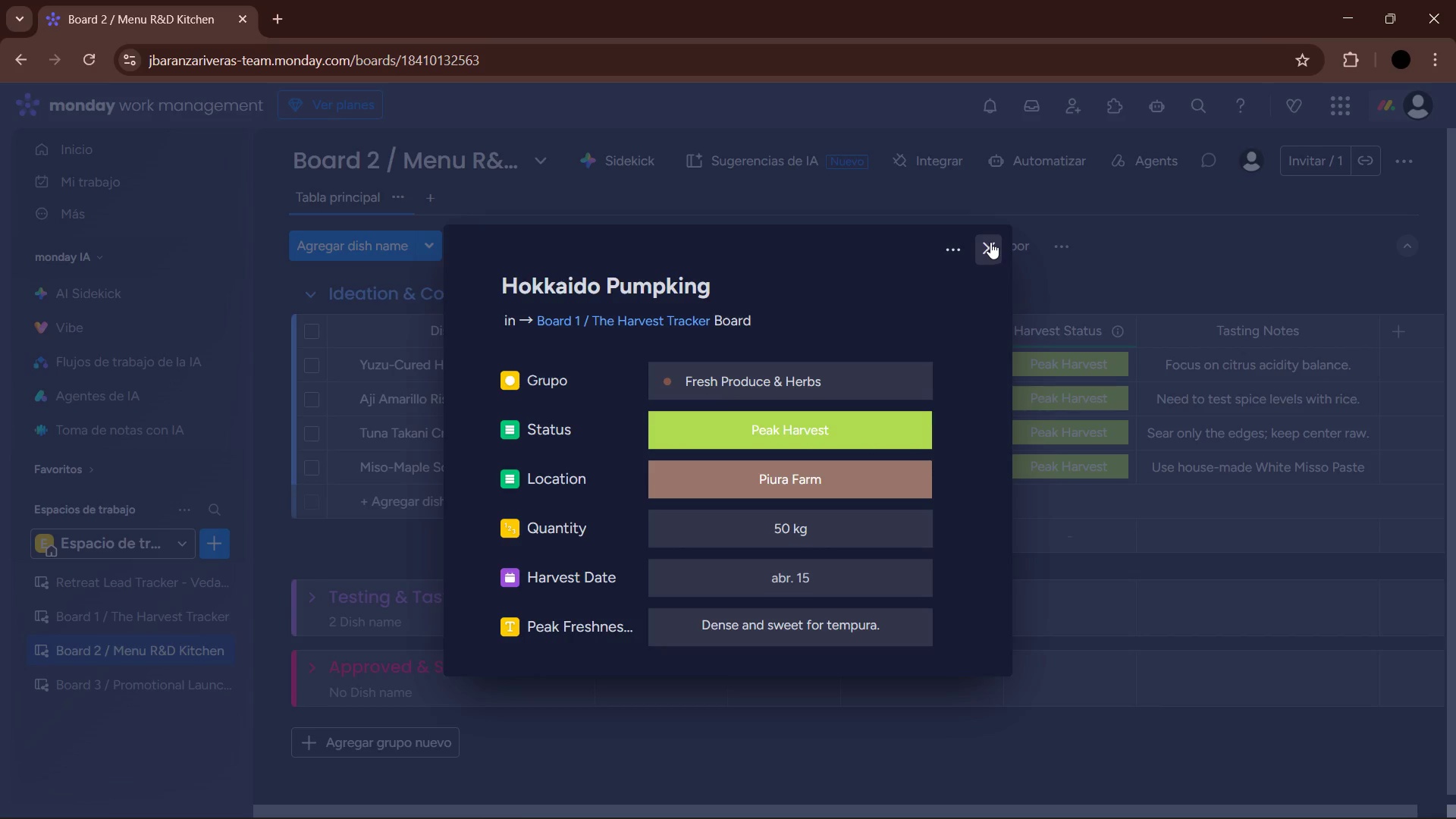 
left_click([990, 259])
 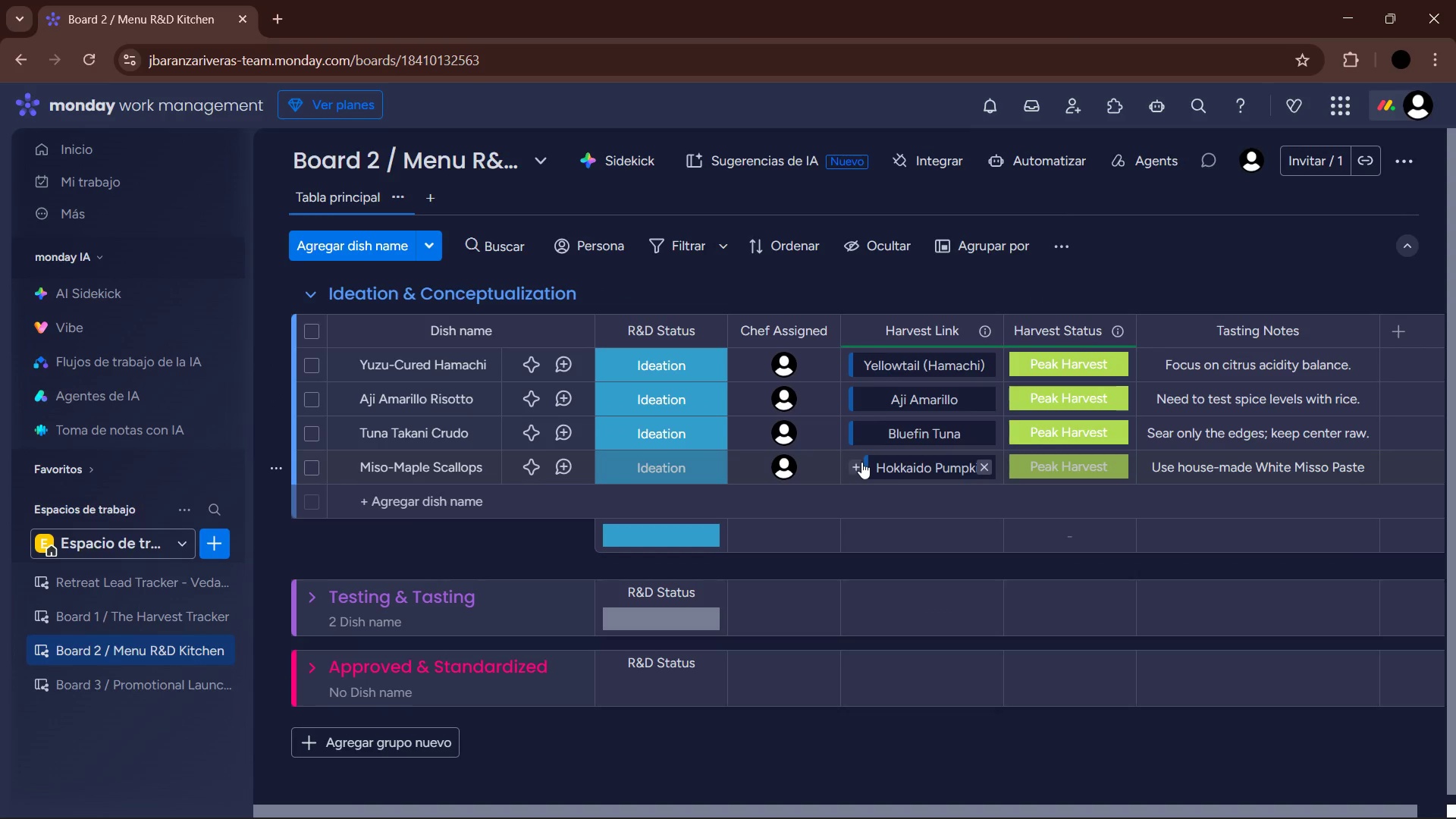 
left_click([858, 464])
 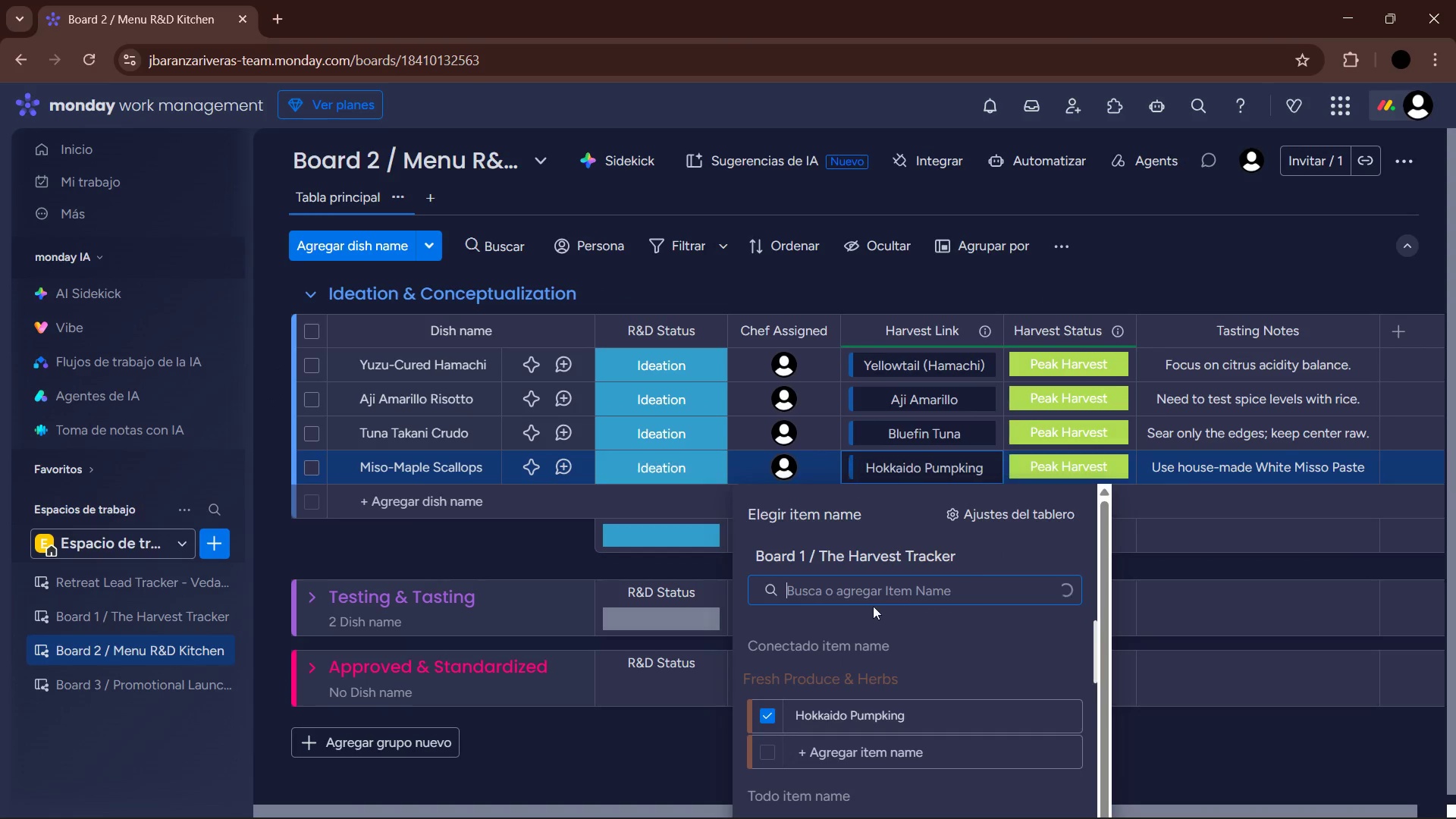 
scroll: coordinate [880, 684], scroll_direction: down, amount: 28.0
 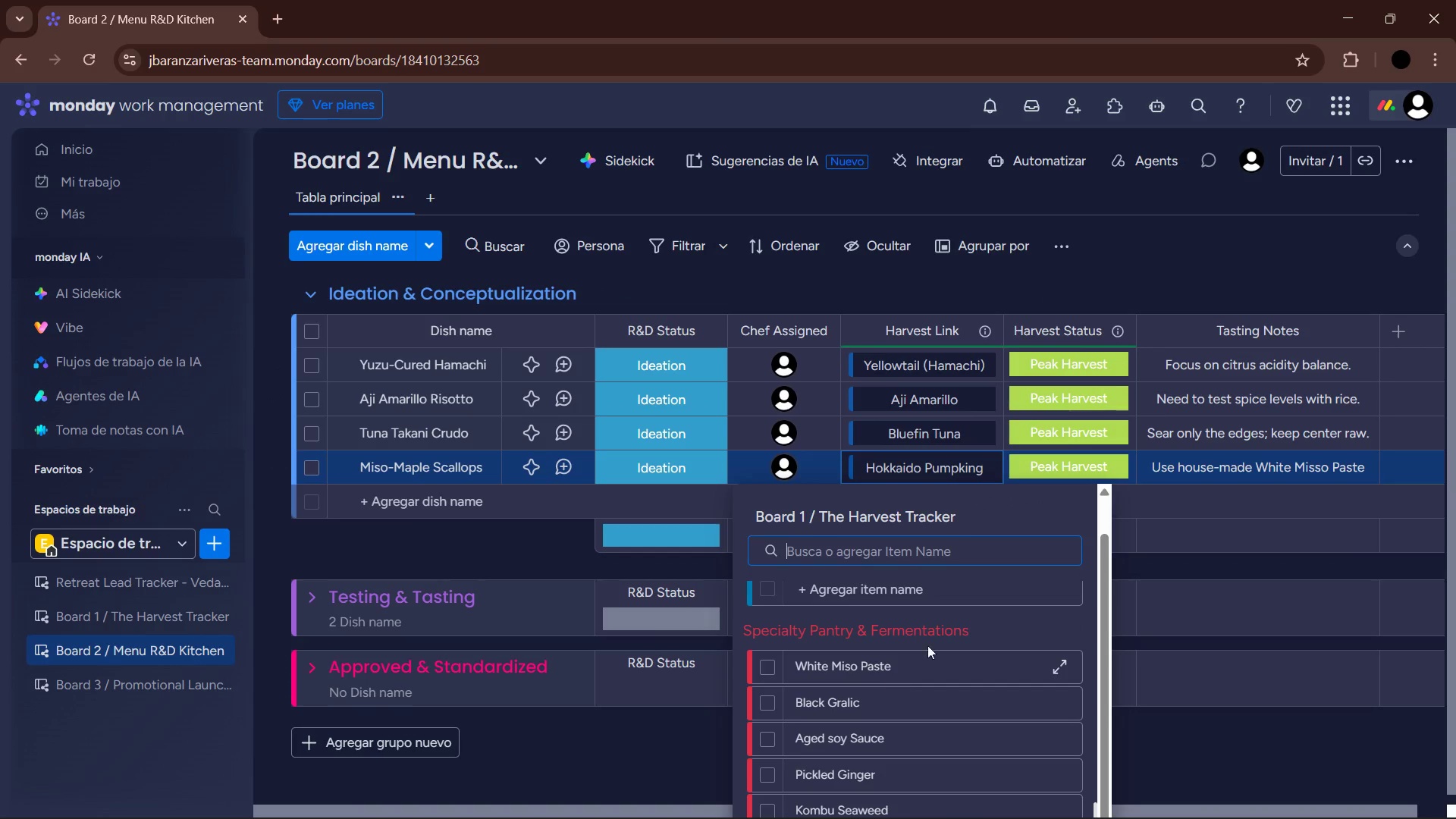 
left_click([632, 752])
 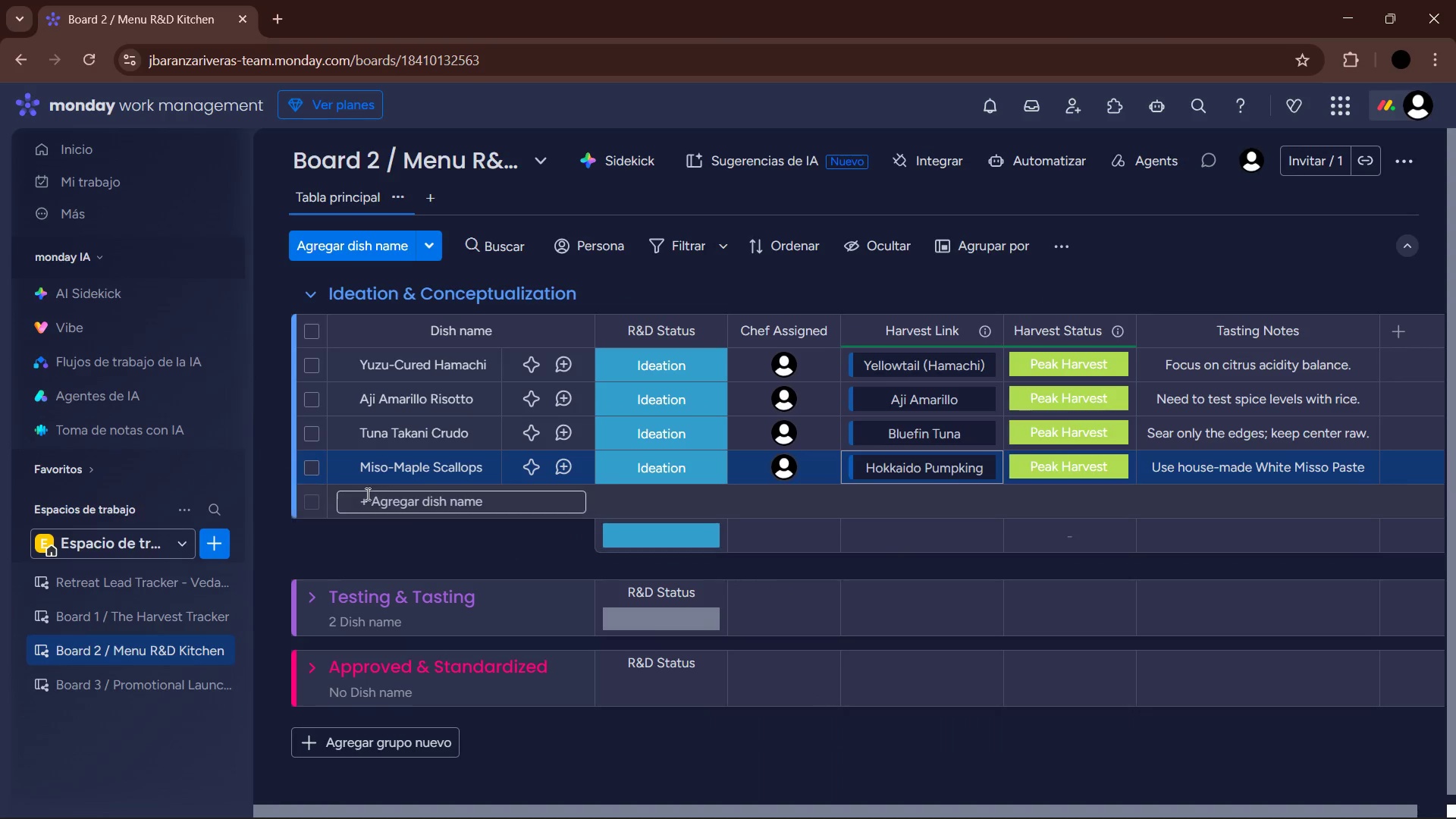 
left_click([372, 497])
 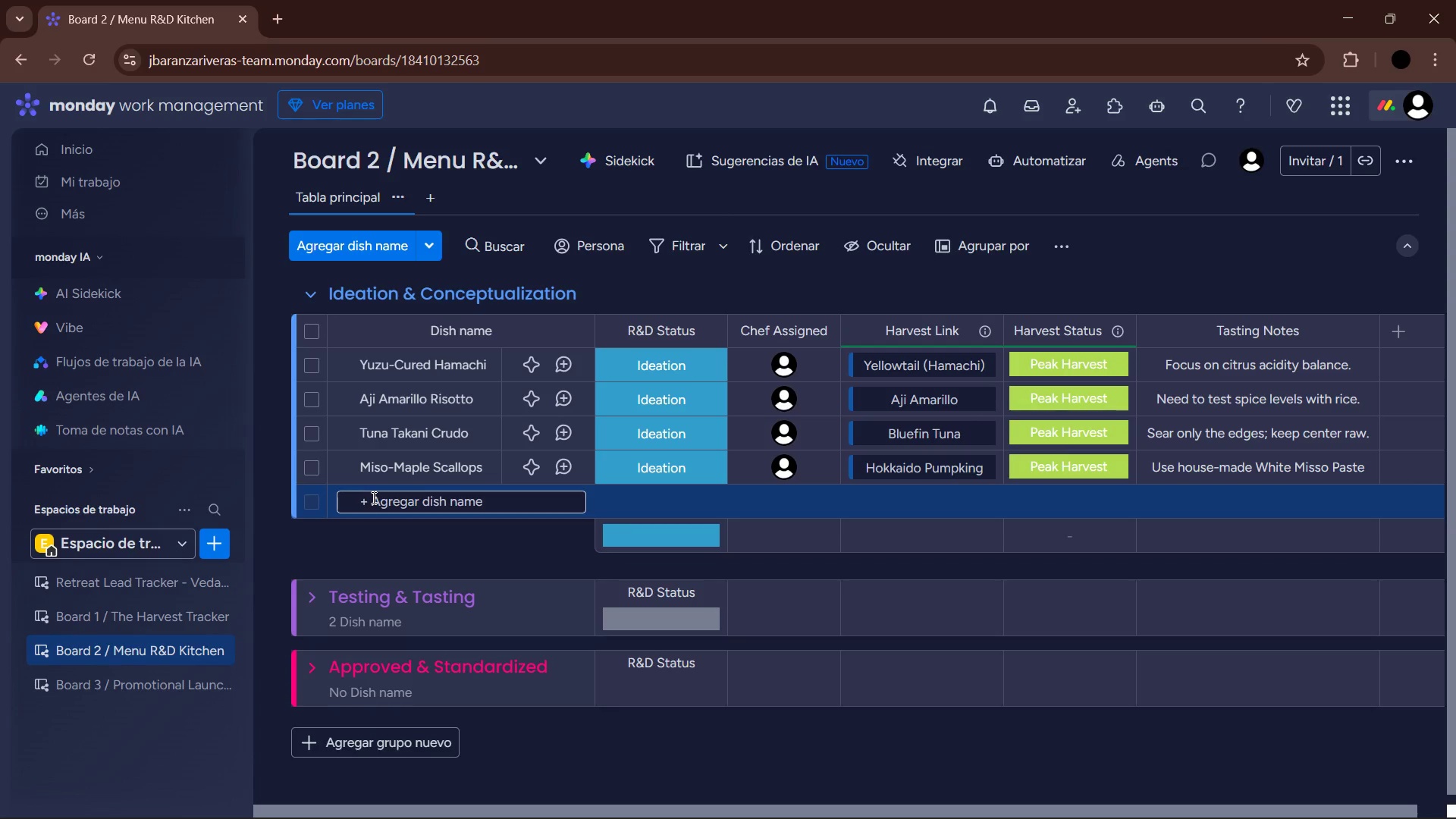 
type(Wagyu Gy)
 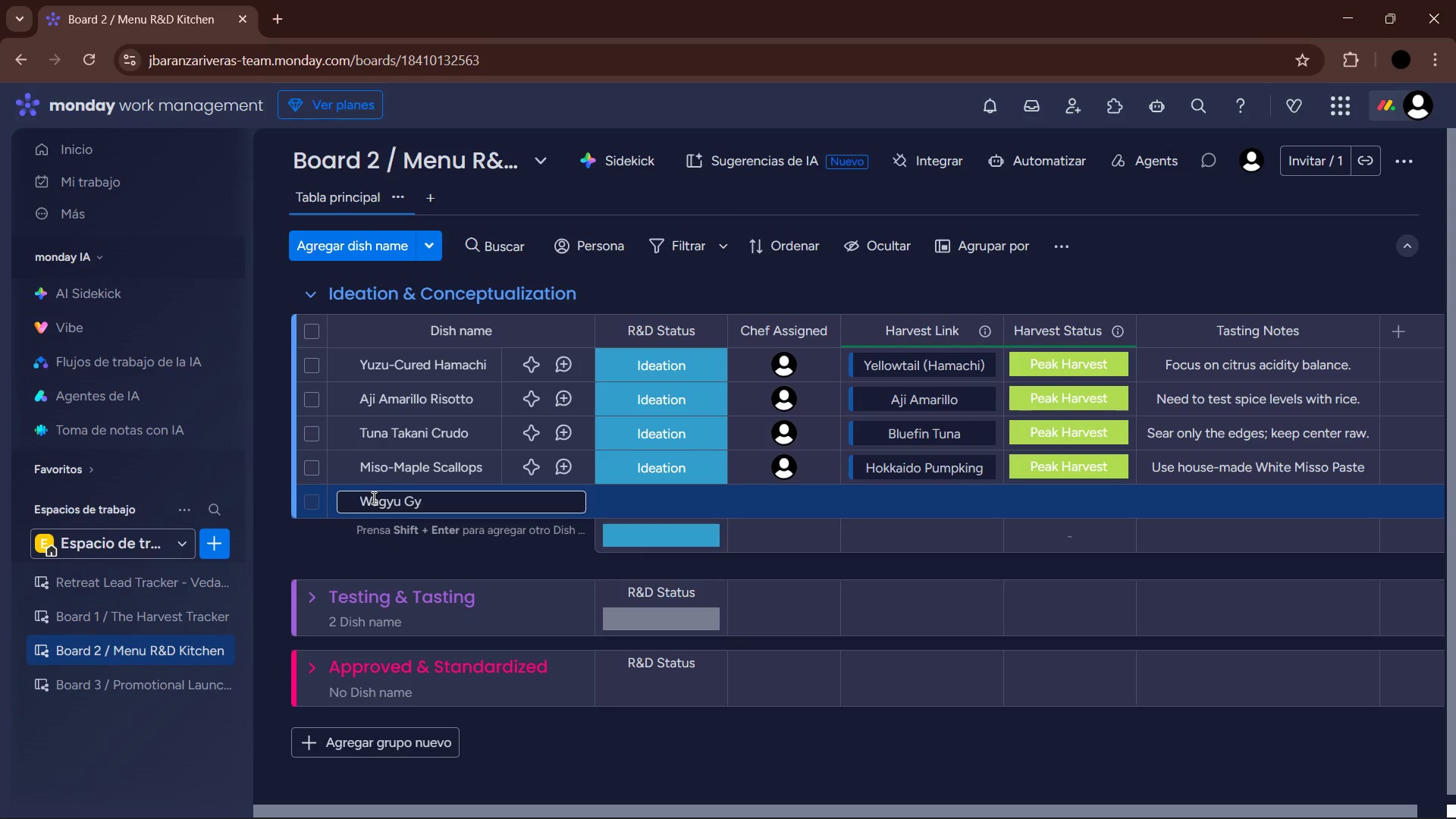 
wait(5.41)
 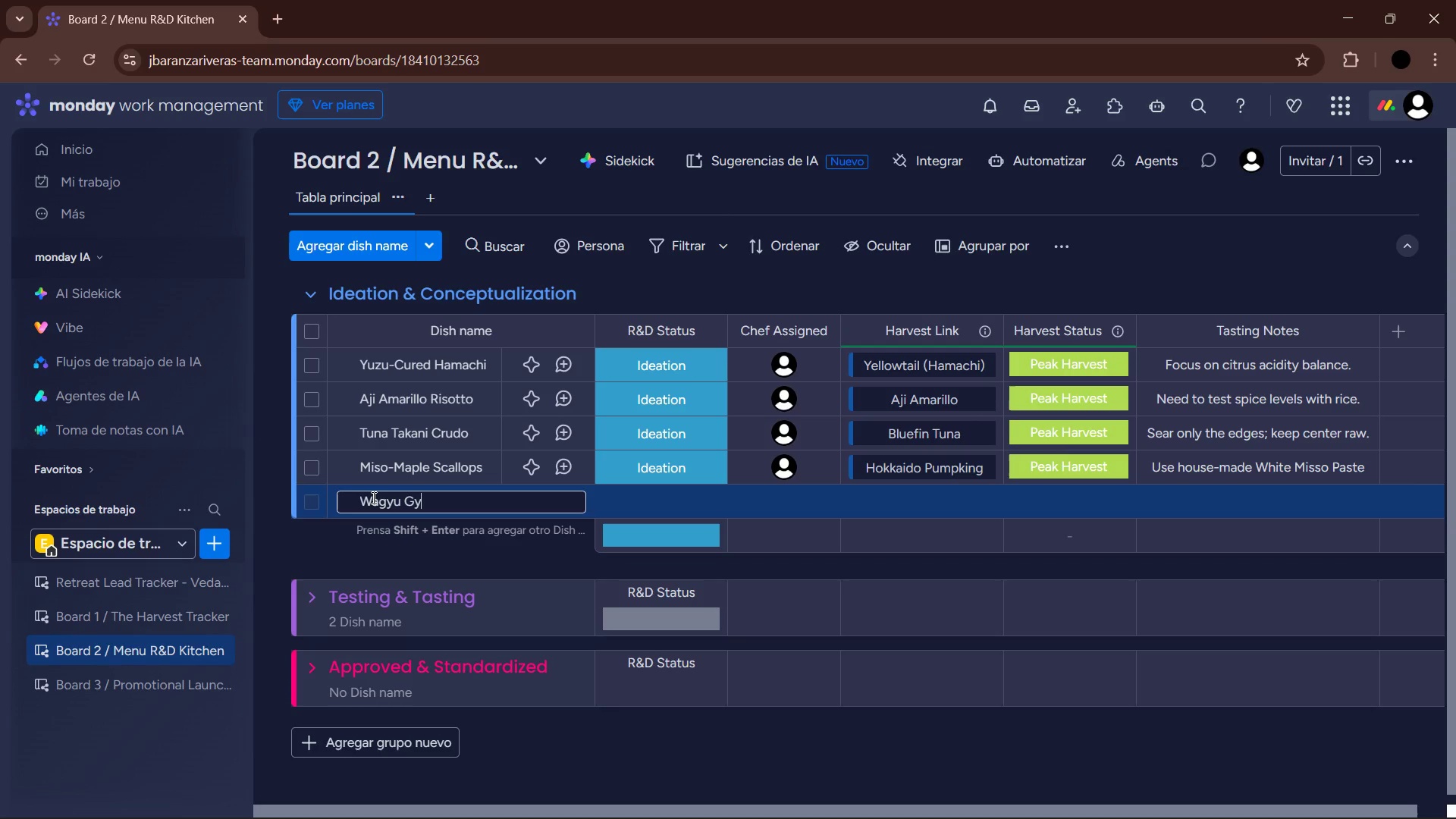 
type(oza)
 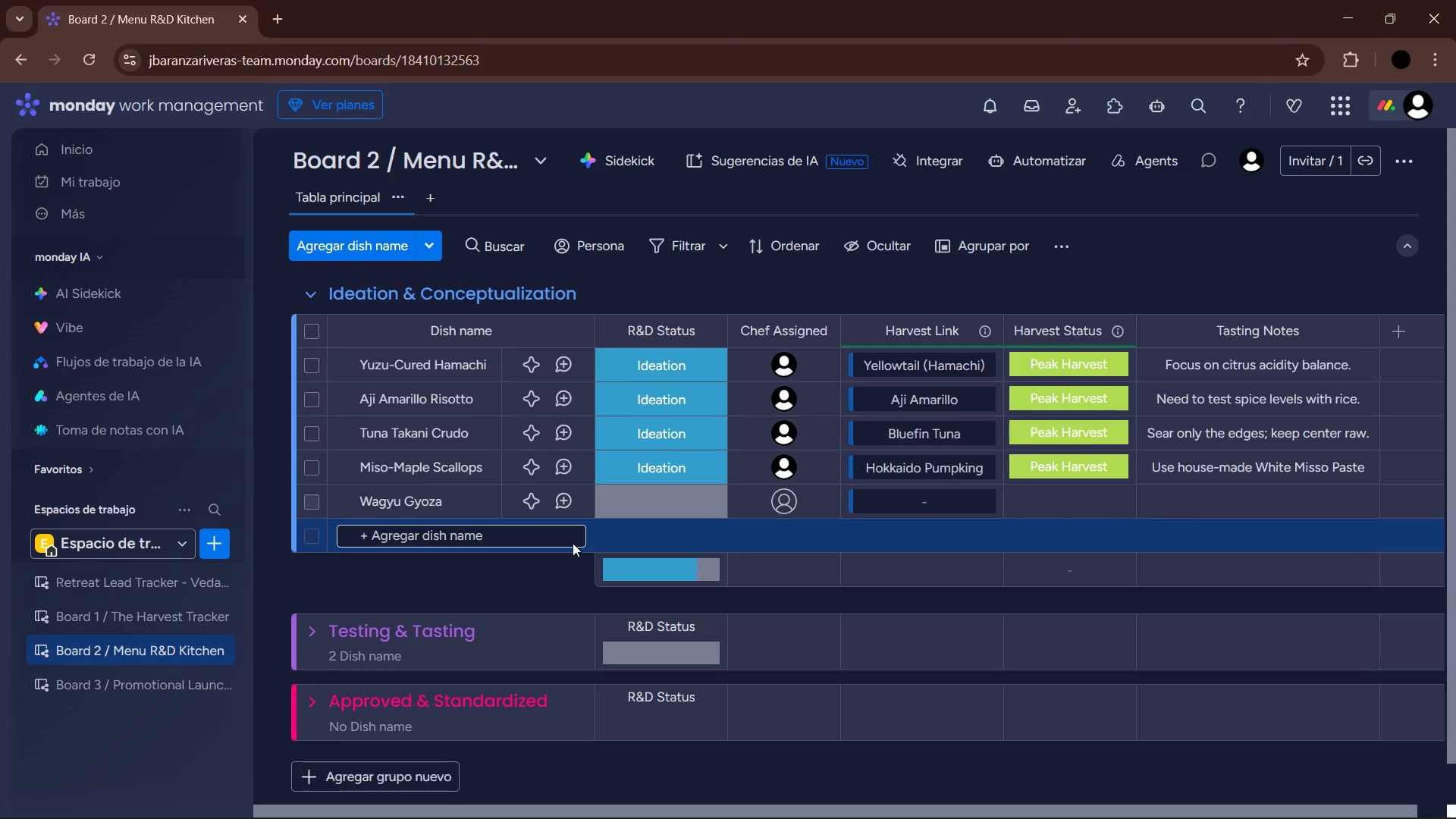 
left_click([629, 517])
 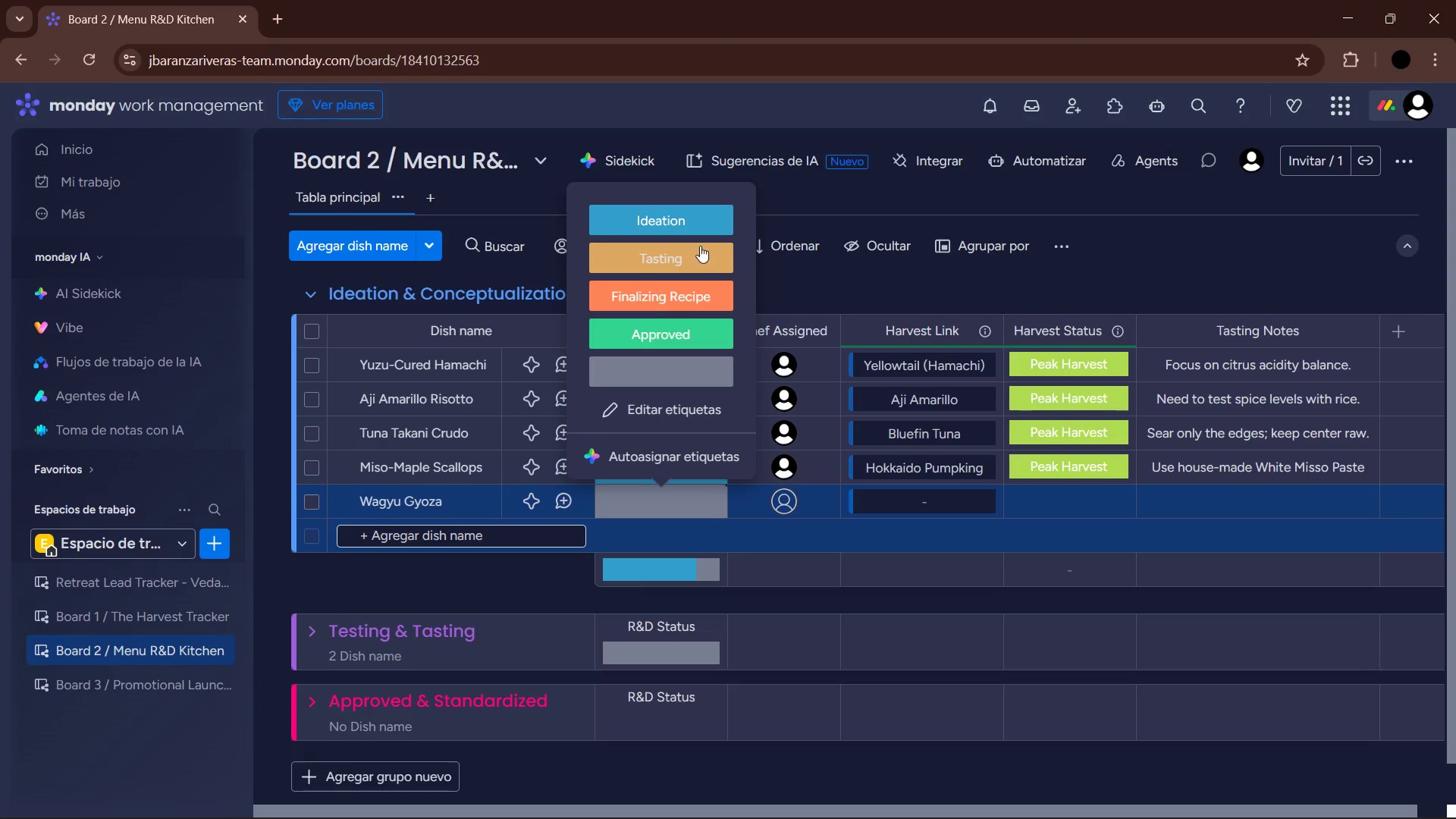 
left_click([704, 221])
 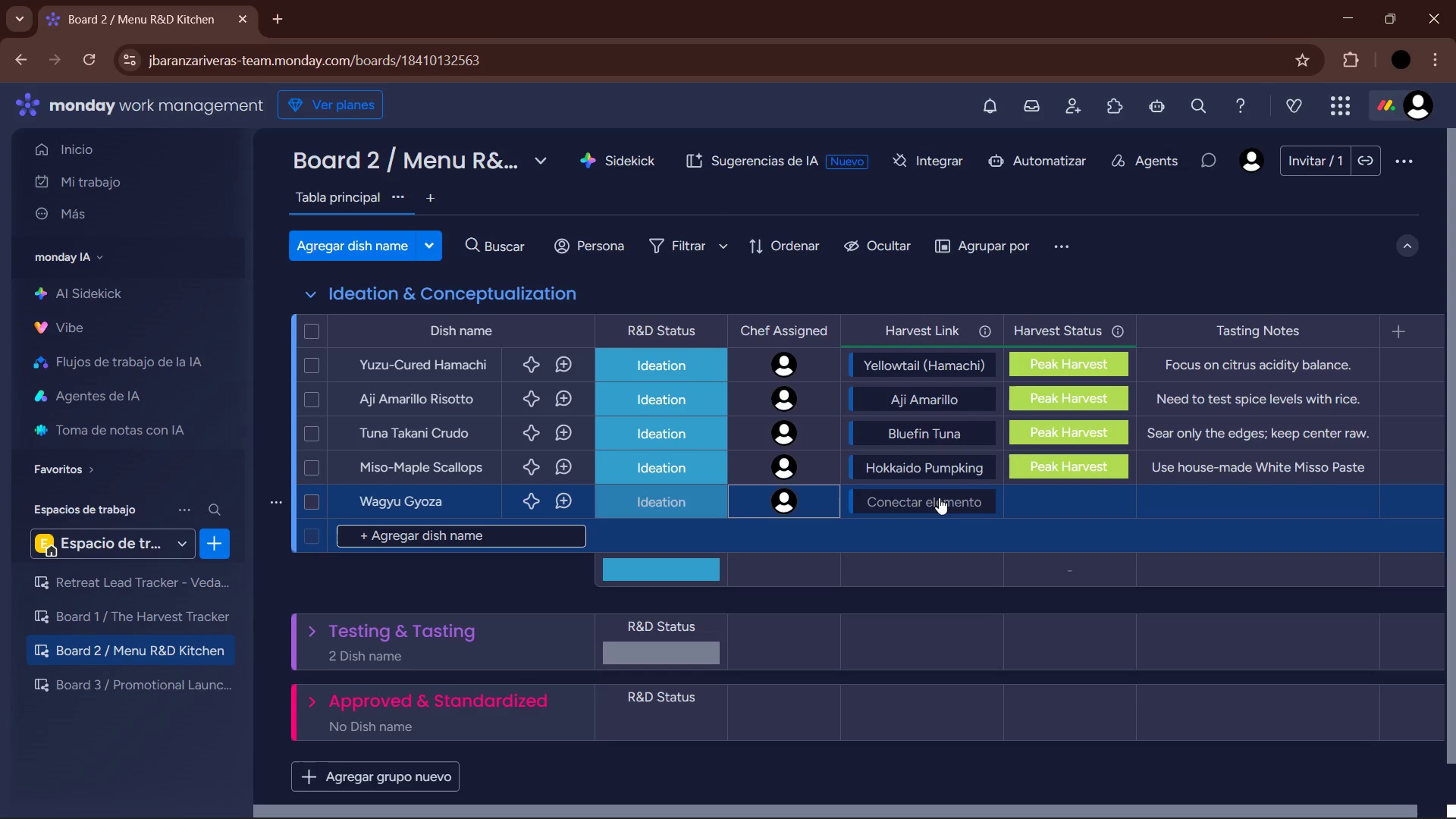 
wait(11.27)
 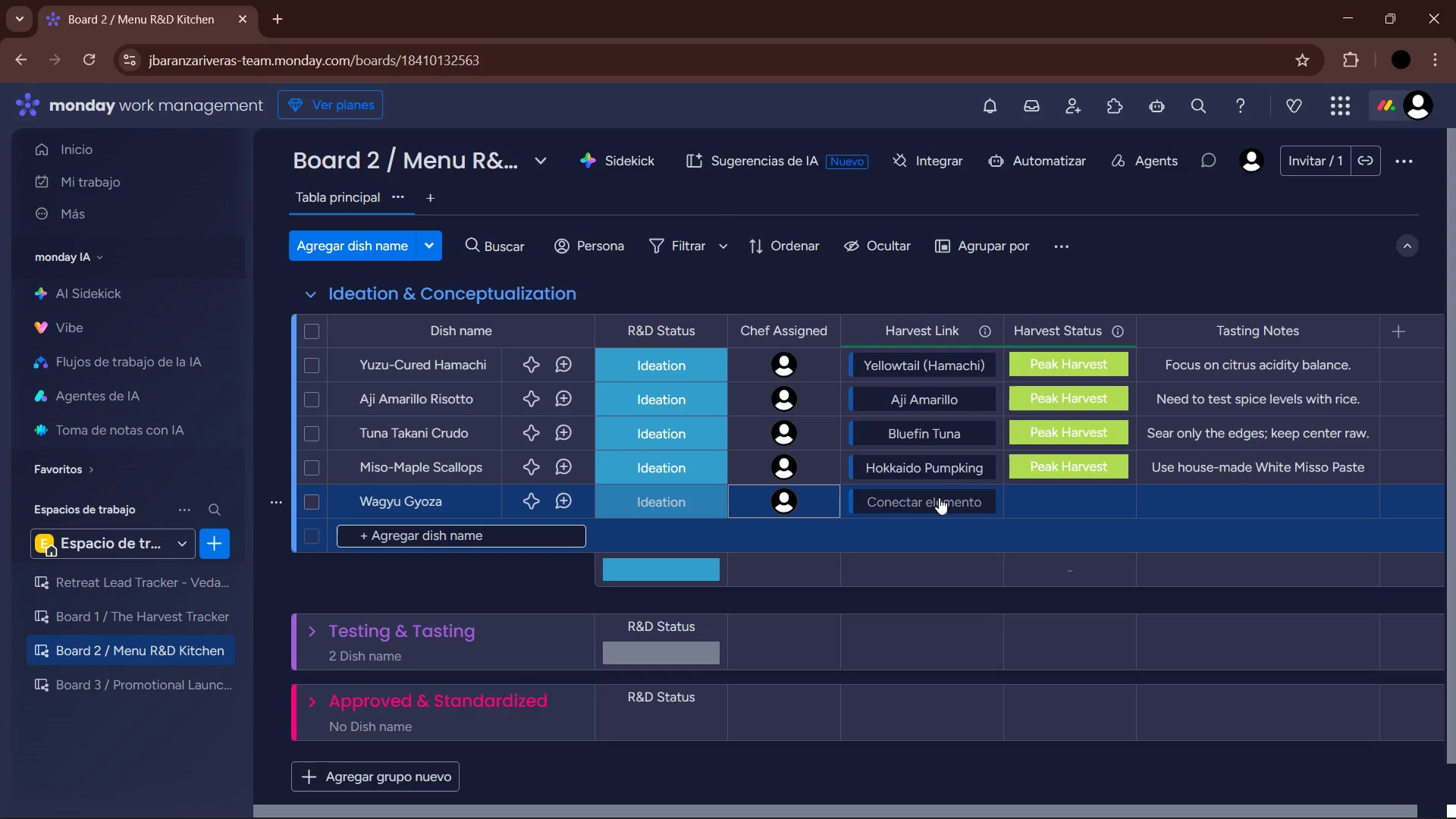 
left_click([939, 497])
 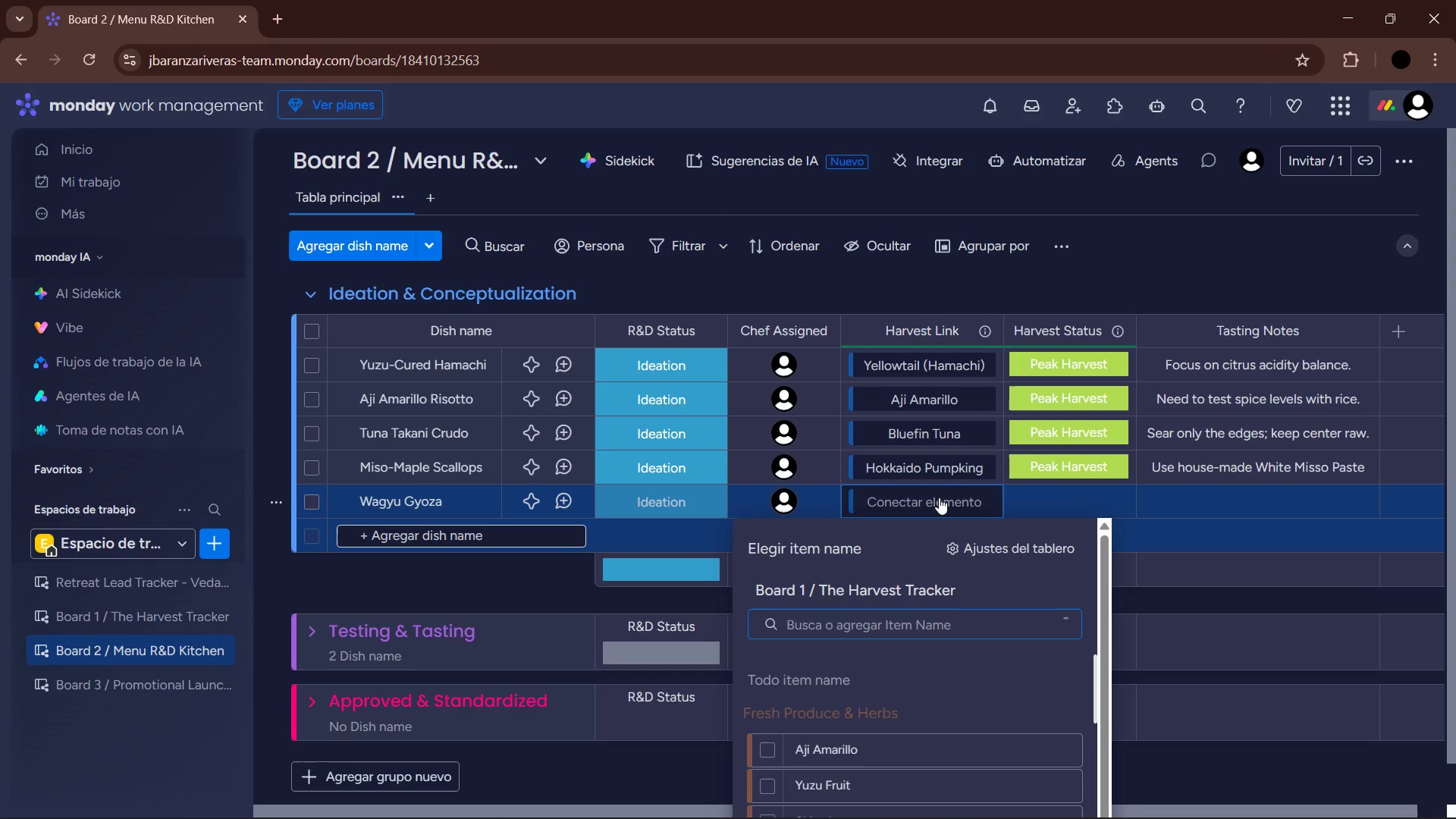 
type(a5)
 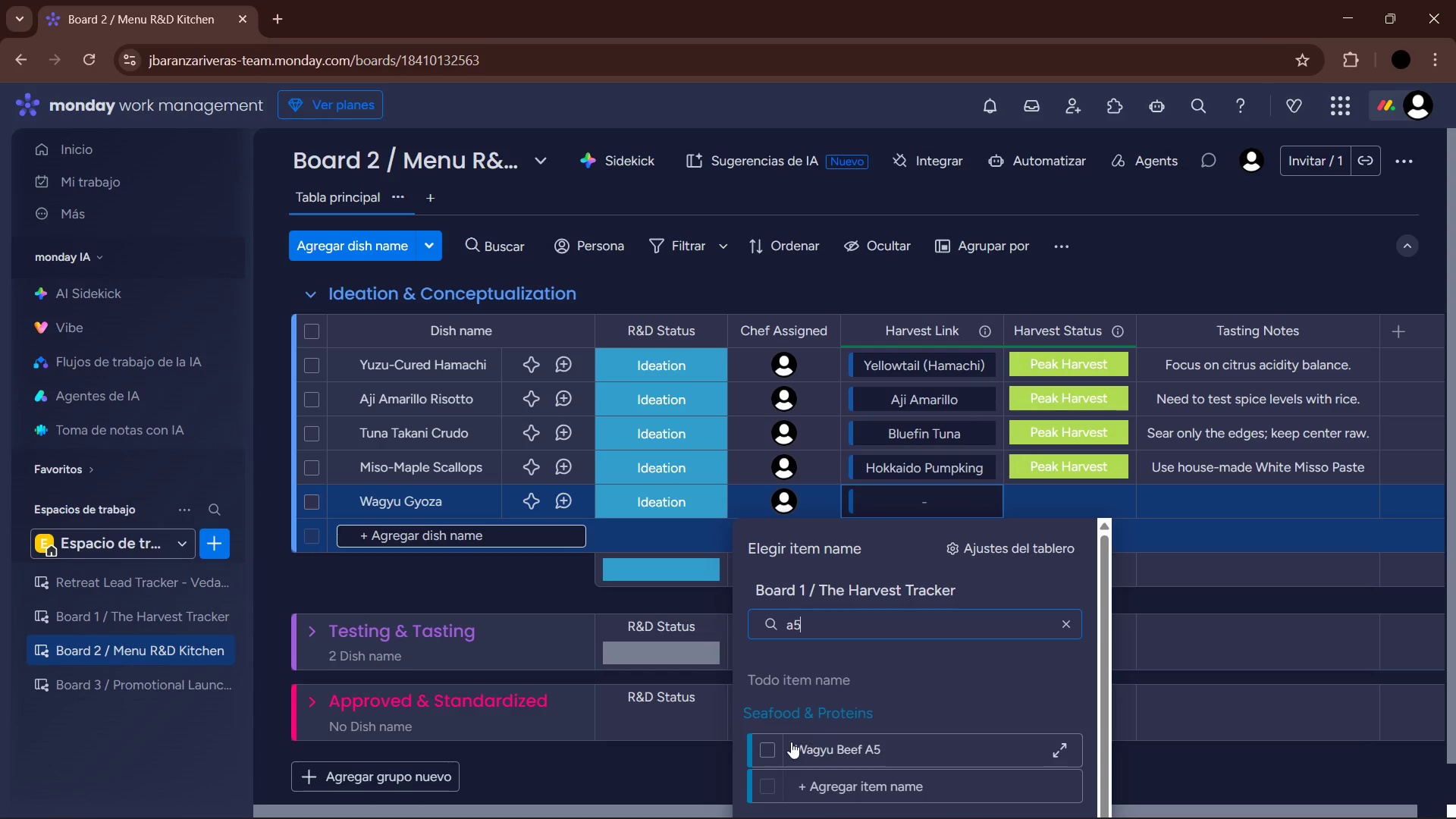 
left_click([767, 745])
 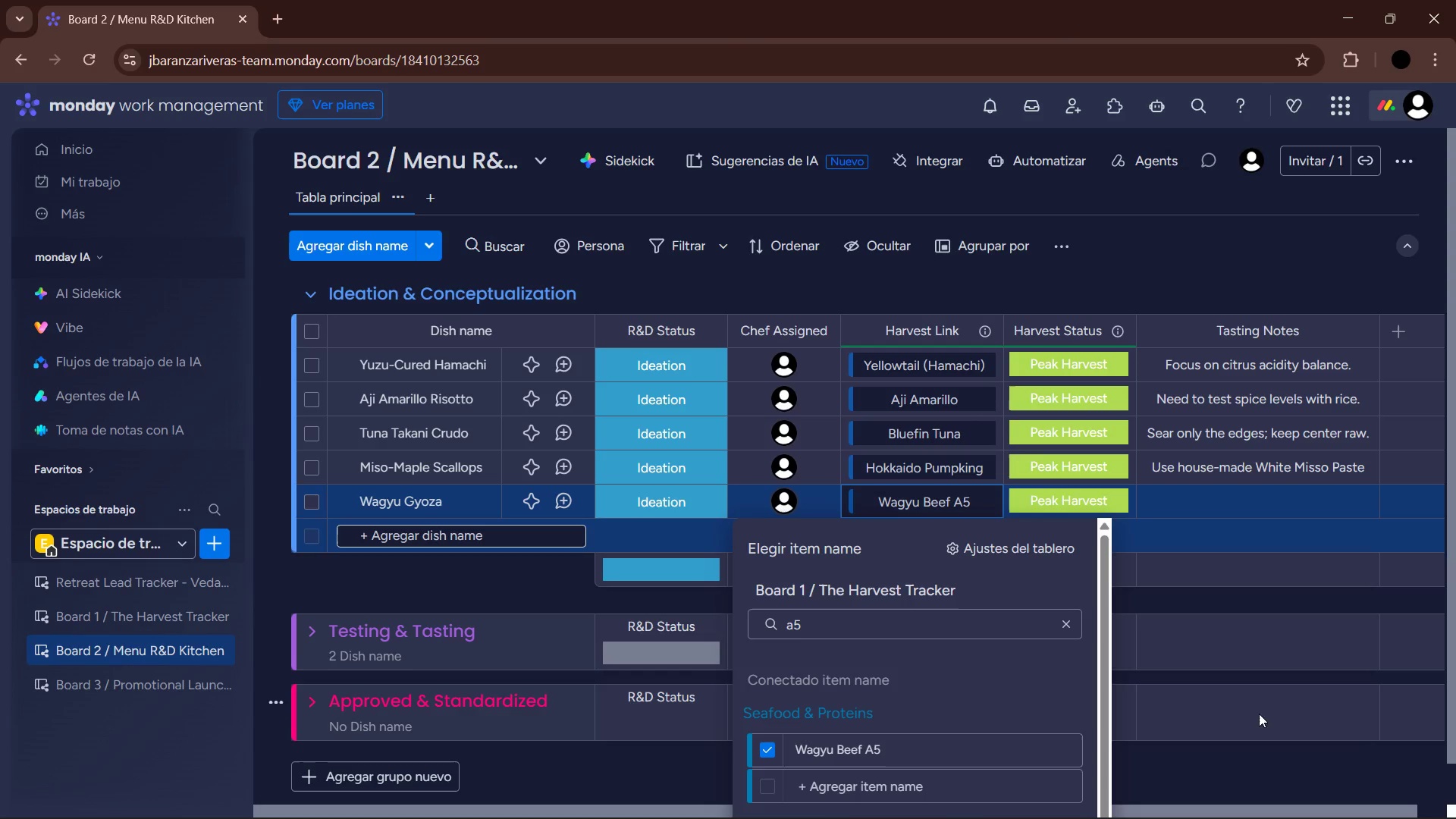 
left_click([1239, 773])
 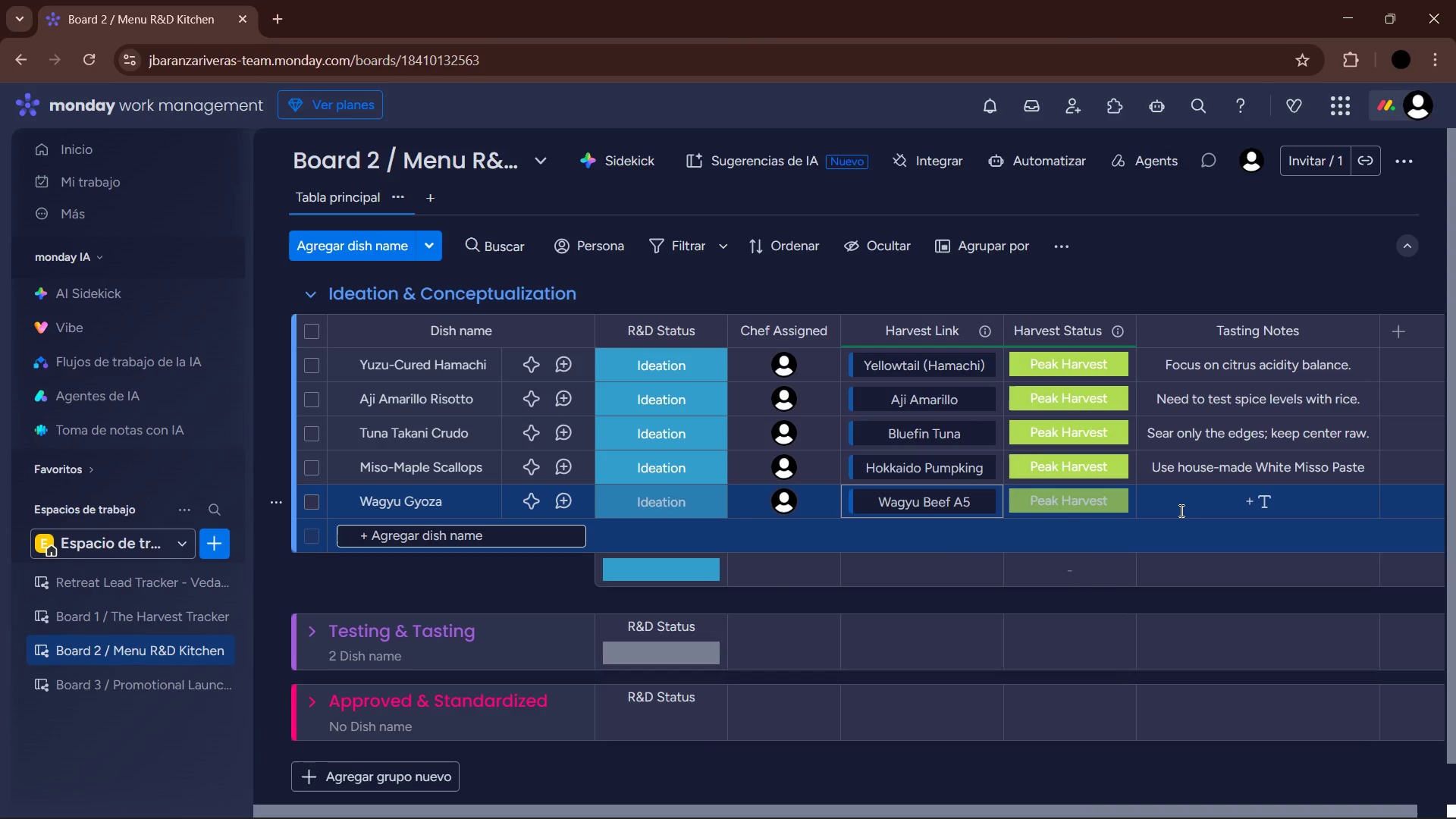 
left_click([1180, 510])
 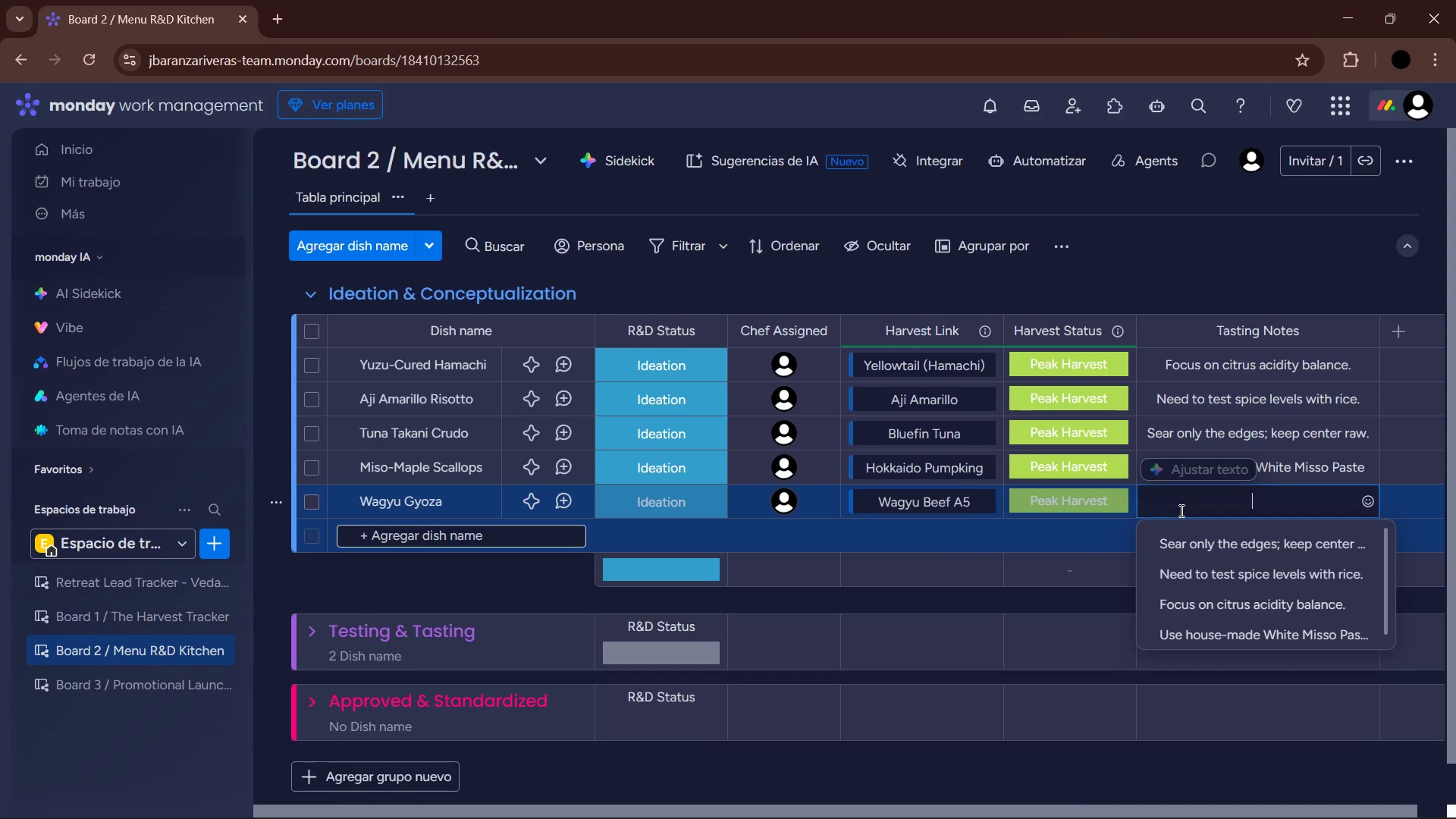 
type(Hand )
key(Backspace)
type(-made dough< high fat content.)
 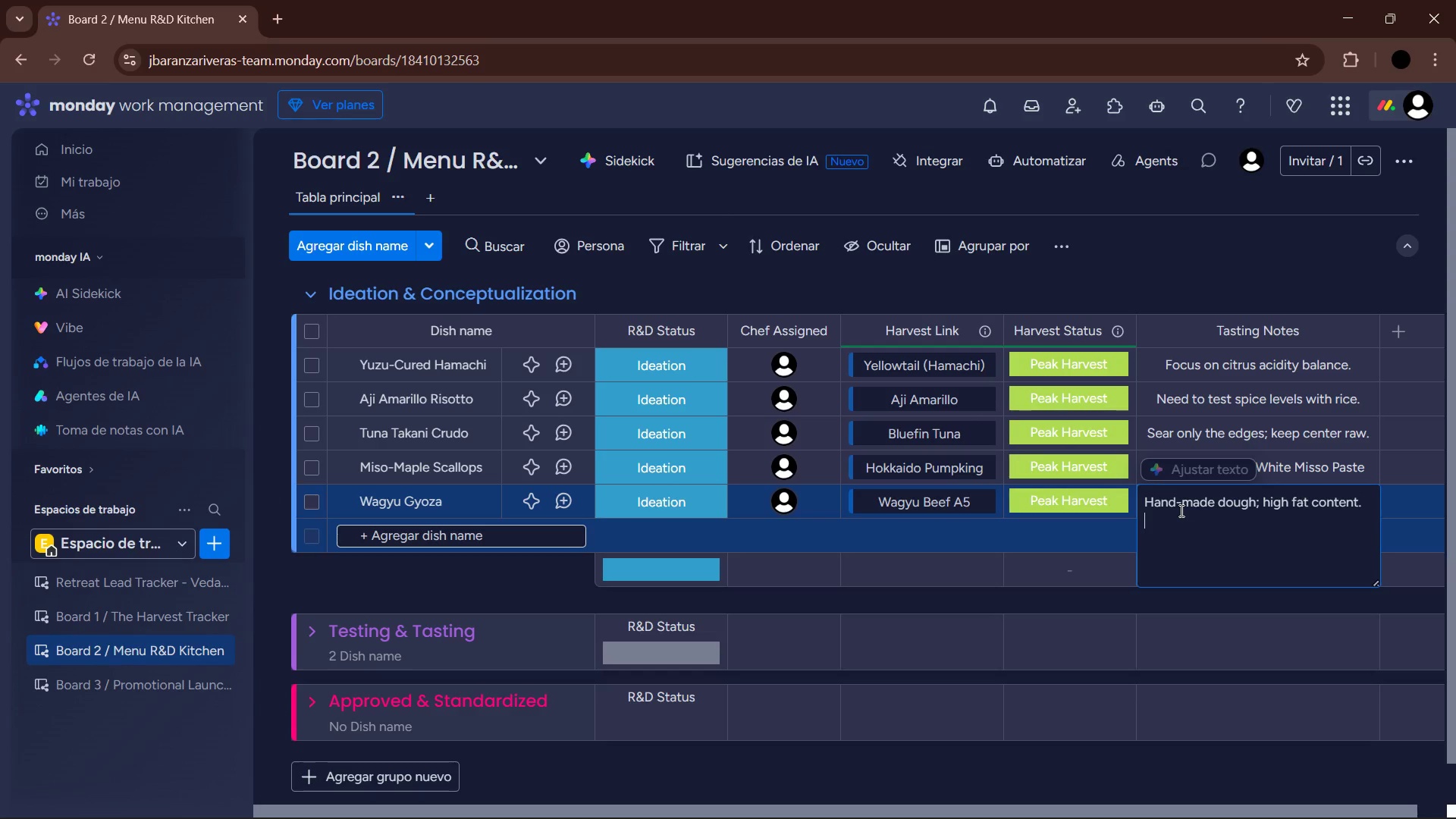 
 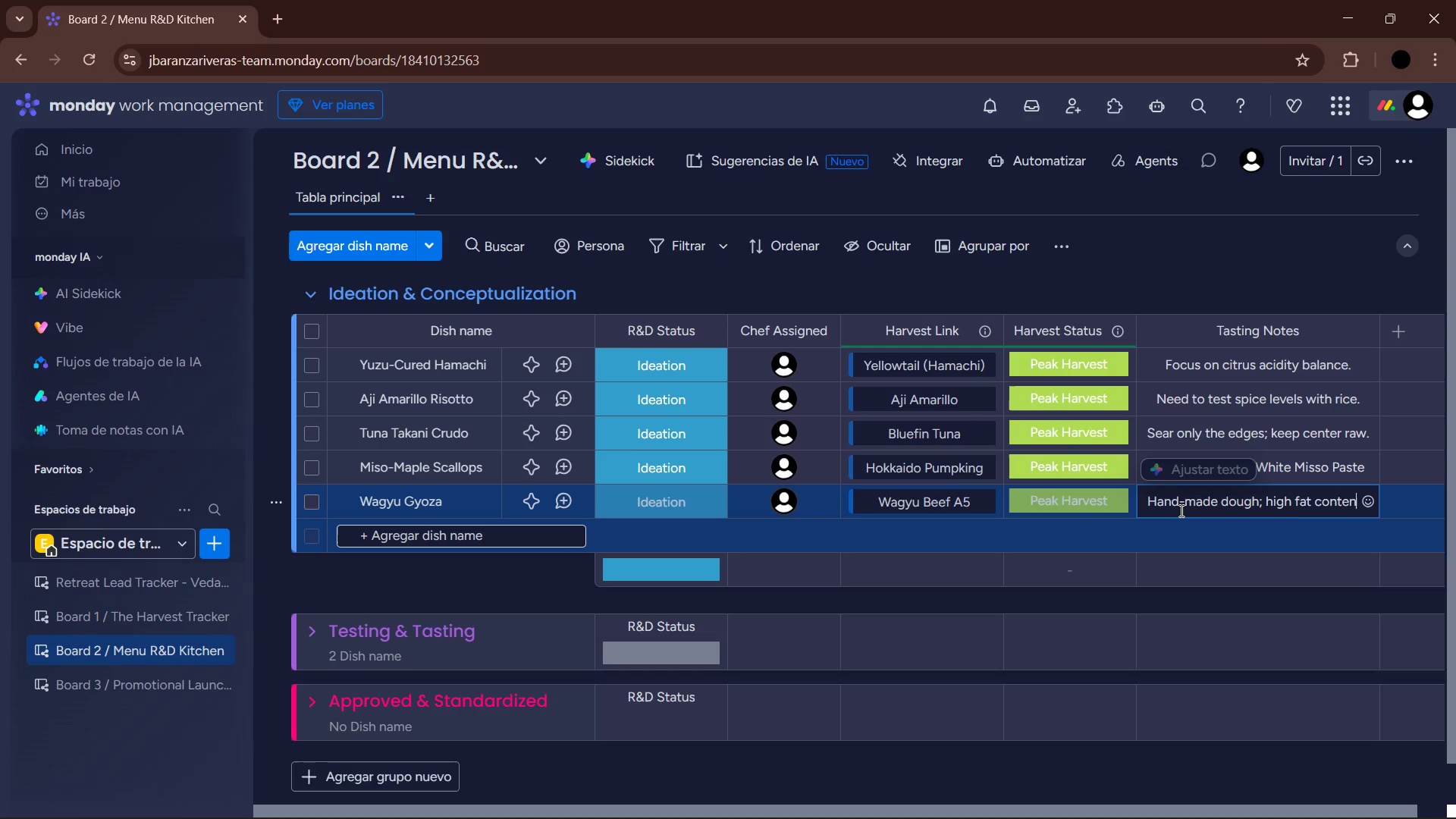 
key(Enter)
 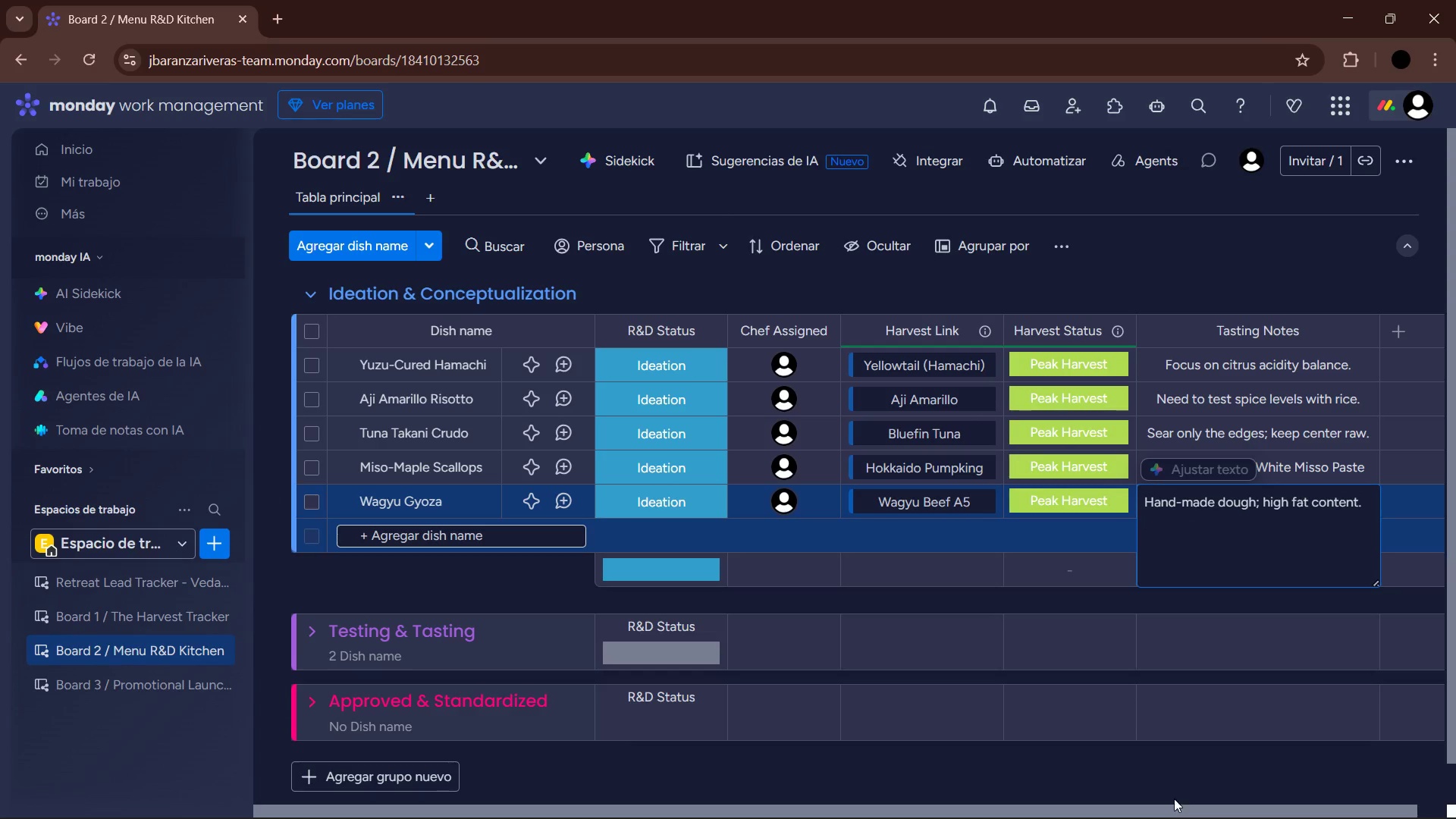 
left_click([1184, 773])
 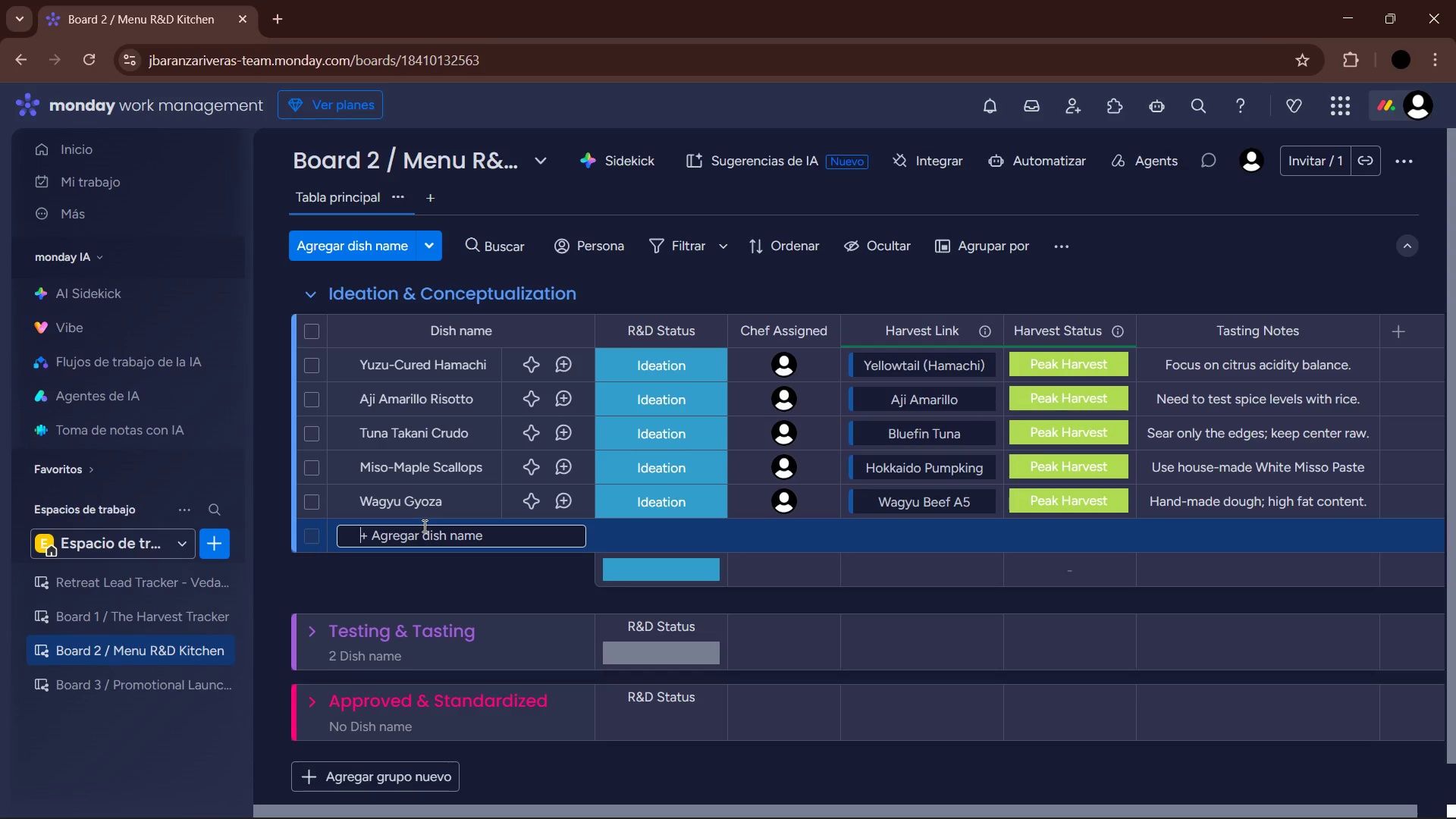 
wait(27.06)
 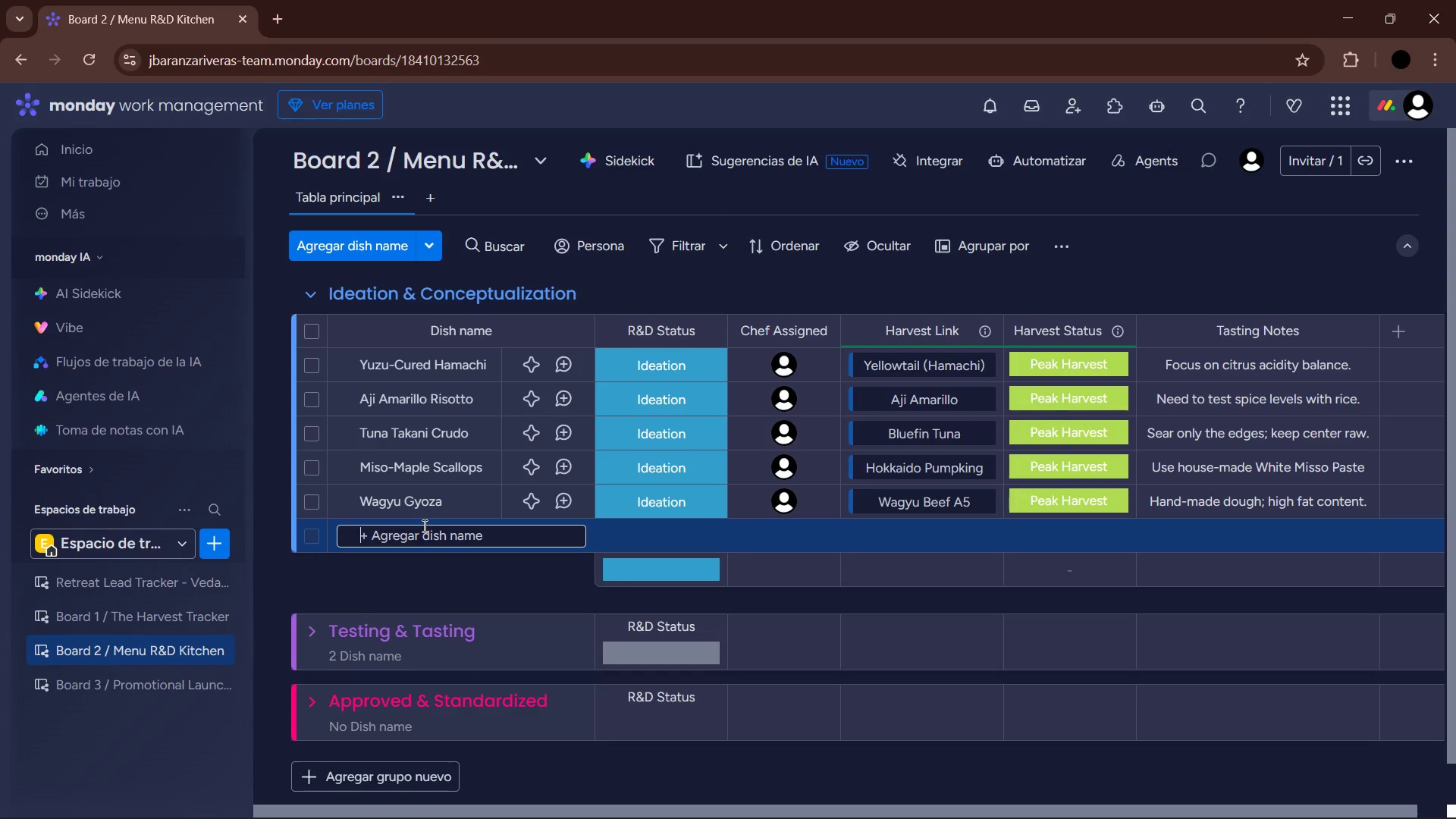 
type(Shiso )
 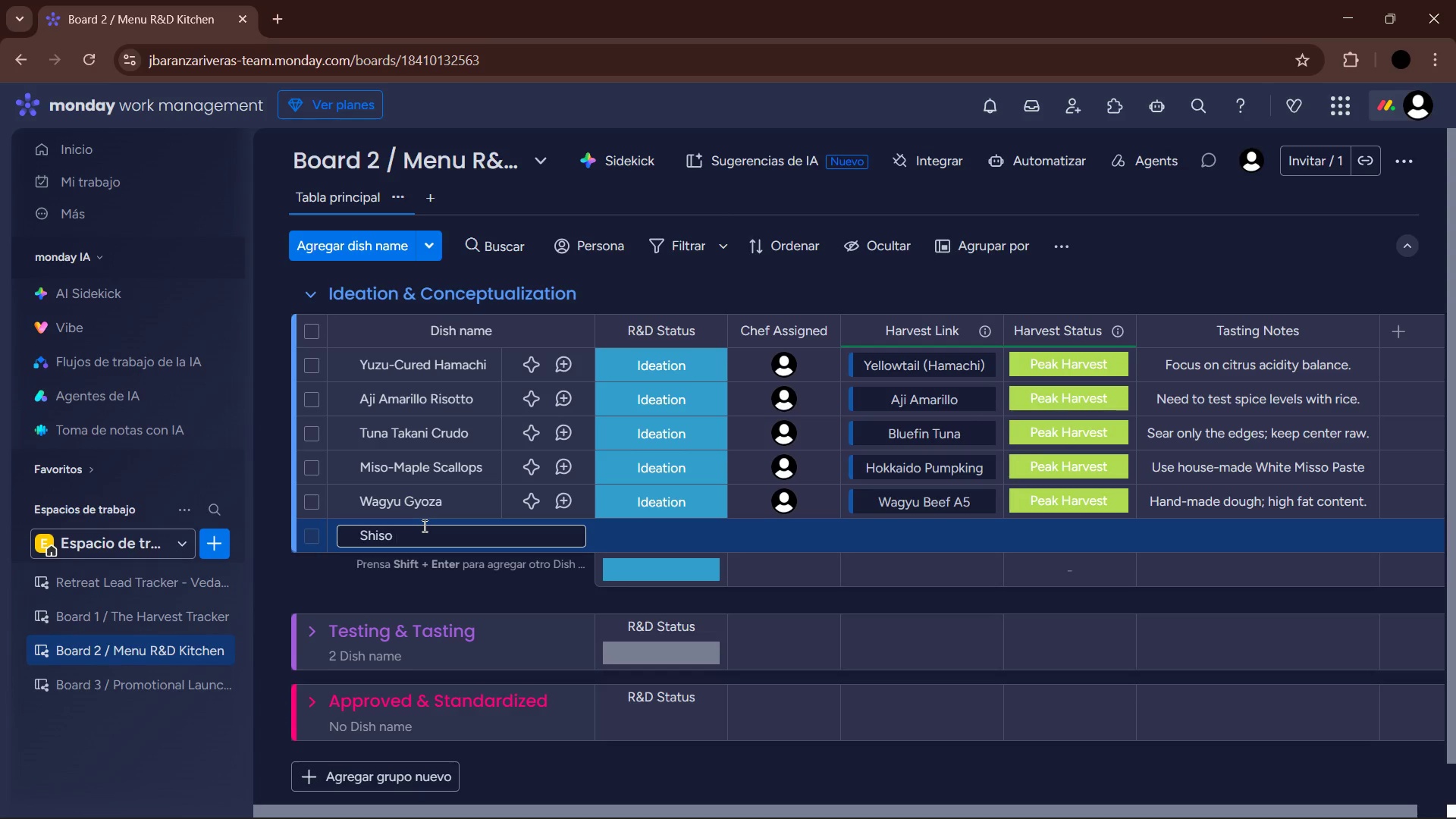 
wait(6.45)
 